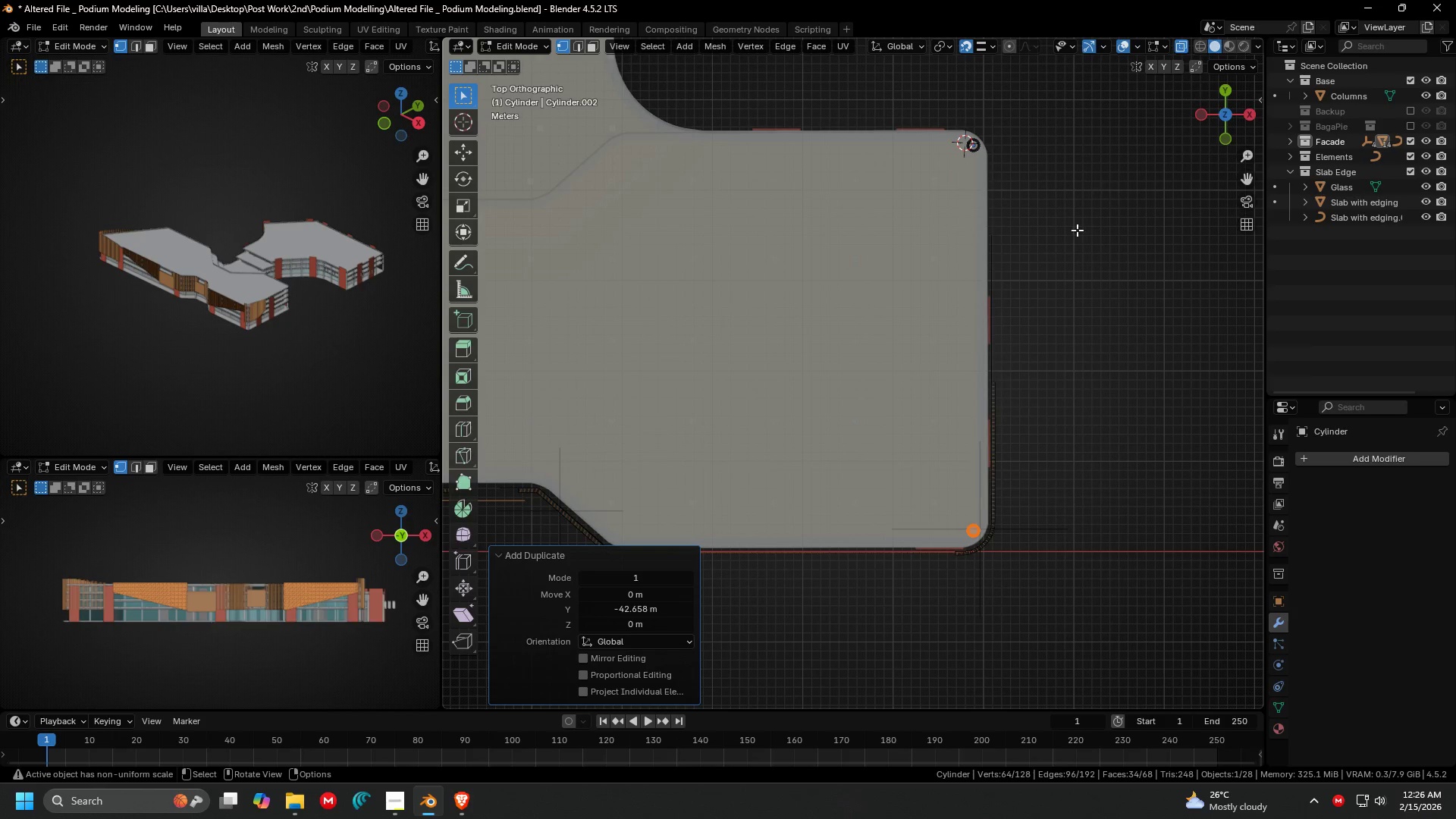 
key(A)
 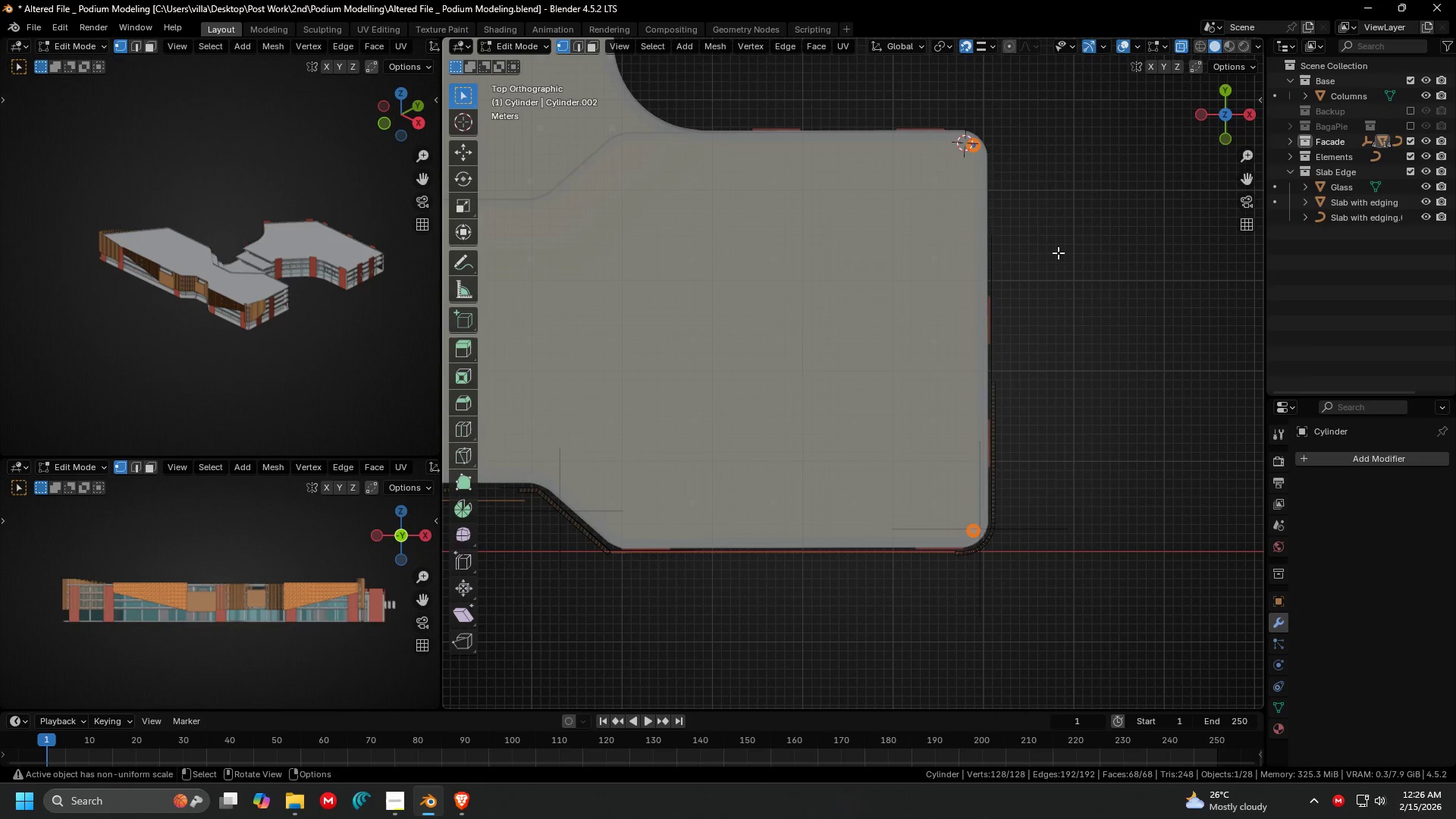 
hold_key(key=ShiftLeft, duration=0.33)
scroll: coordinate [879, 283], scroll_direction: down, amount: 7.0
 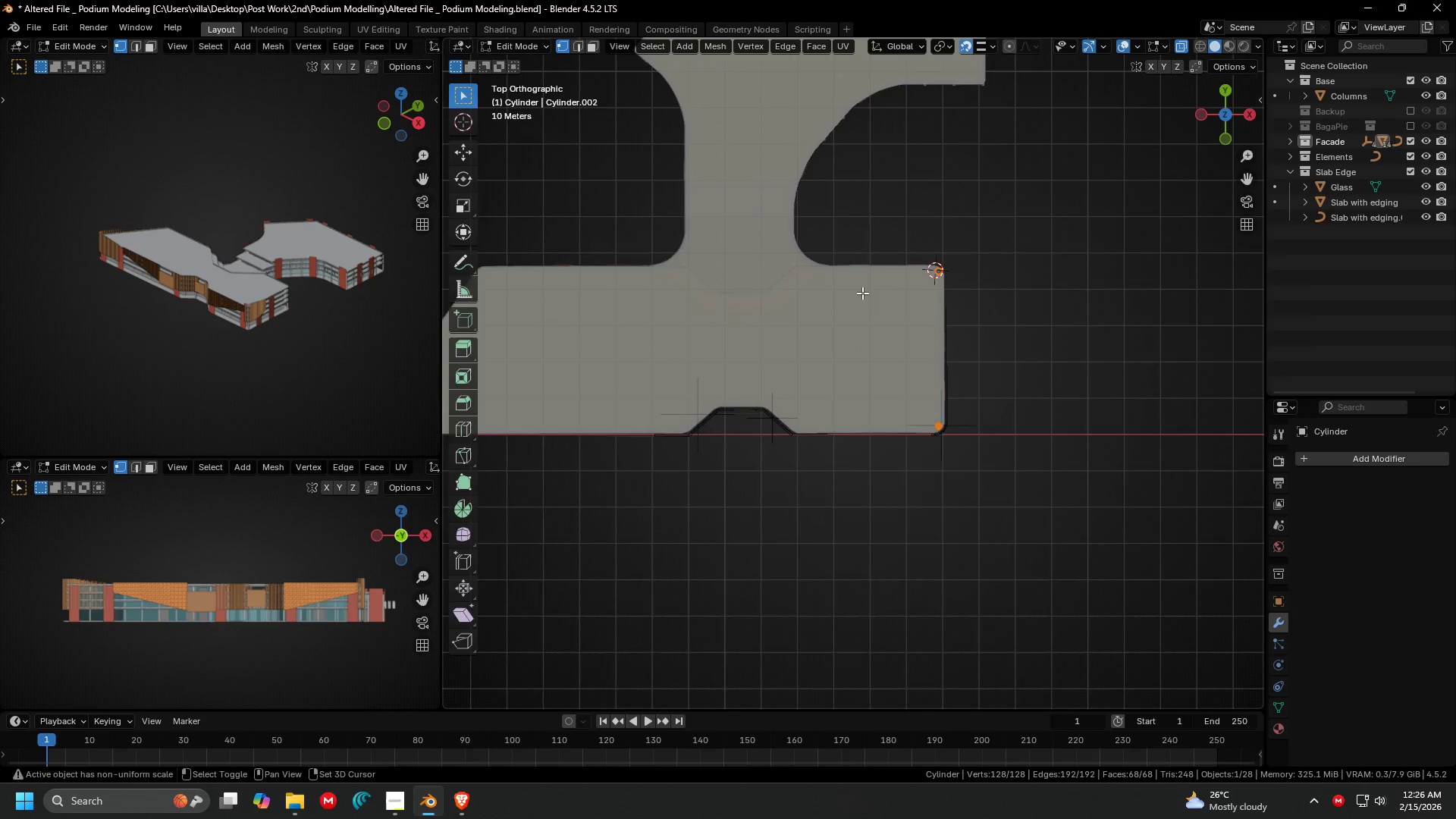 
key(Shift+D)
 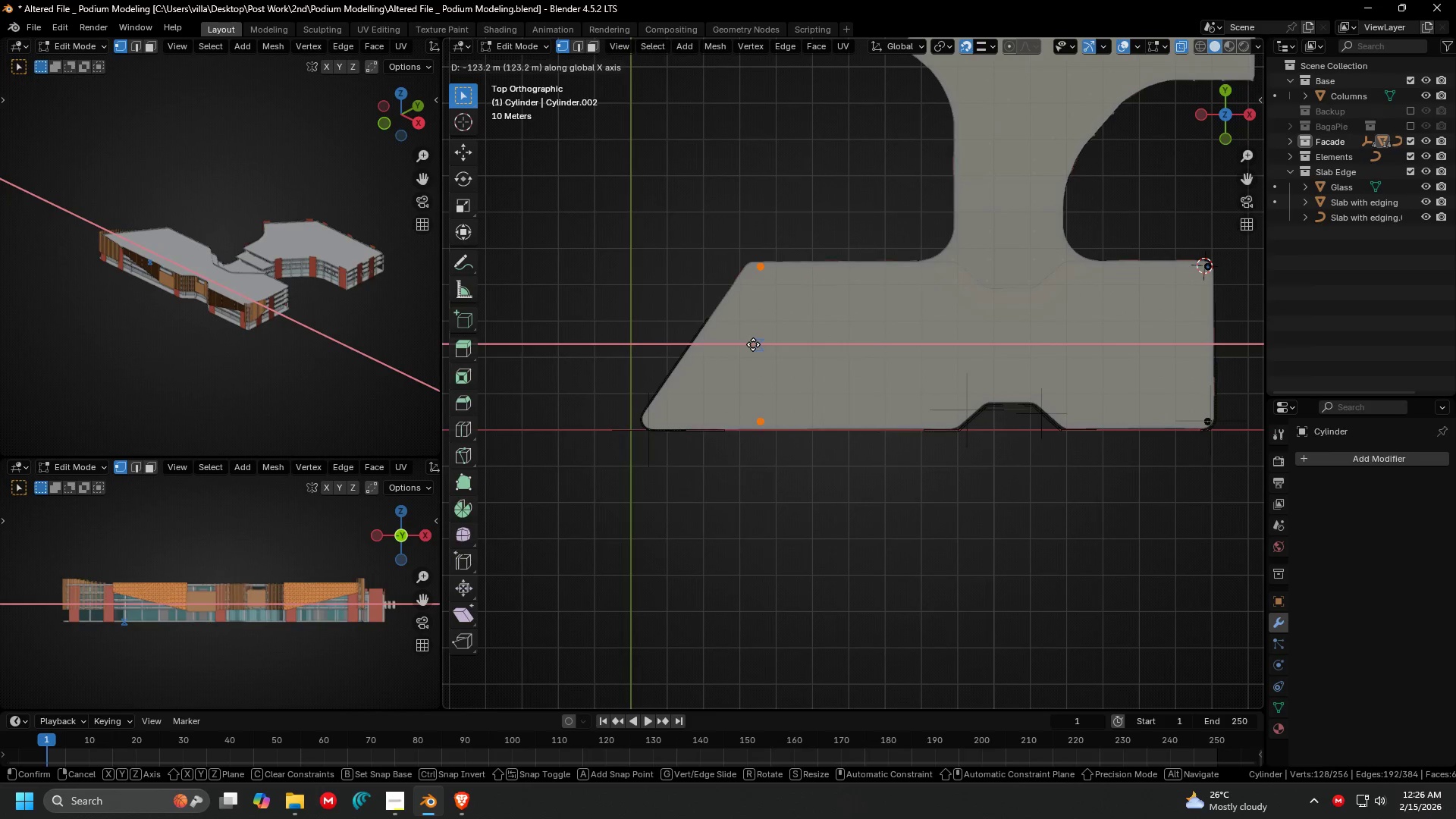 
left_click([751, 344])
 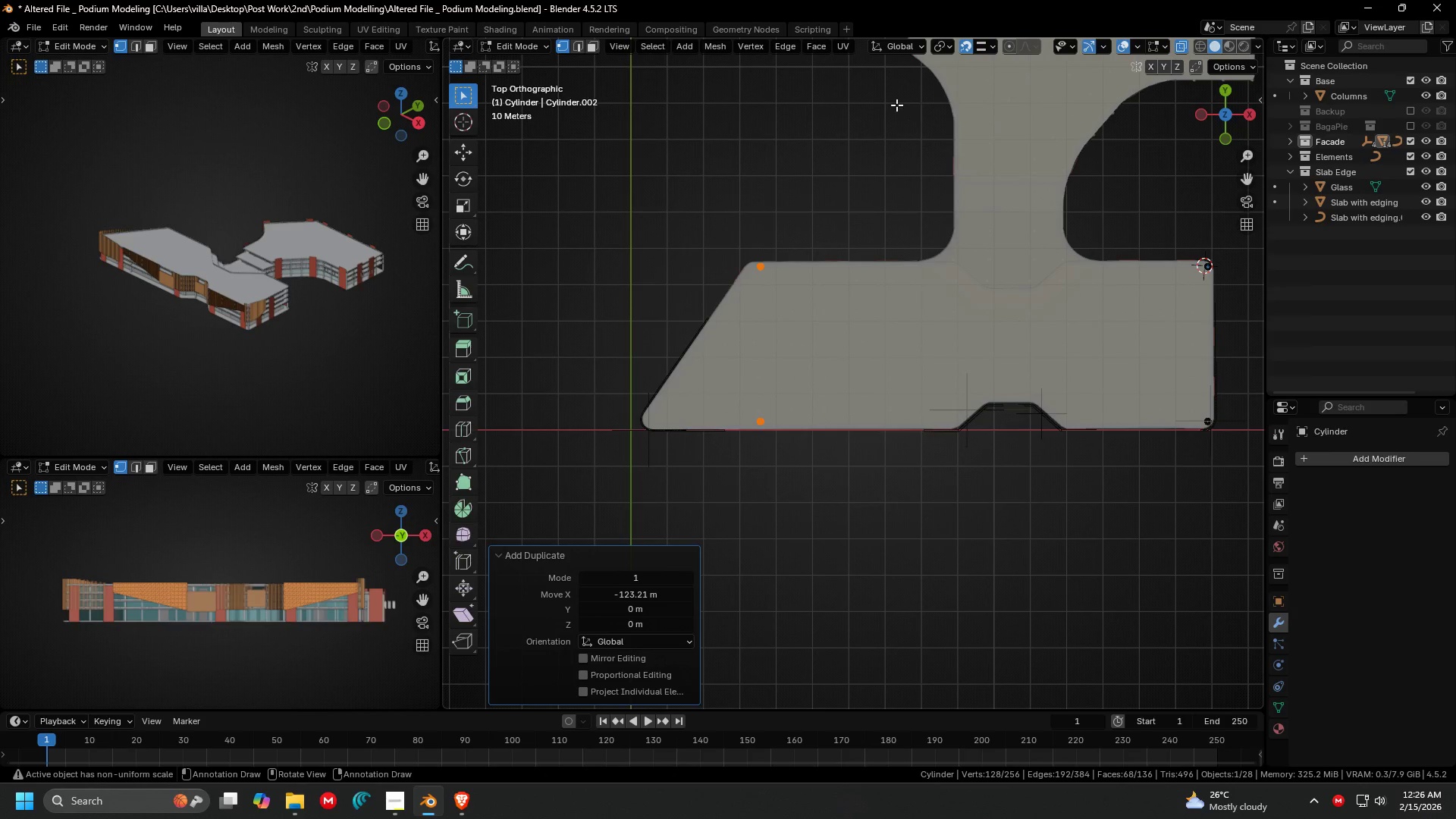 
scroll: coordinate [915, 51], scroll_direction: up, amount: 3.0
 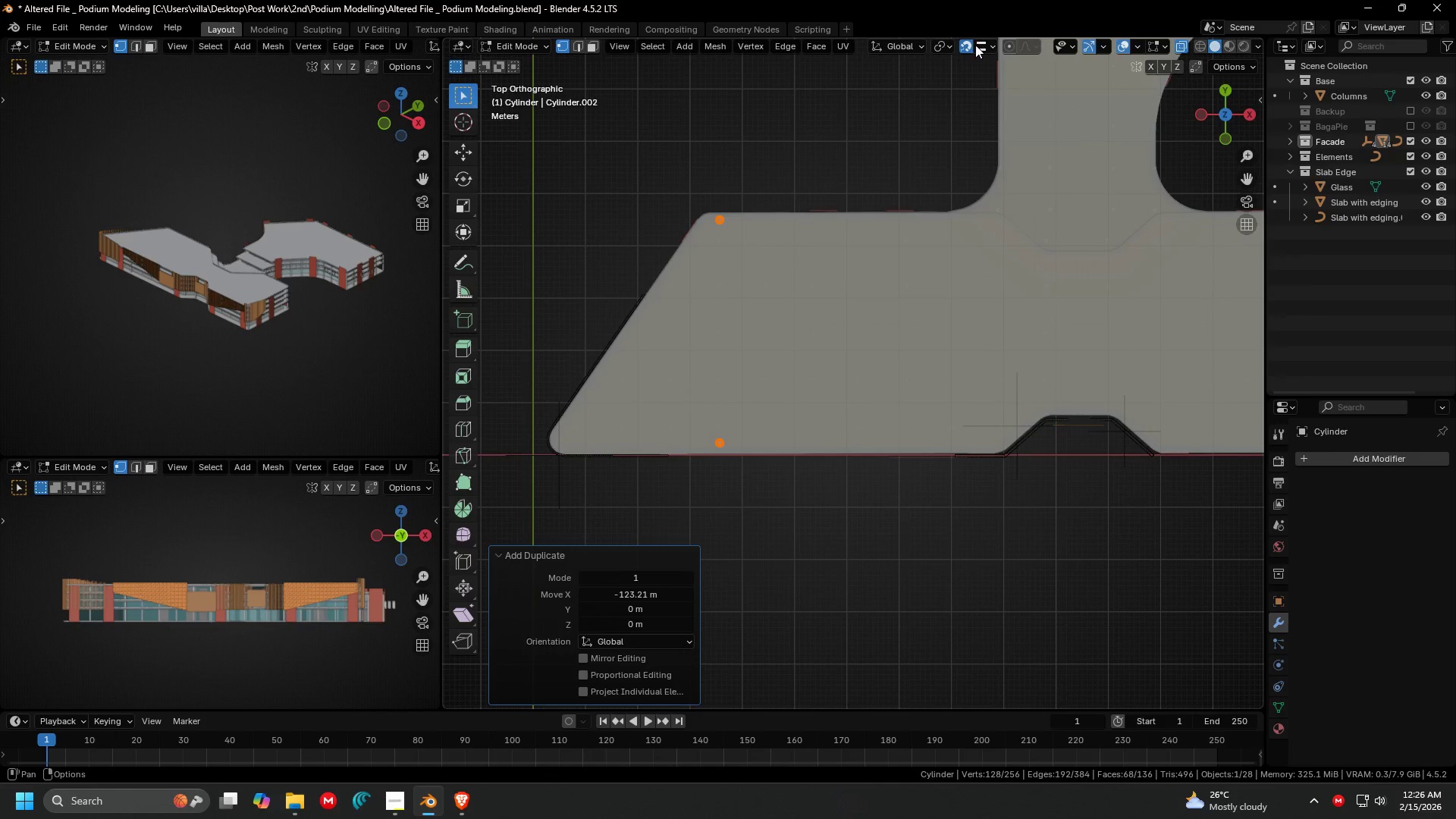 
left_click([974, 45])
 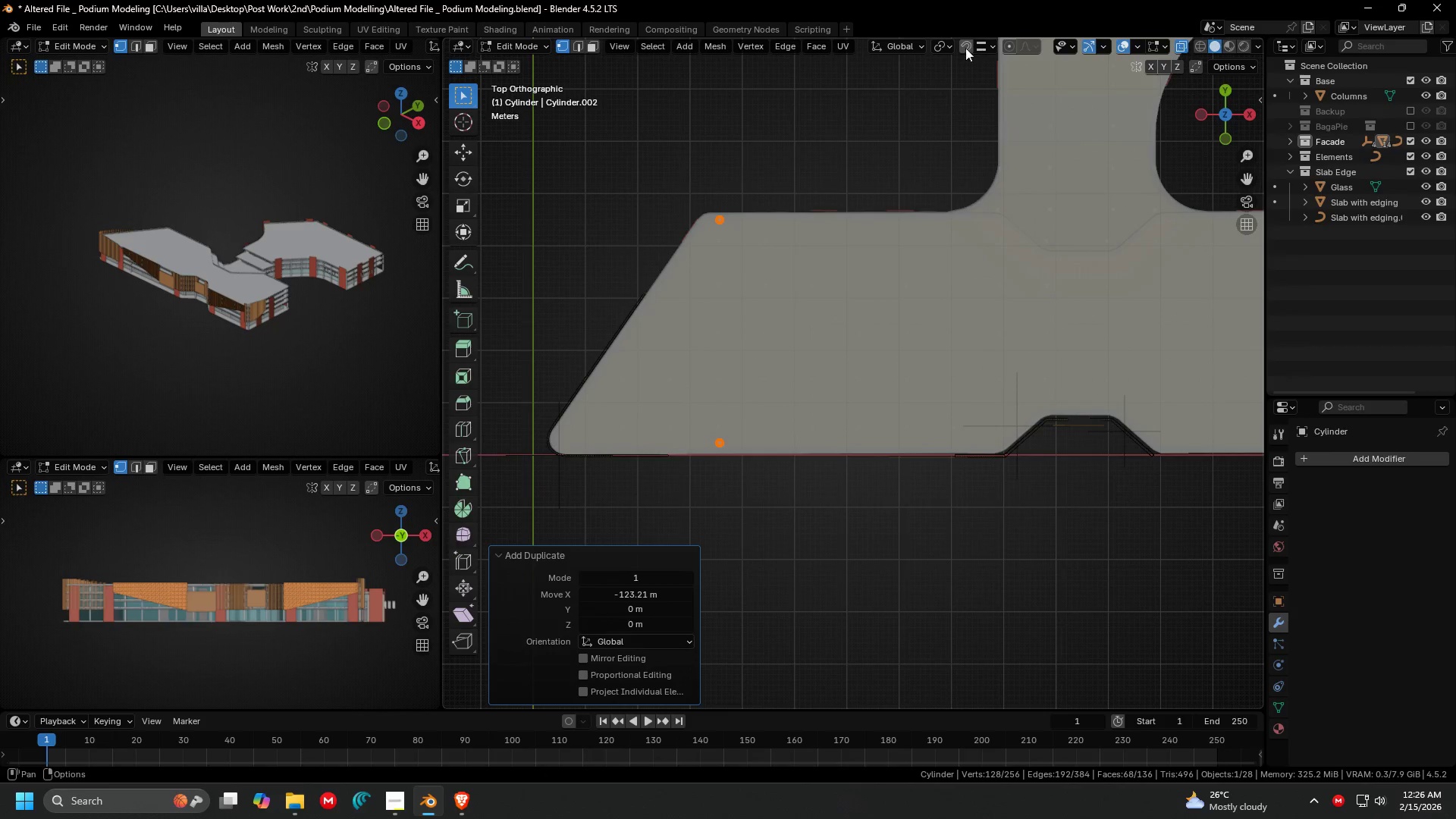 
key(Shift+ShiftLeft)
 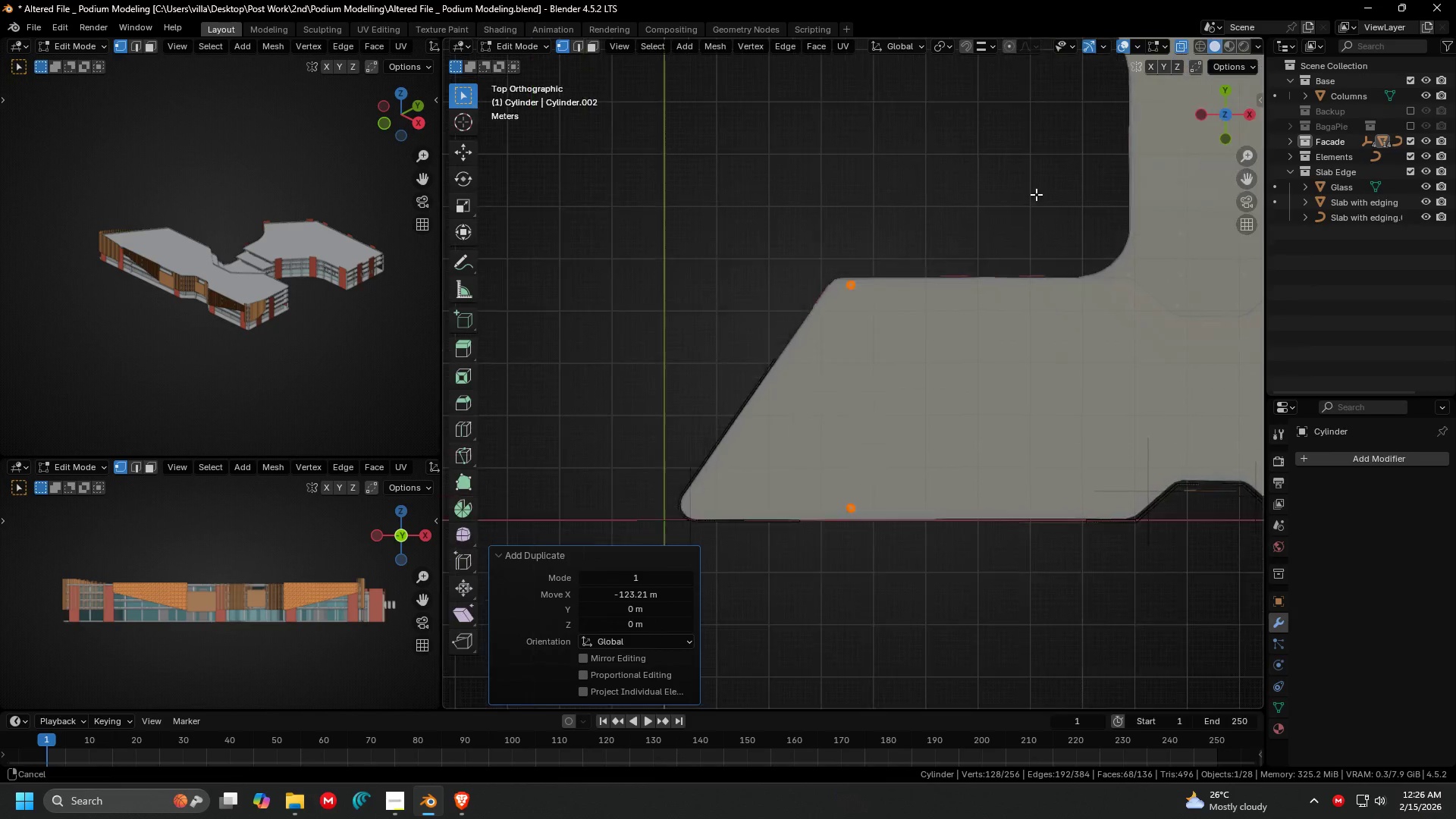 
key(G)
 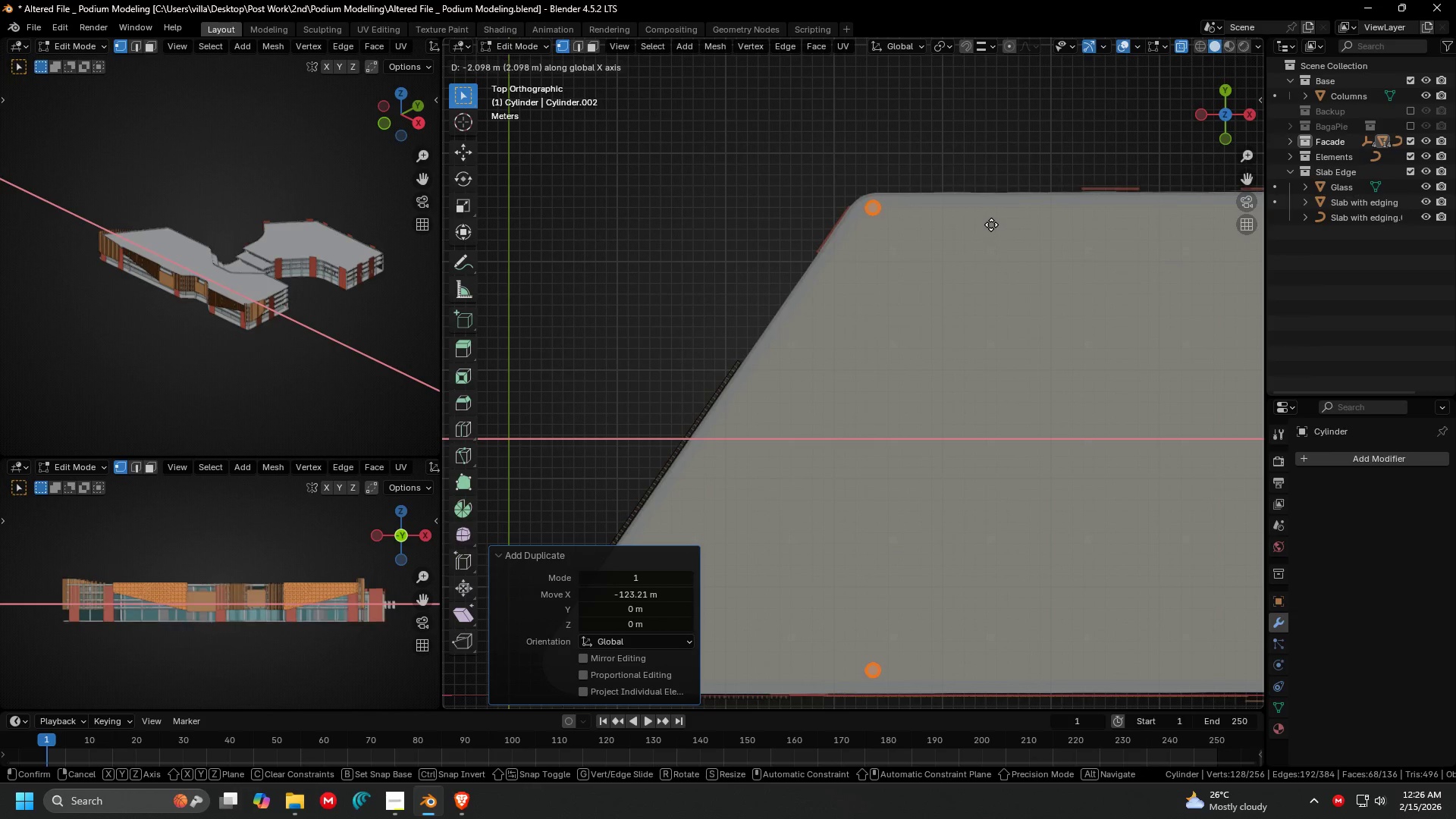 
scroll: coordinate [1052, 206], scroll_direction: up, amount: 4.0
 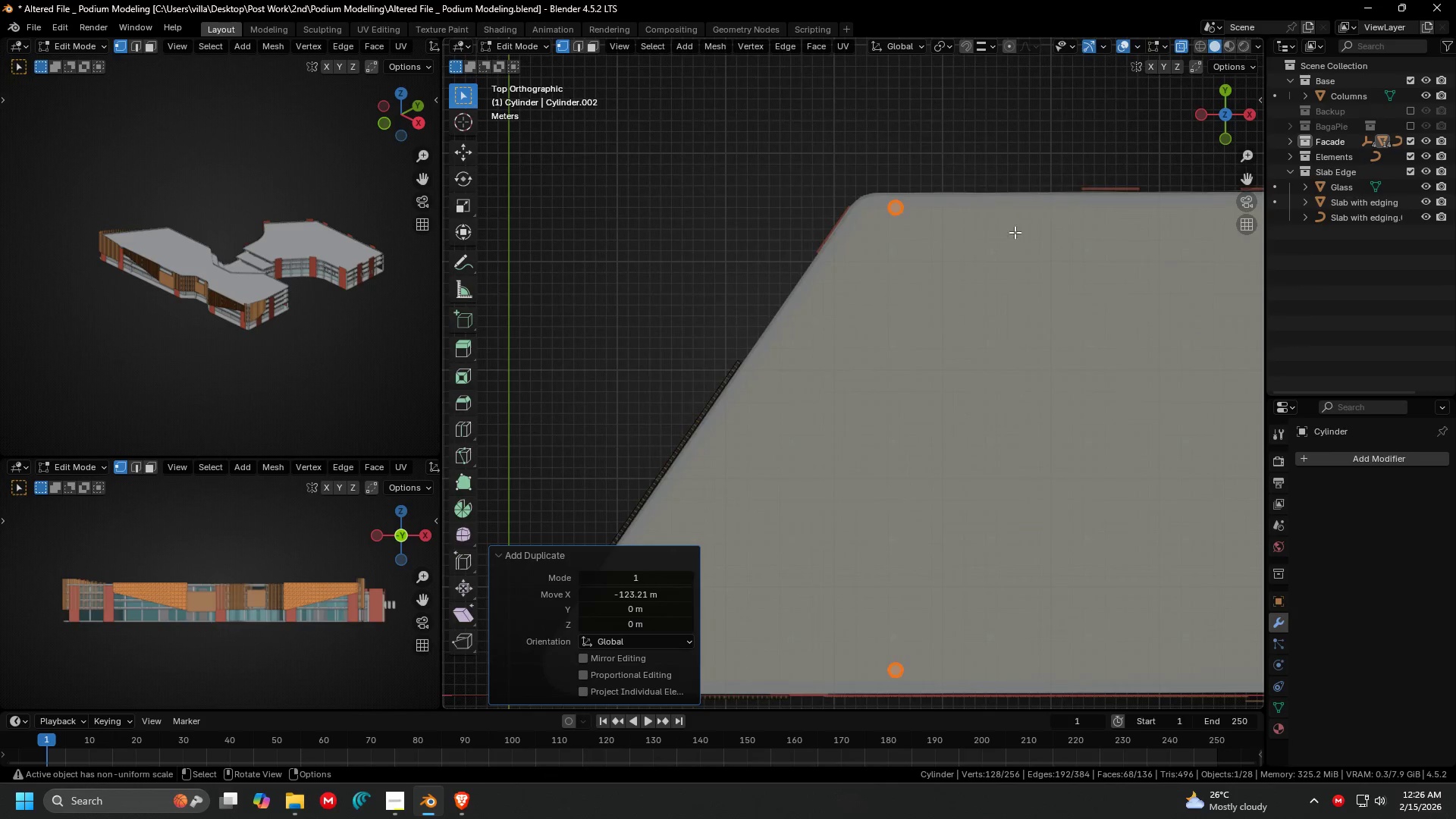 
left_click([989, 224])
 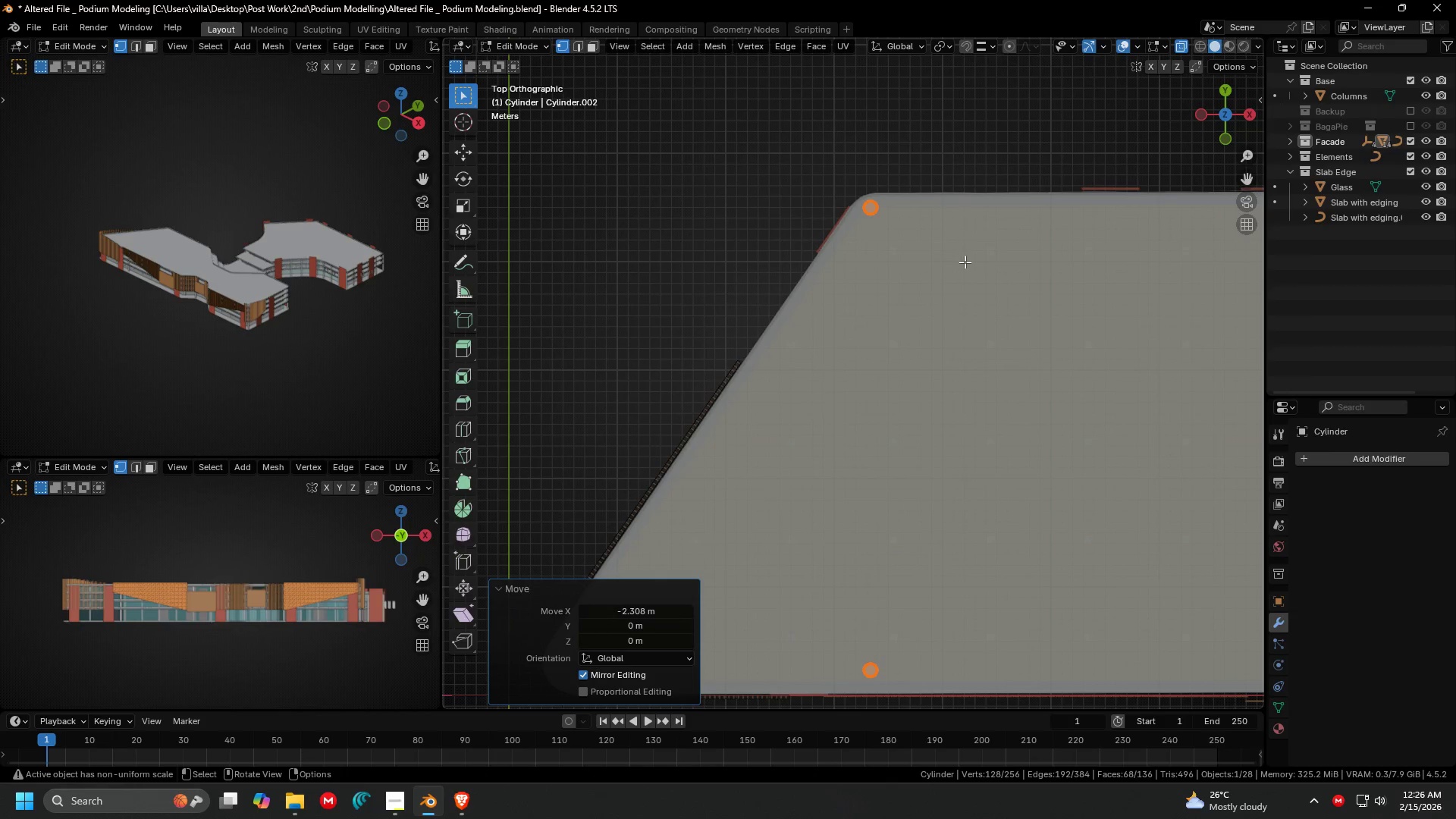 
key(Shift+ShiftLeft)
 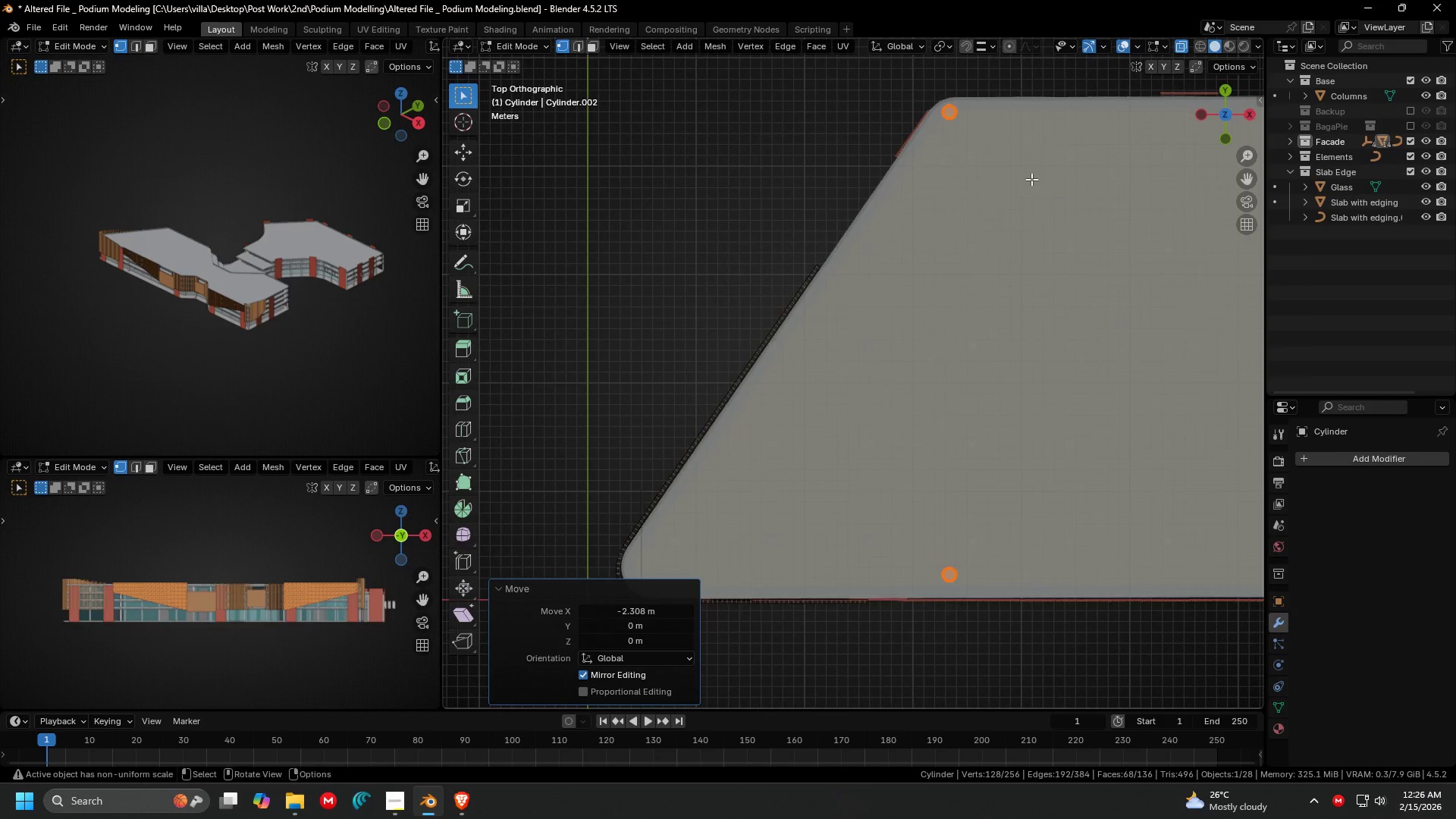 
key(Shift+ShiftLeft)
 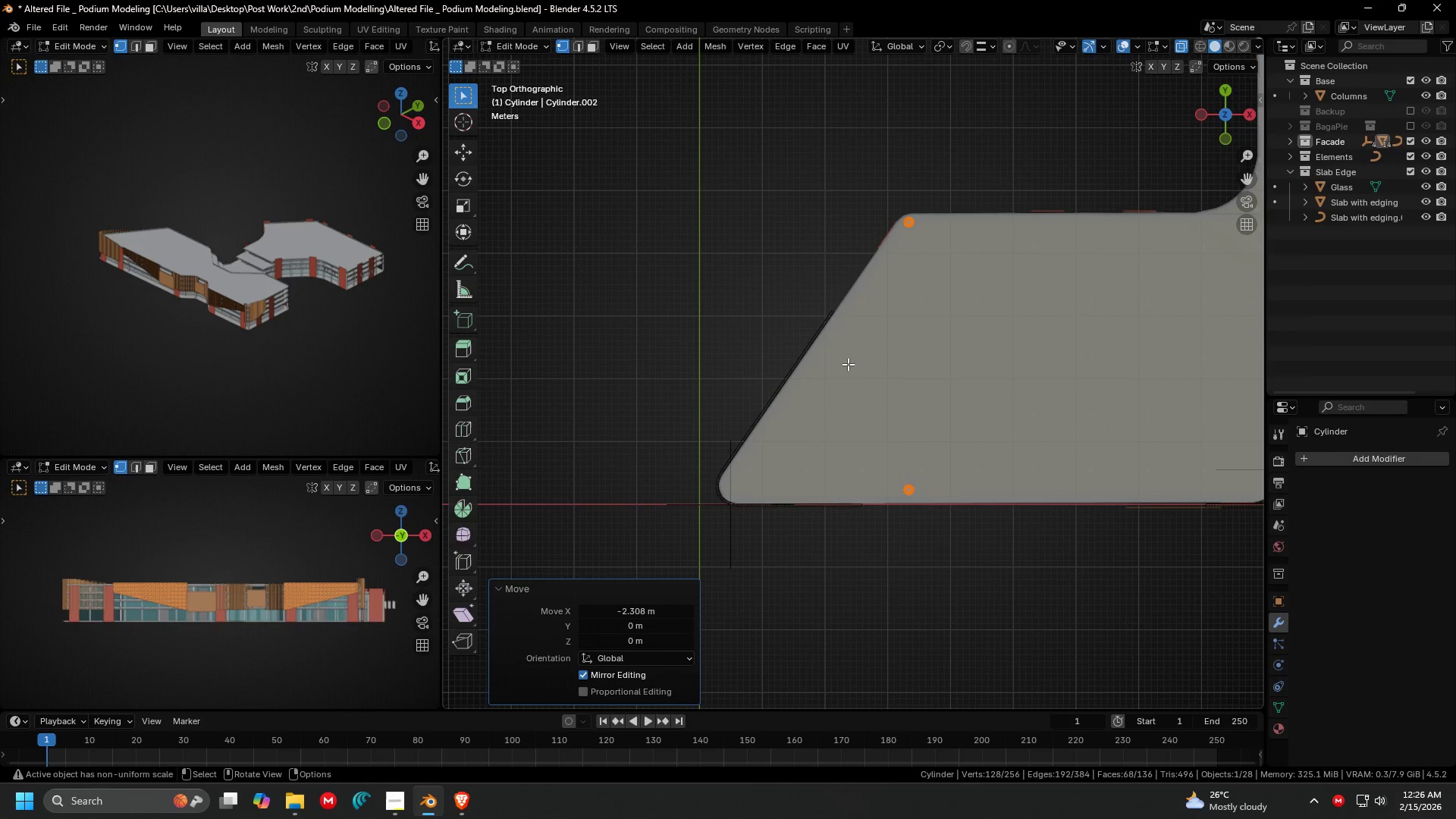 
left_click_drag(start_coordinate=[856, 391], to_coordinate=[1009, 582])
 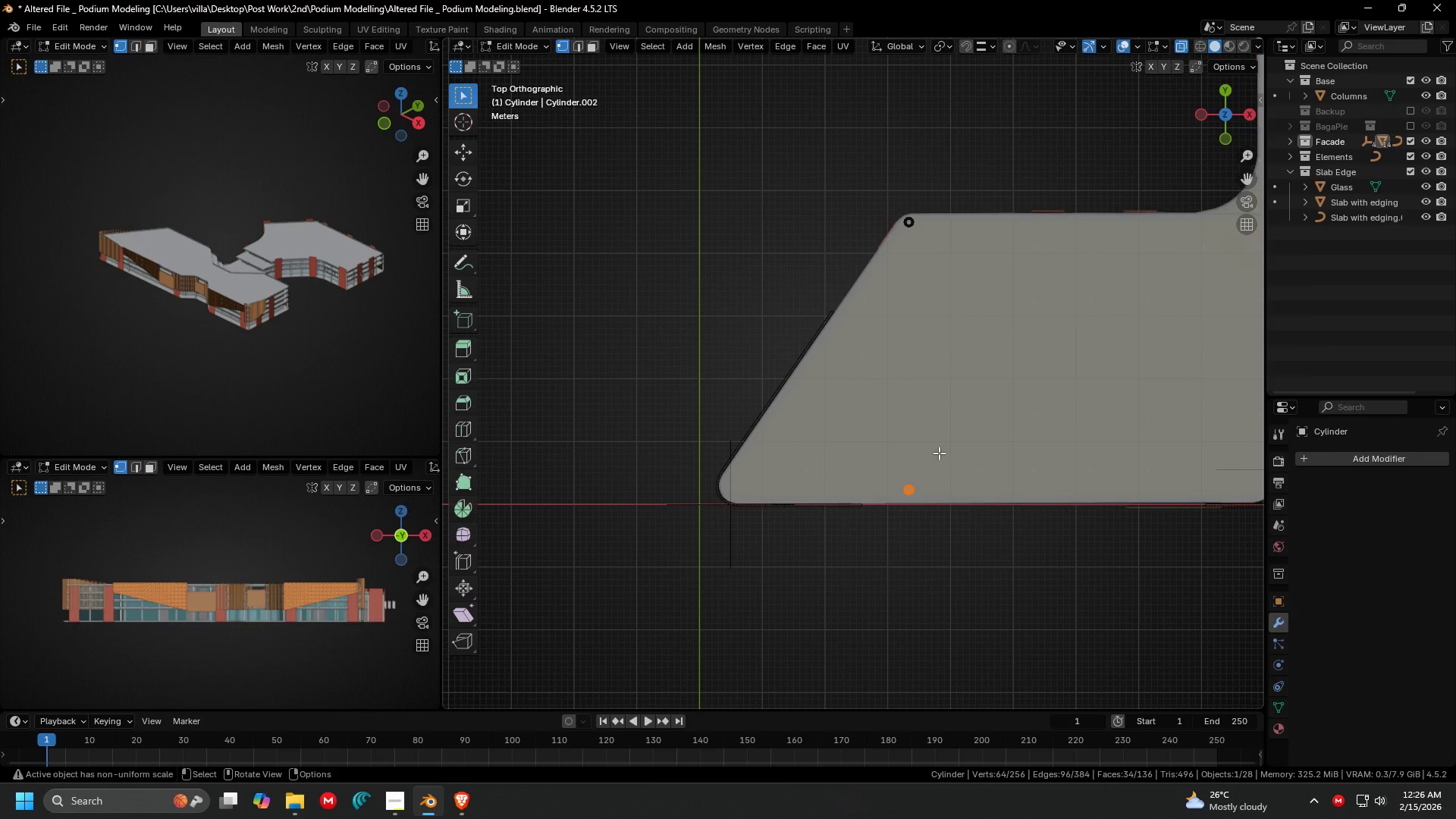 
scroll: coordinate [997, 250], scroll_direction: down, amount: 3.0
 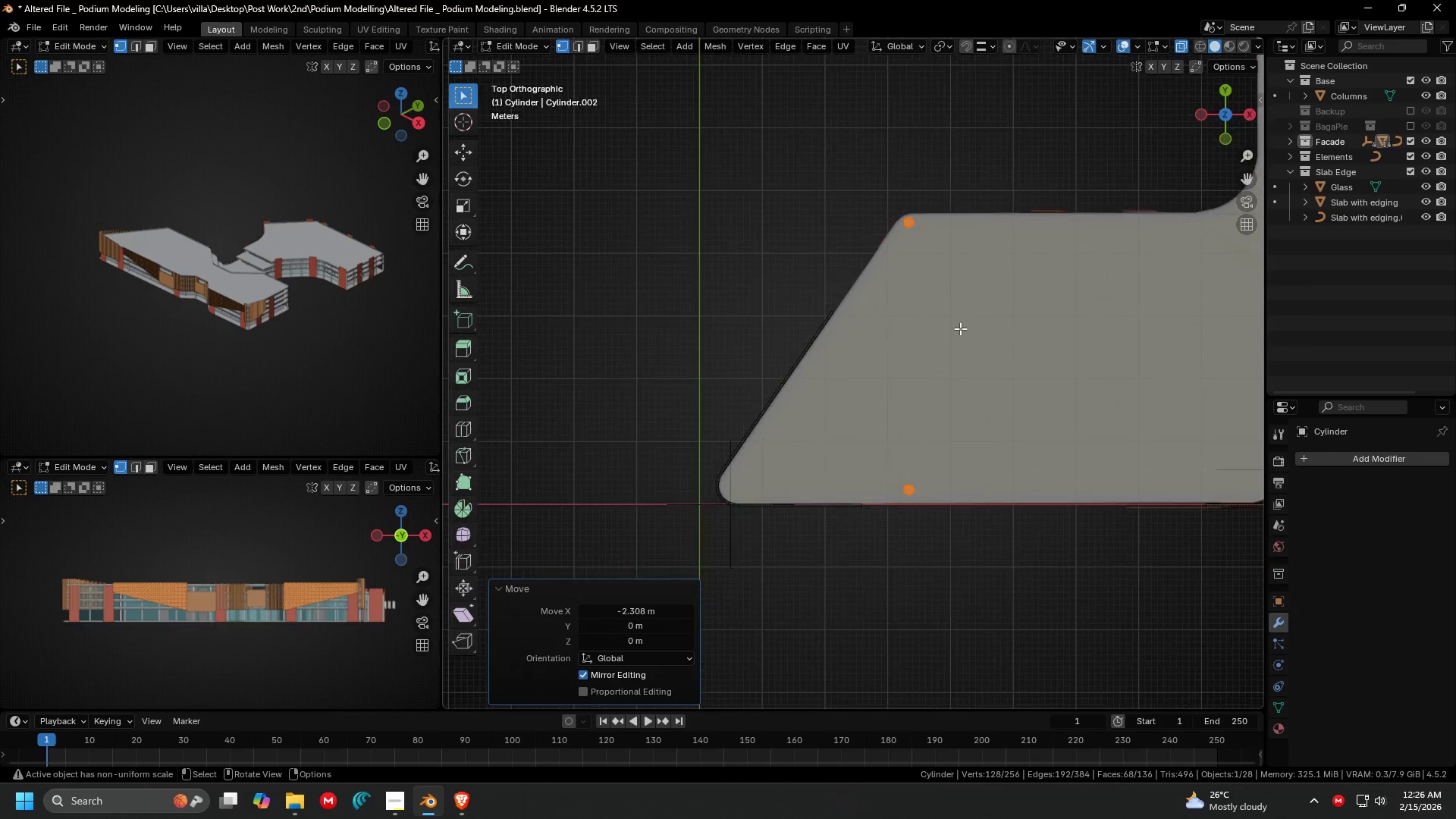 
key(G)
 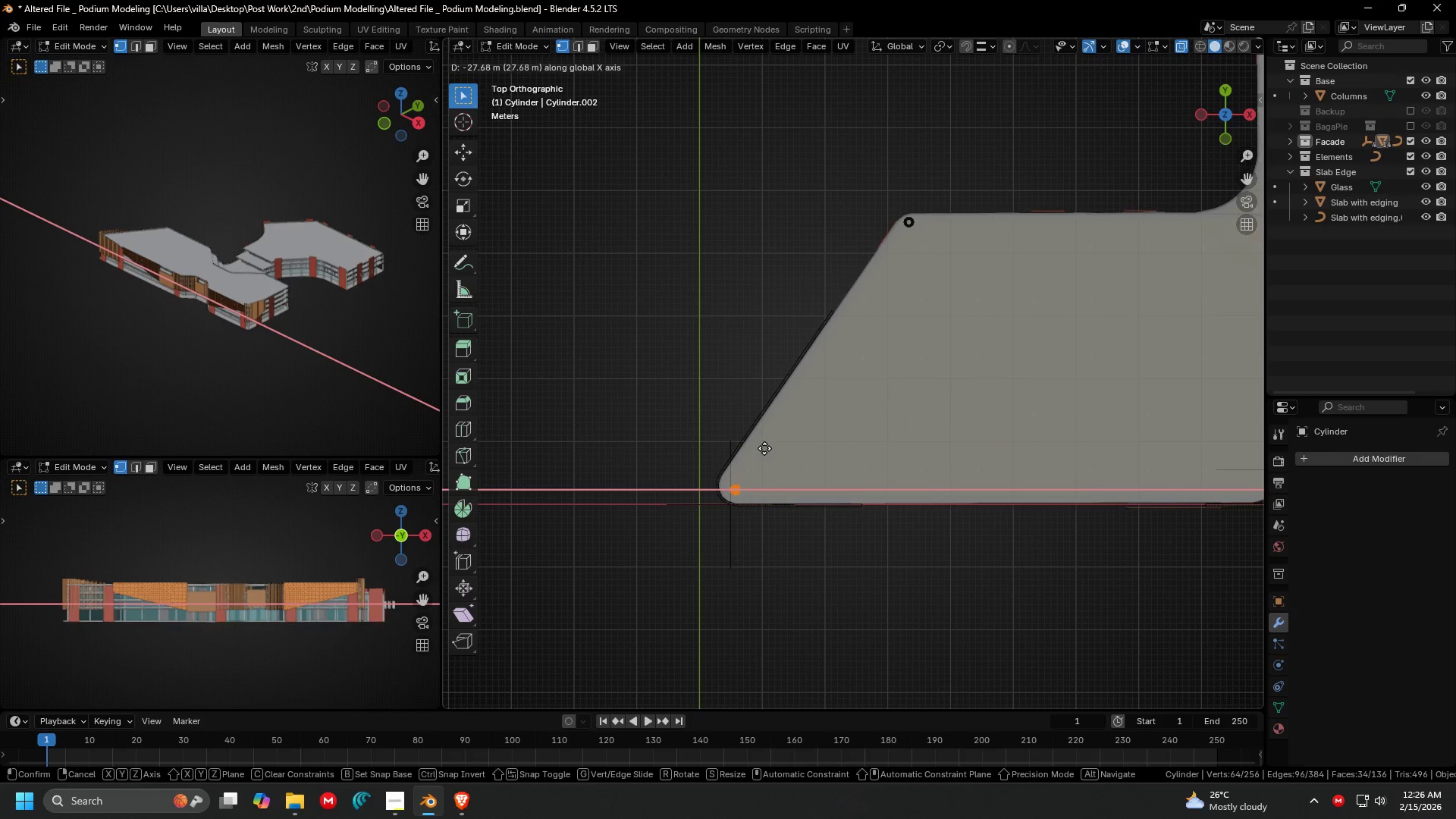 
left_click([762, 448])
 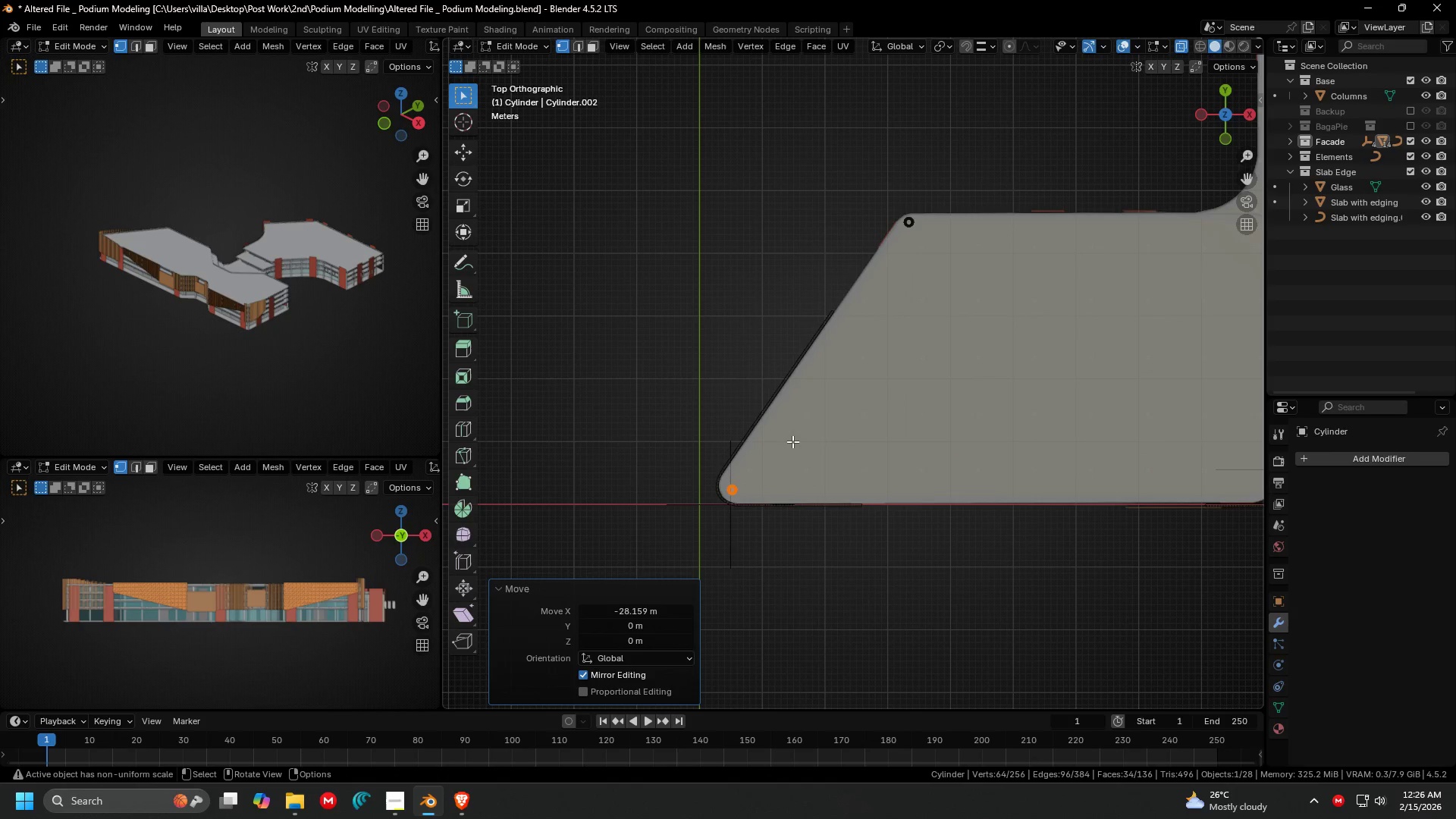 
key(Shift+ShiftLeft)
 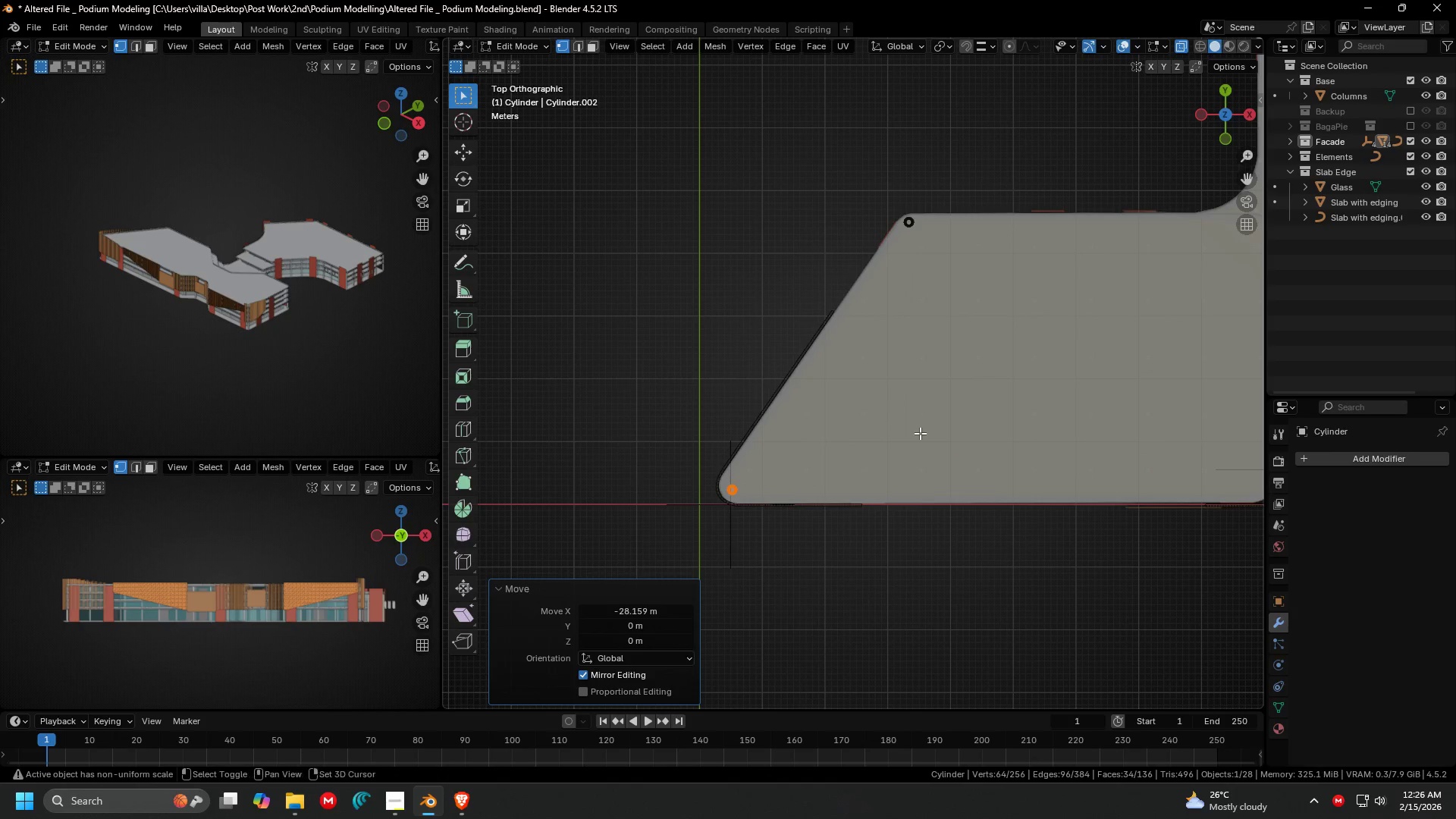 
scroll: coordinate [754, 388], scroll_direction: down, amount: 3.0
 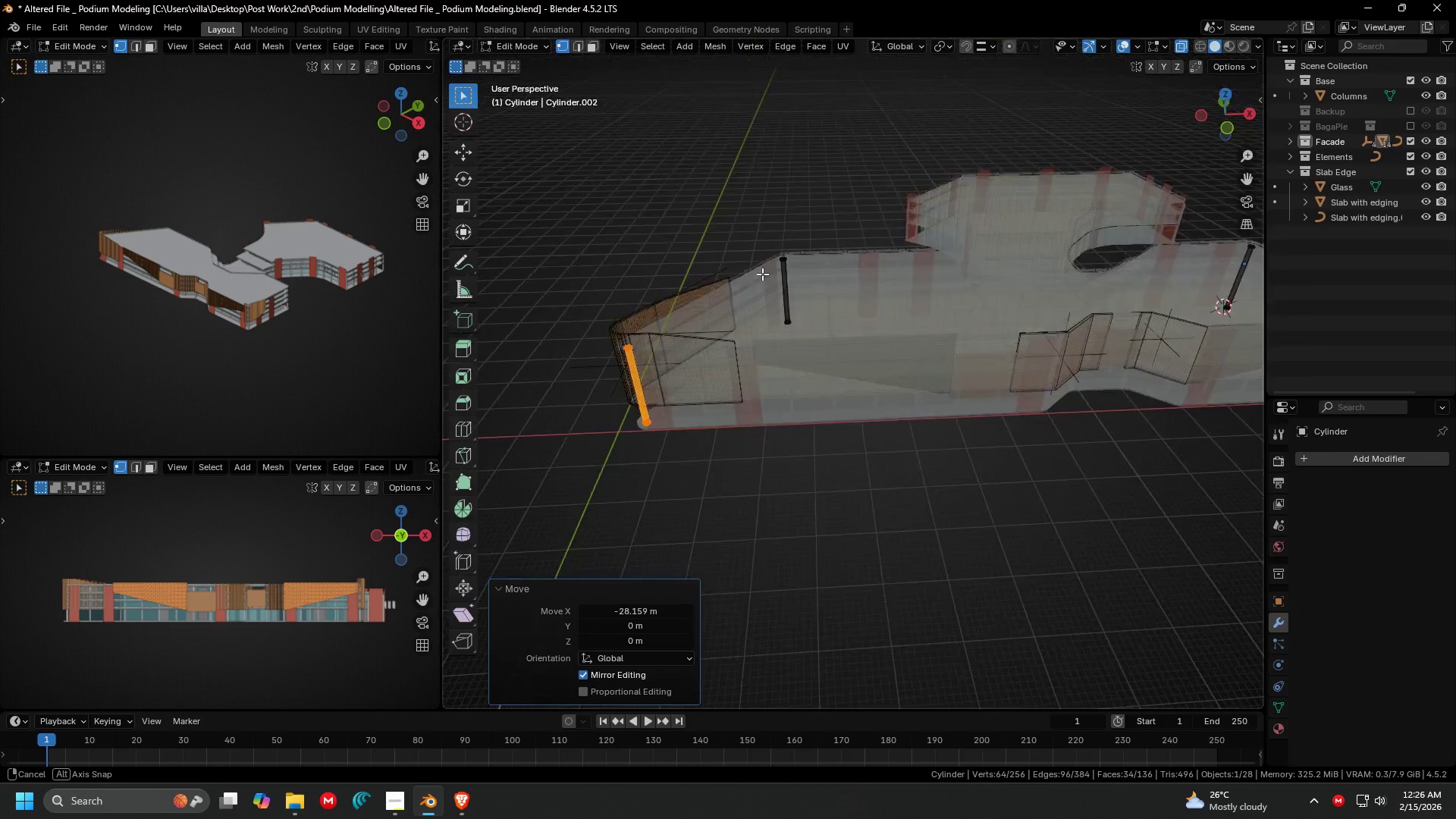 
scroll: coordinate [794, 224], scroll_direction: up, amount: 2.0
 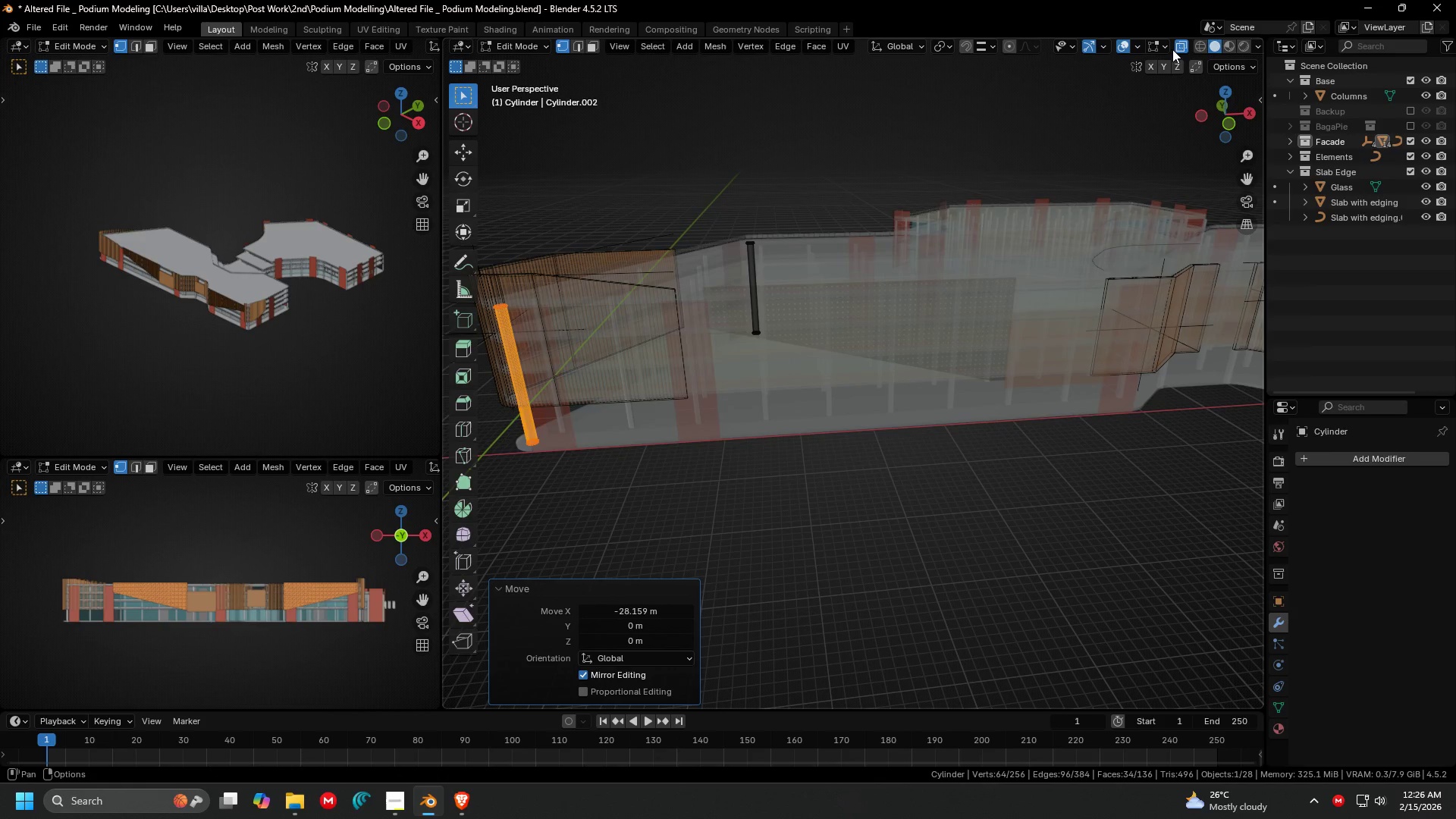 
left_click([1179, 45])
 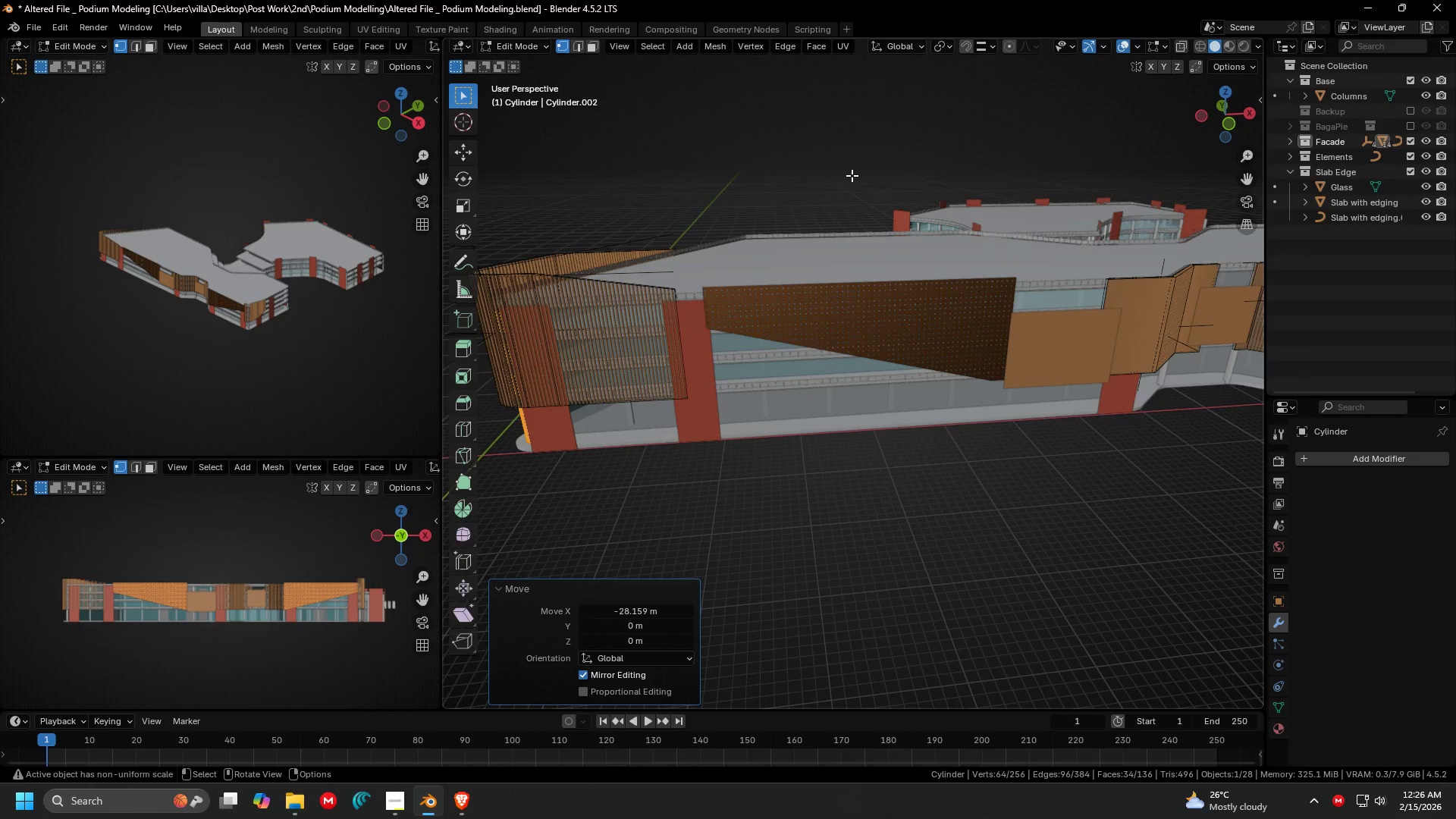 
left_click([852, 175])
 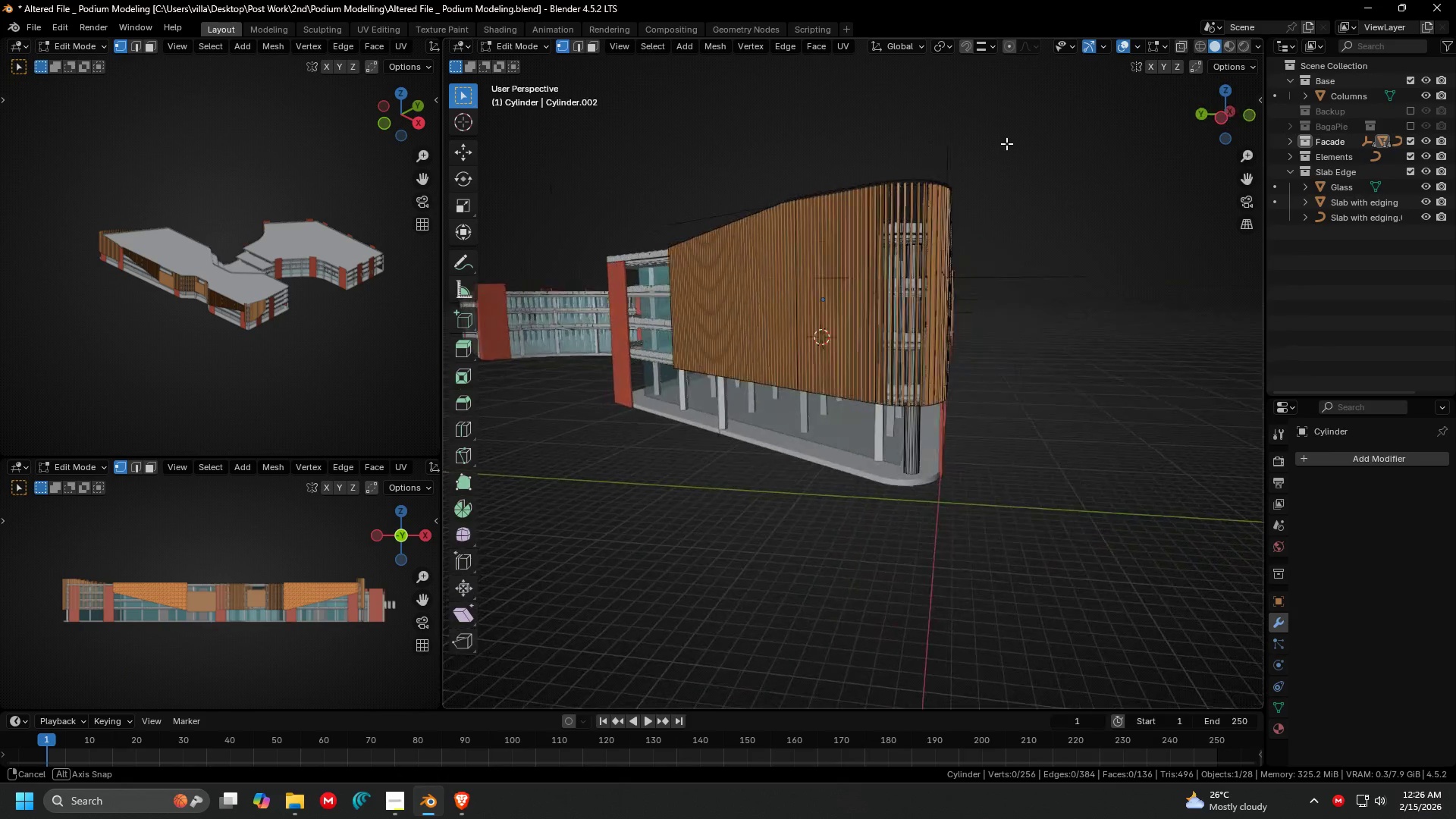 
key(Shift+ShiftLeft)
 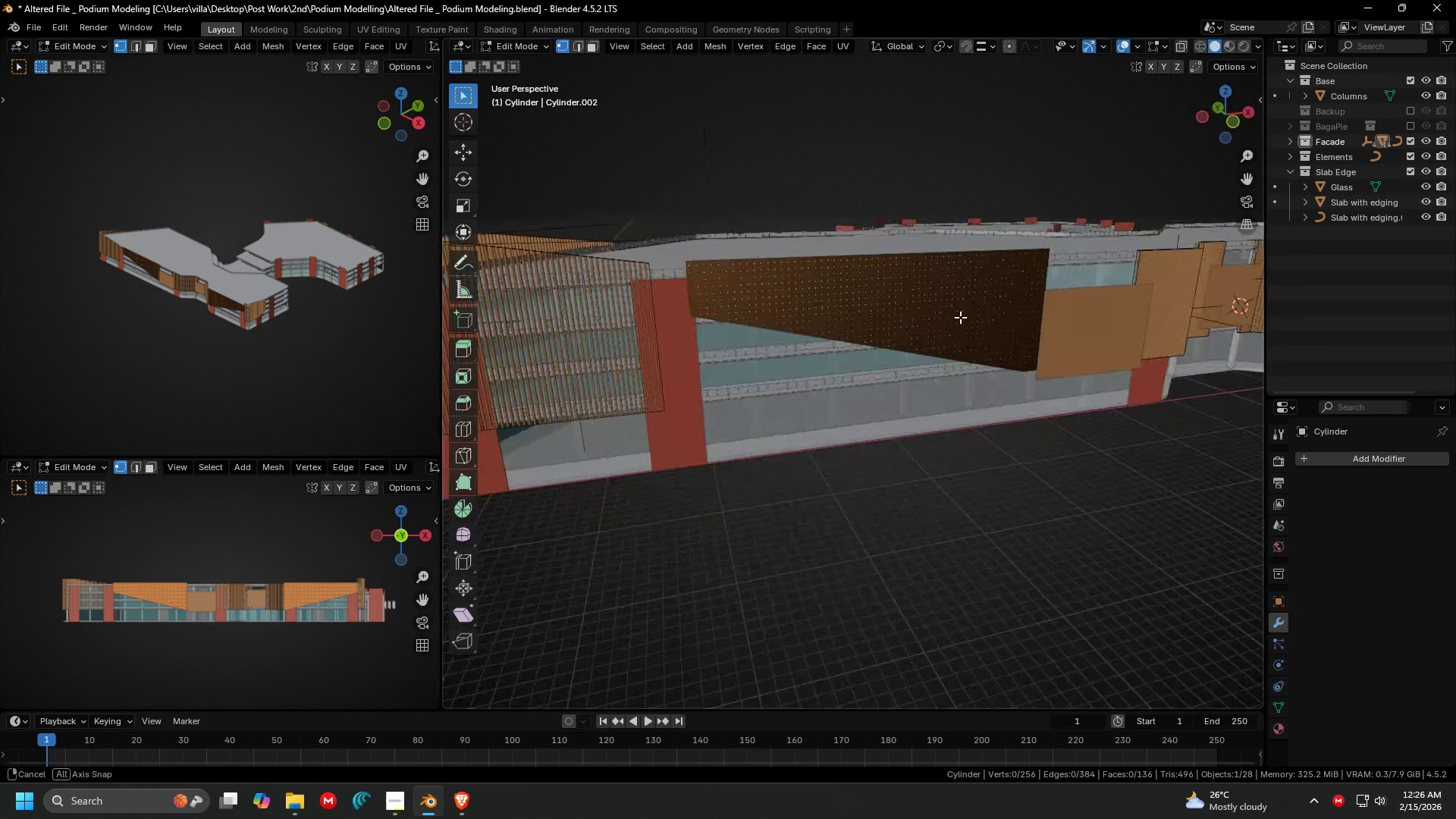 
scroll: coordinate [1031, 256], scroll_direction: up, amount: 1.0
 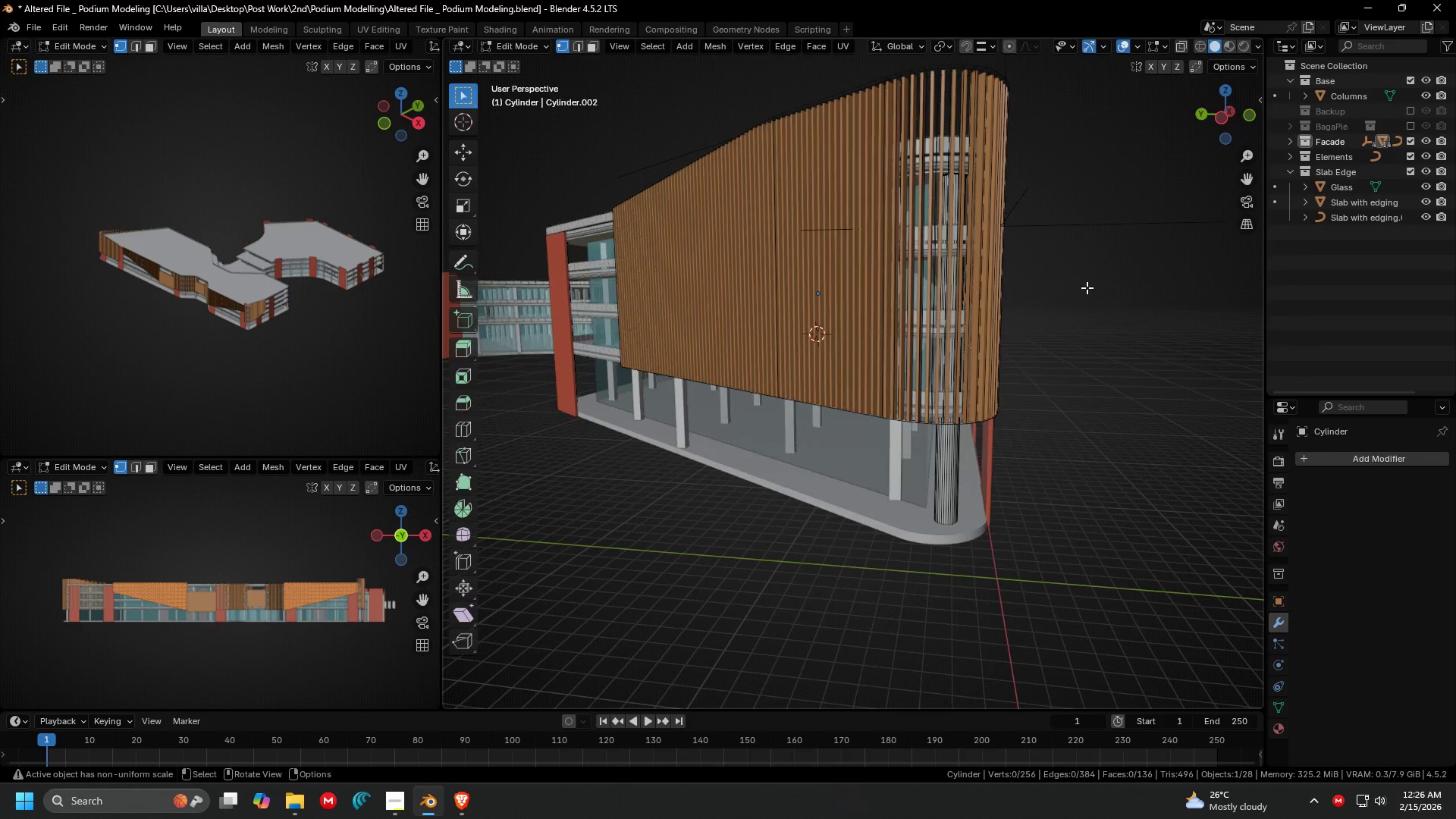 
key(Shift+ShiftLeft)
 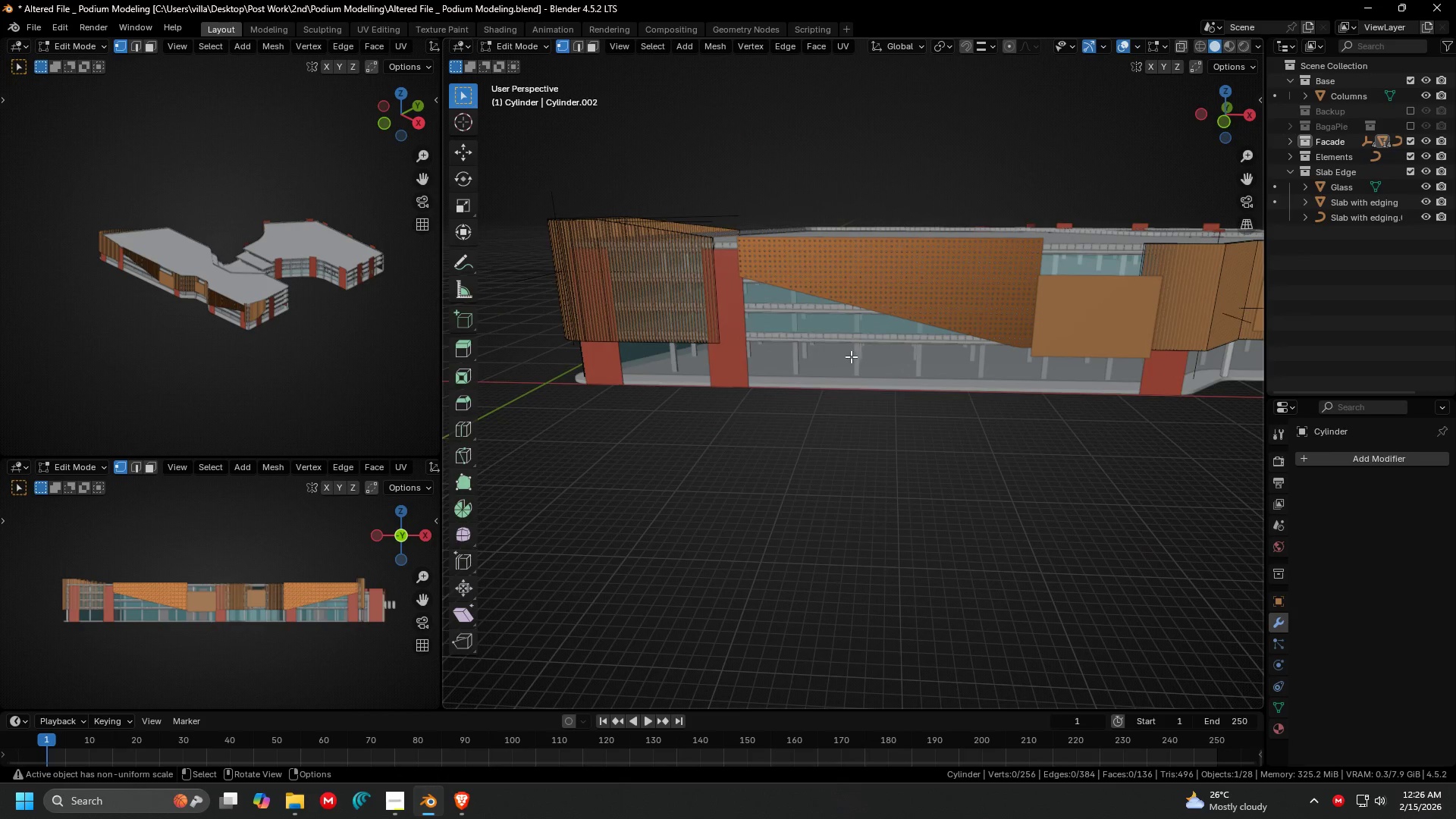 
scroll: coordinate [918, 312], scroll_direction: down, amount: 1.0
 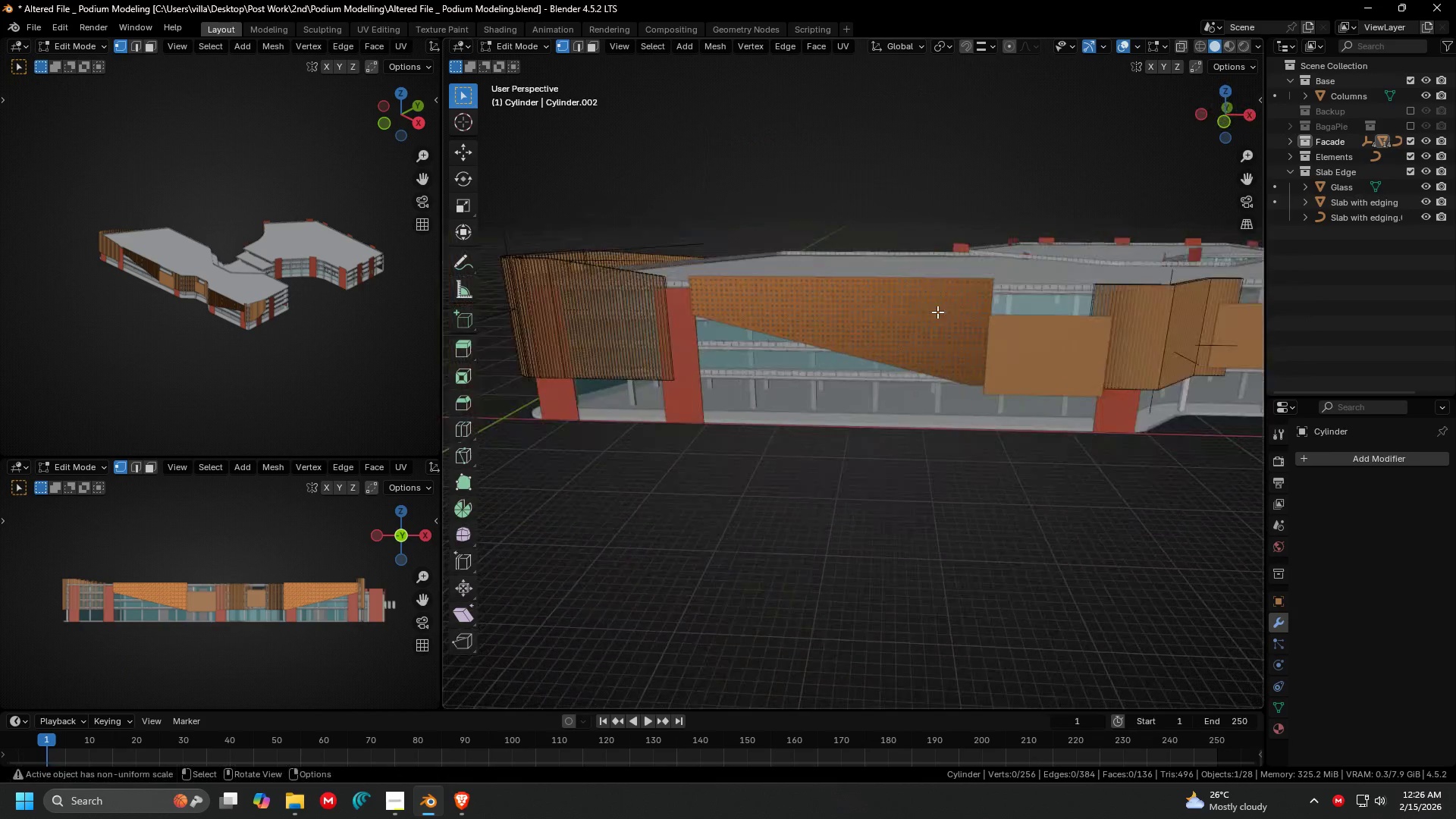 
key(Tab)
 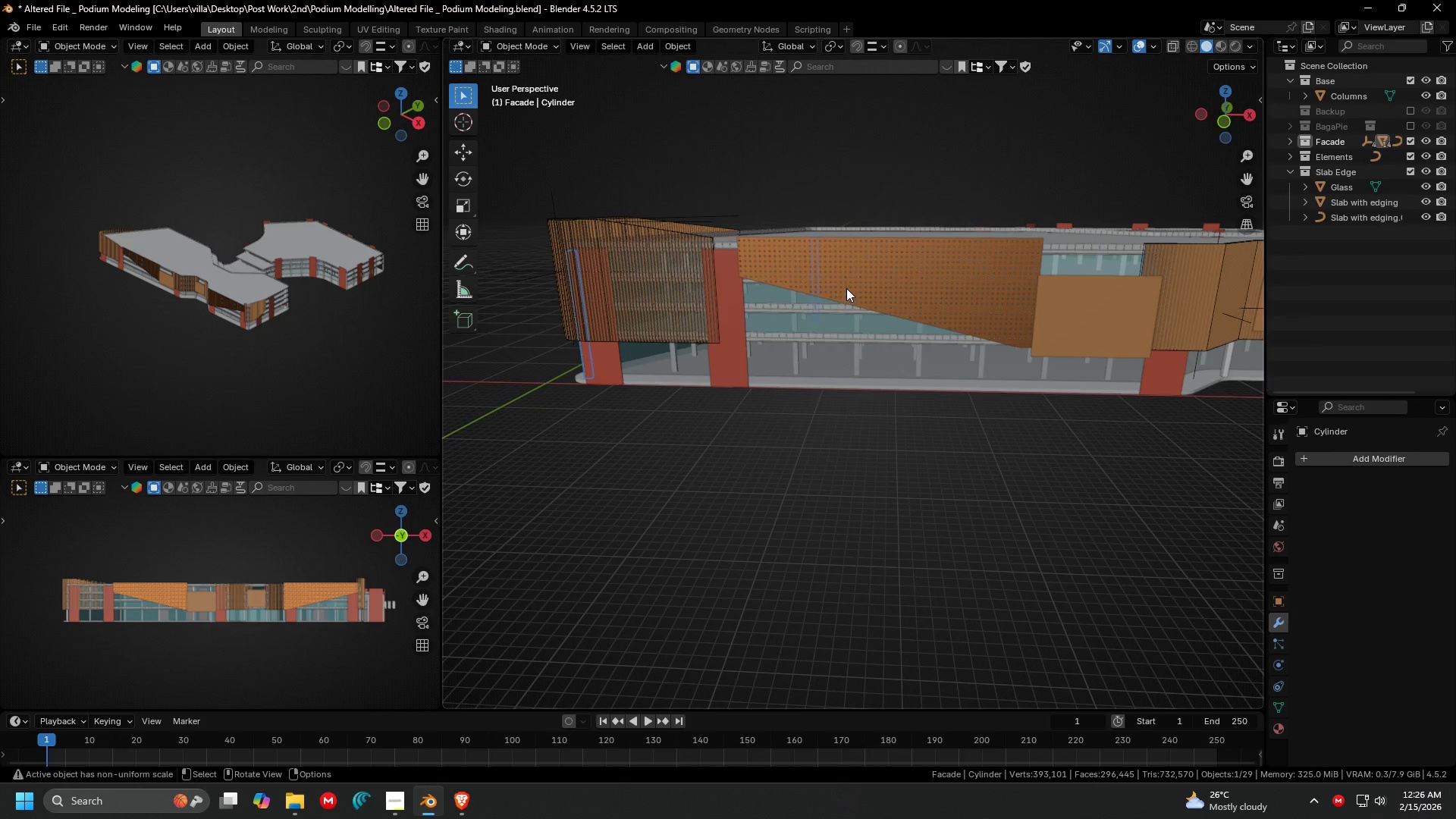 
key(Tab)
 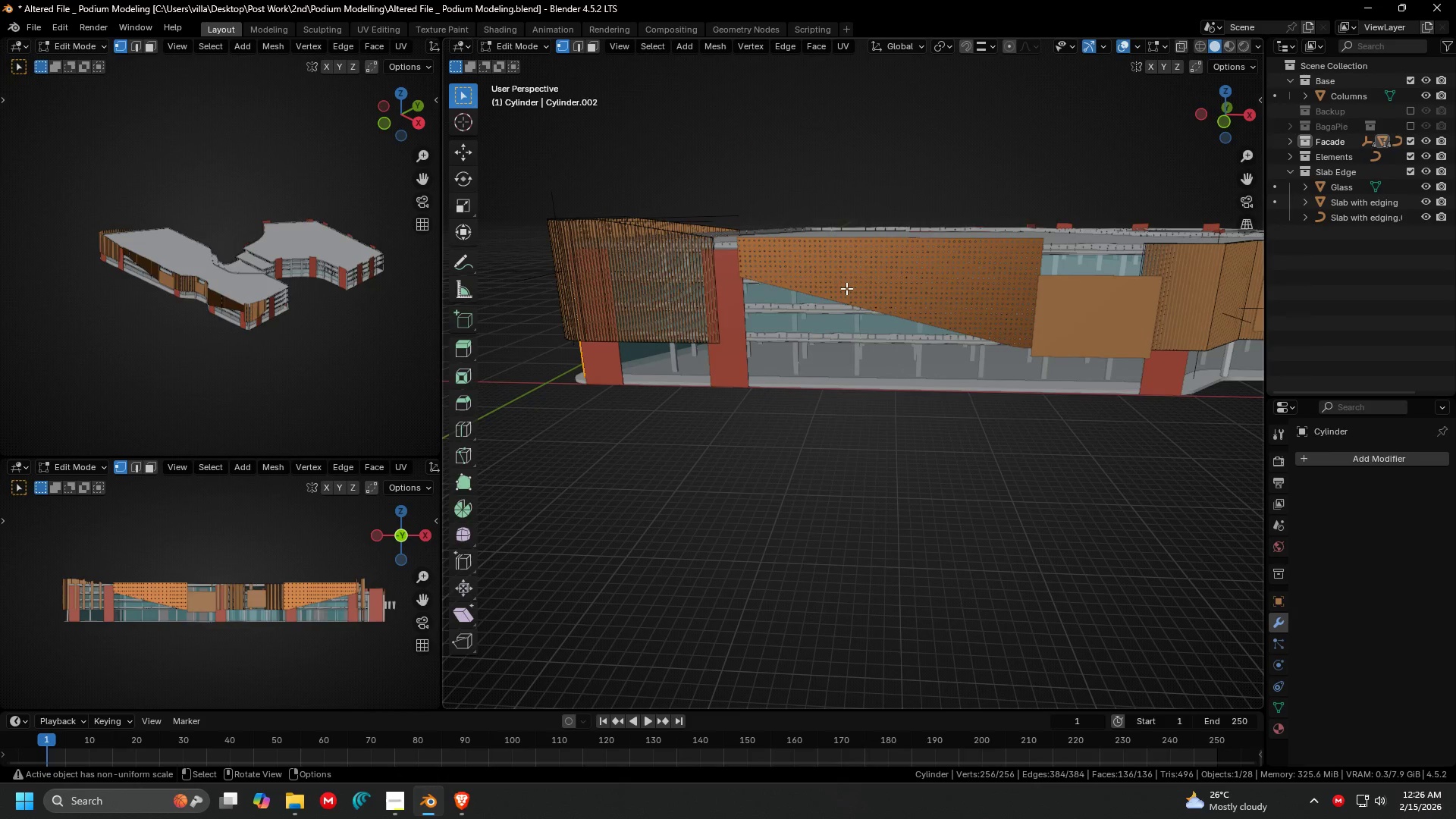 
key(A)
 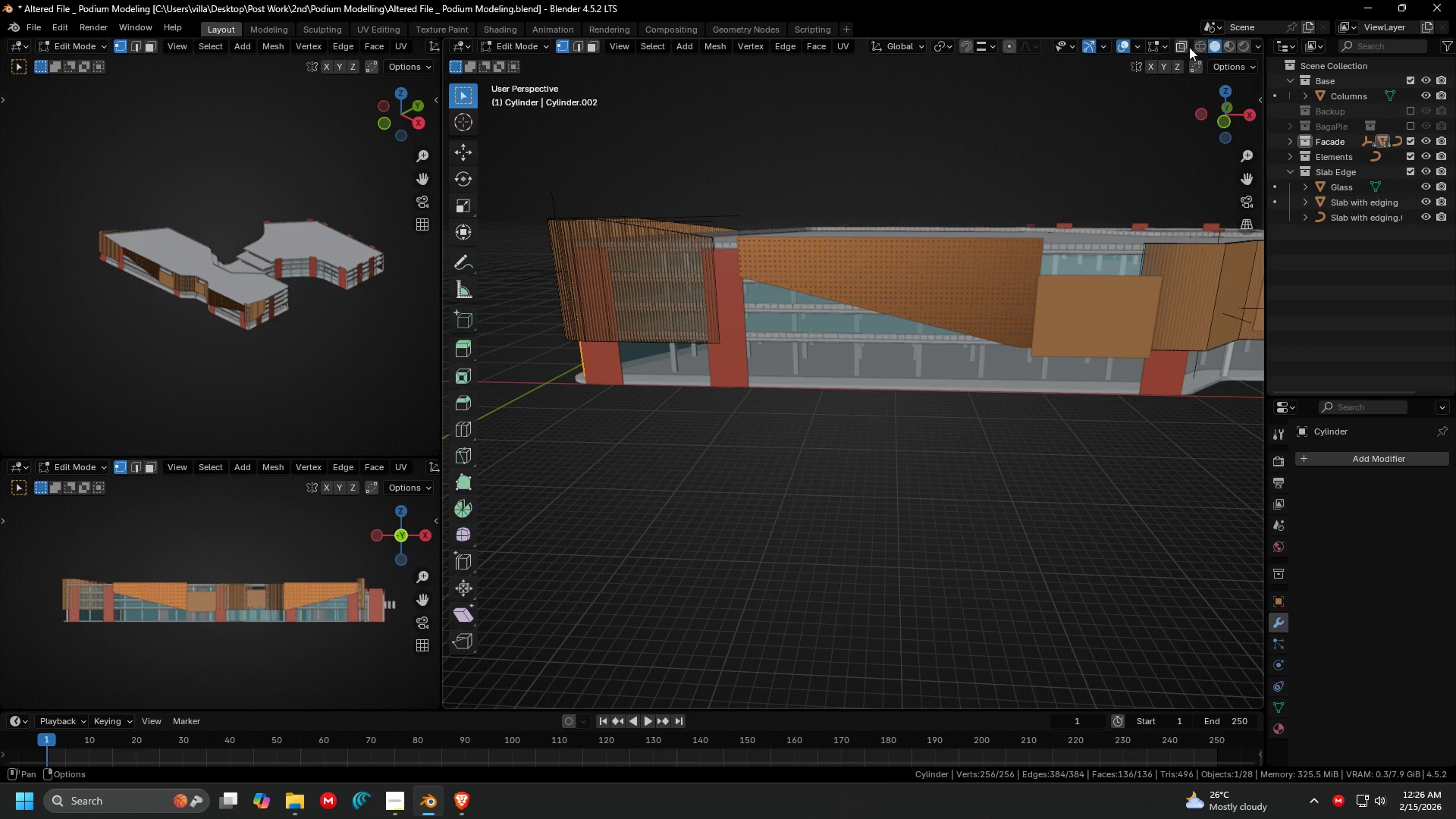 
left_click([1184, 46])
 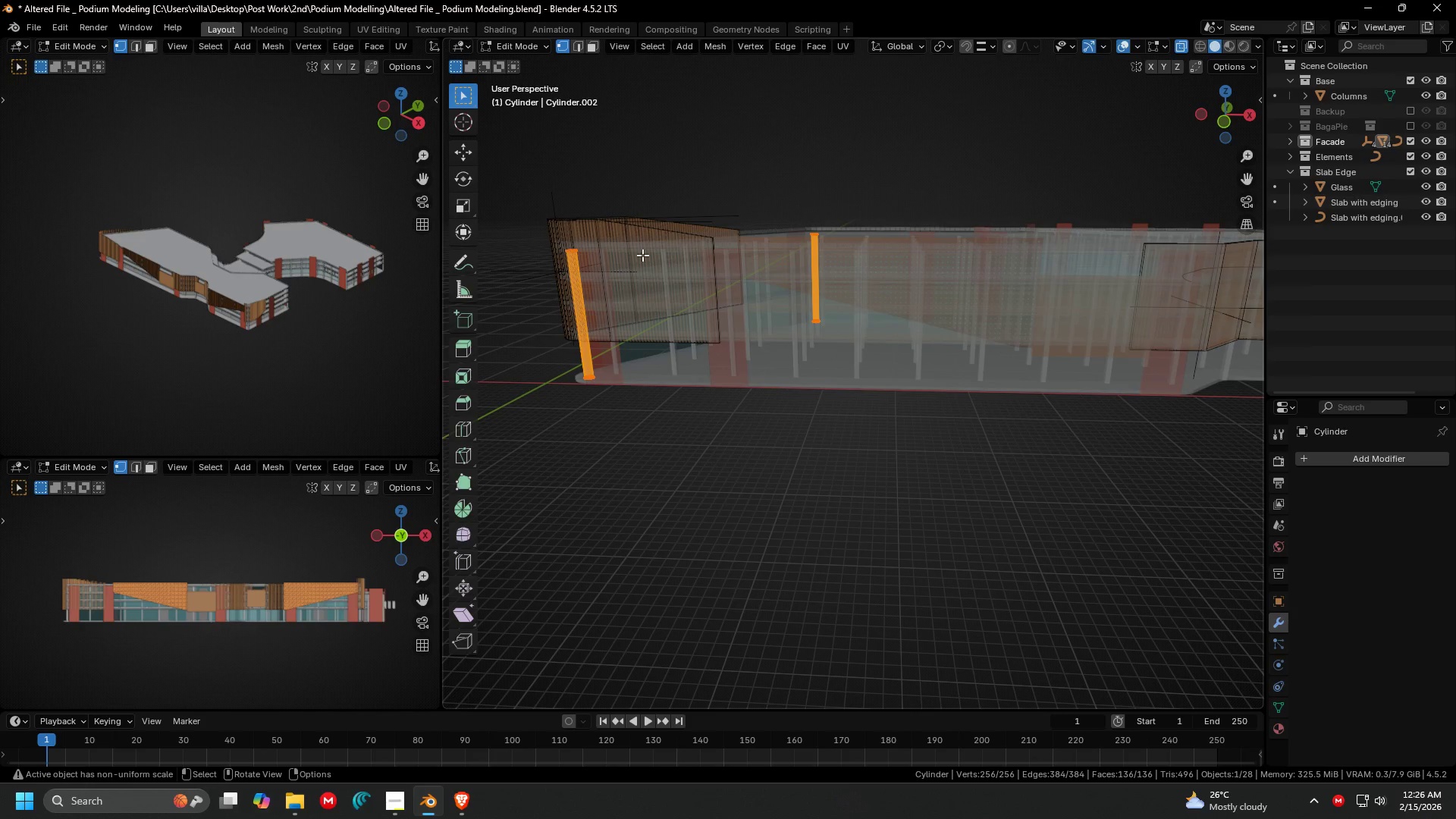 
left_click_drag(start_coordinate=[540, 202], to_coordinate=[668, 479])
 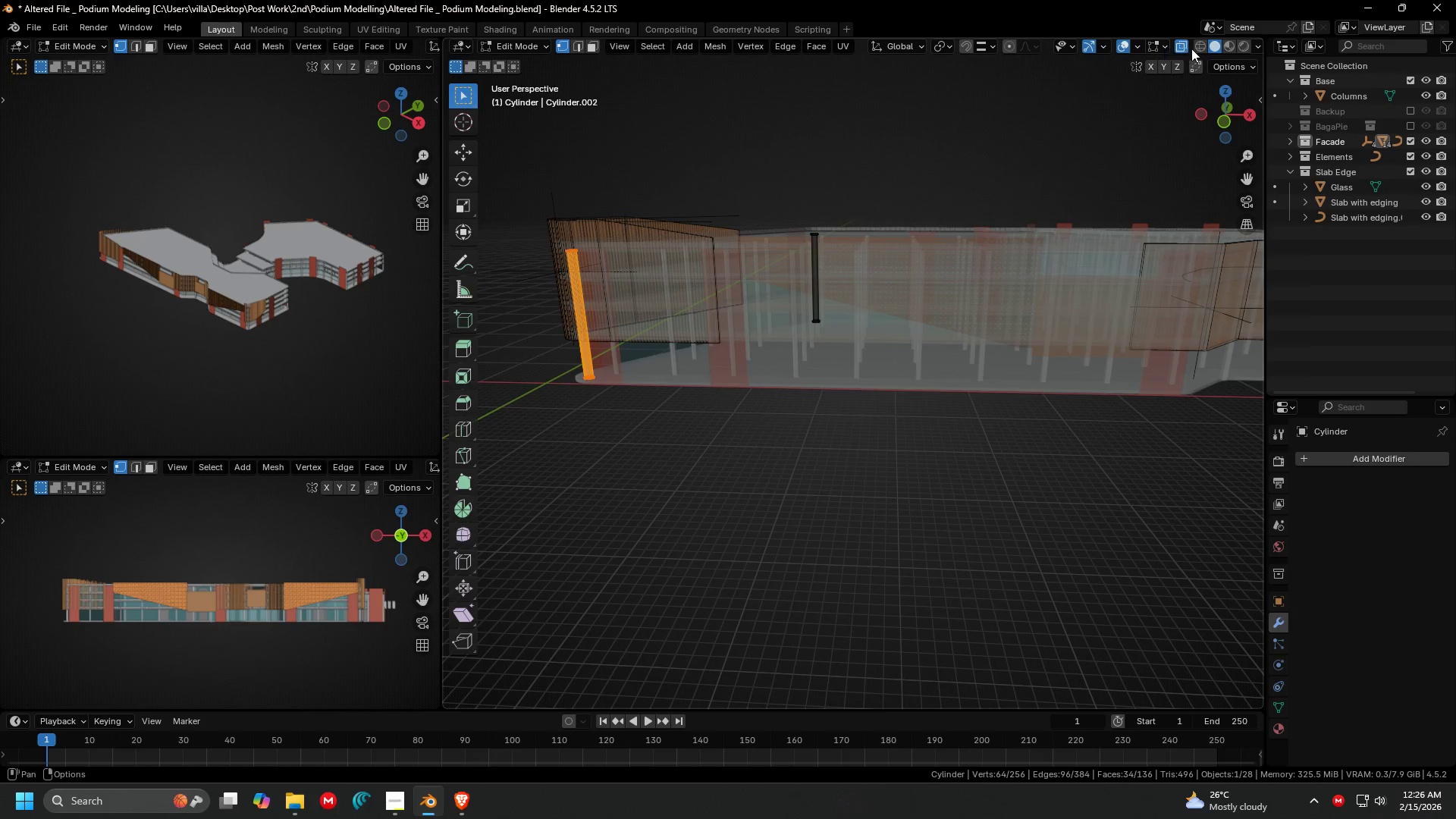 
left_click([1181, 47])
 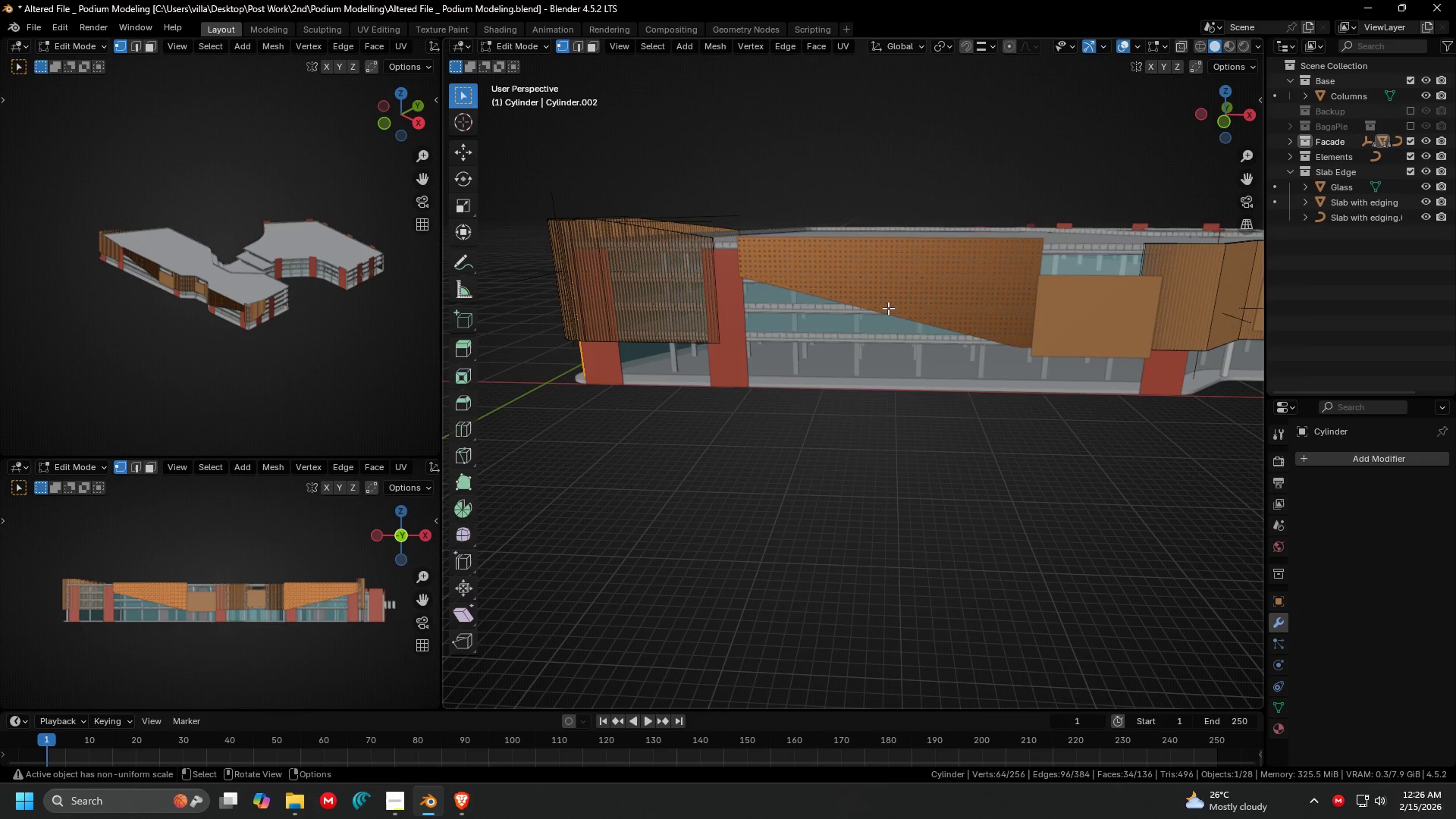 
hold_key(key=ShiftLeft, duration=0.31)
 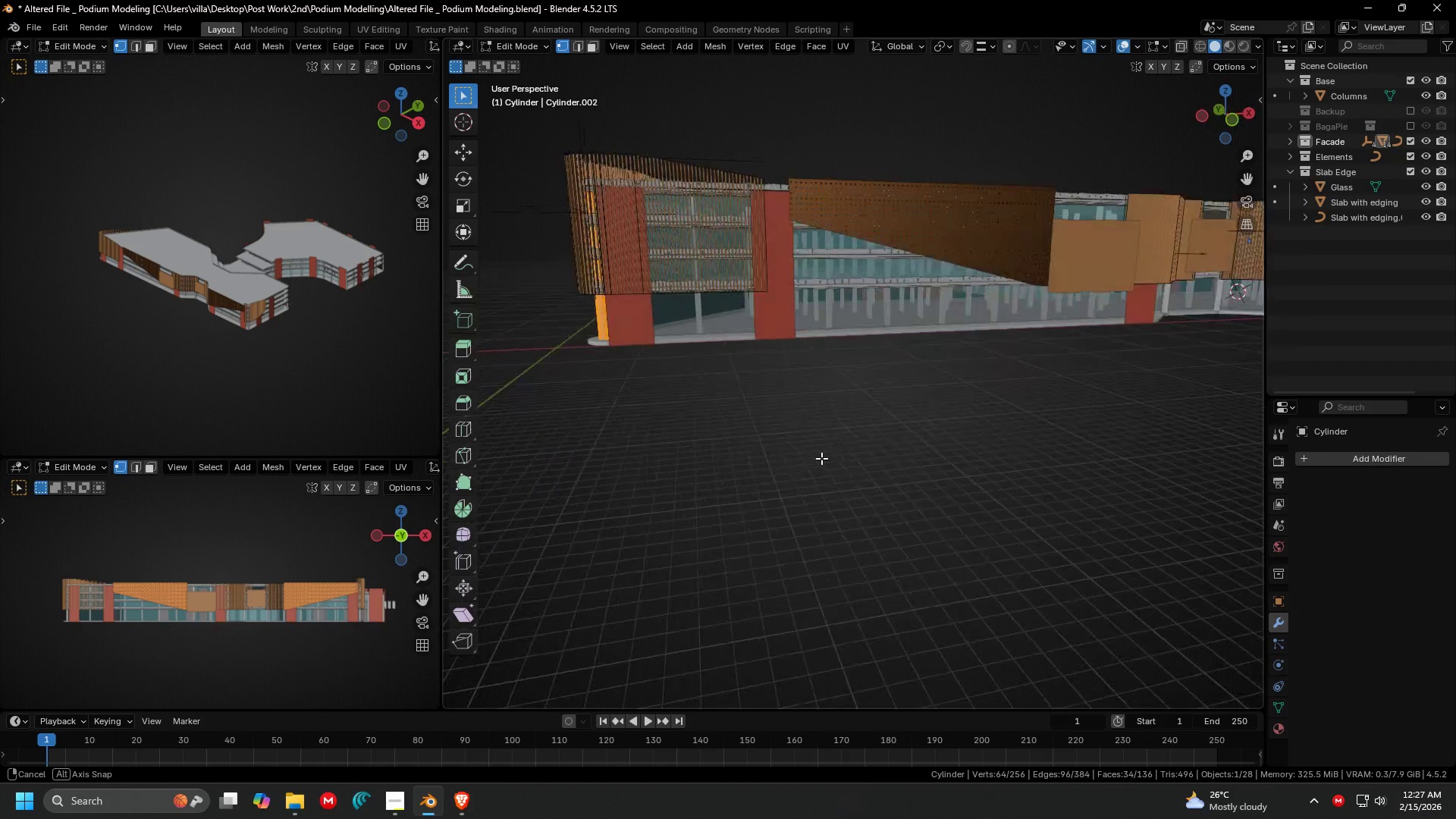 
hold_key(key=ShiftLeft, duration=0.72)
 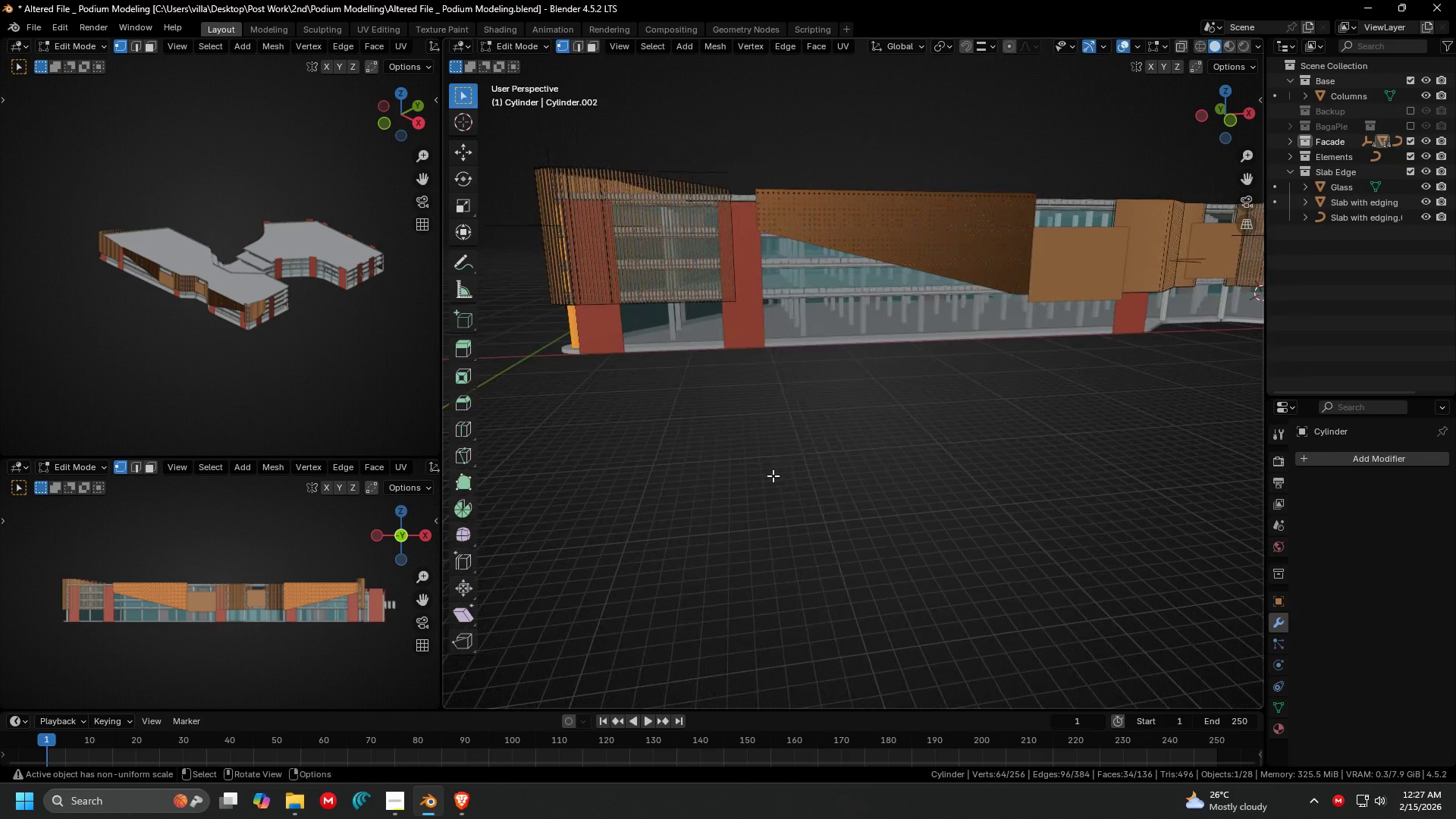 
key(Shift+ShiftLeft)
 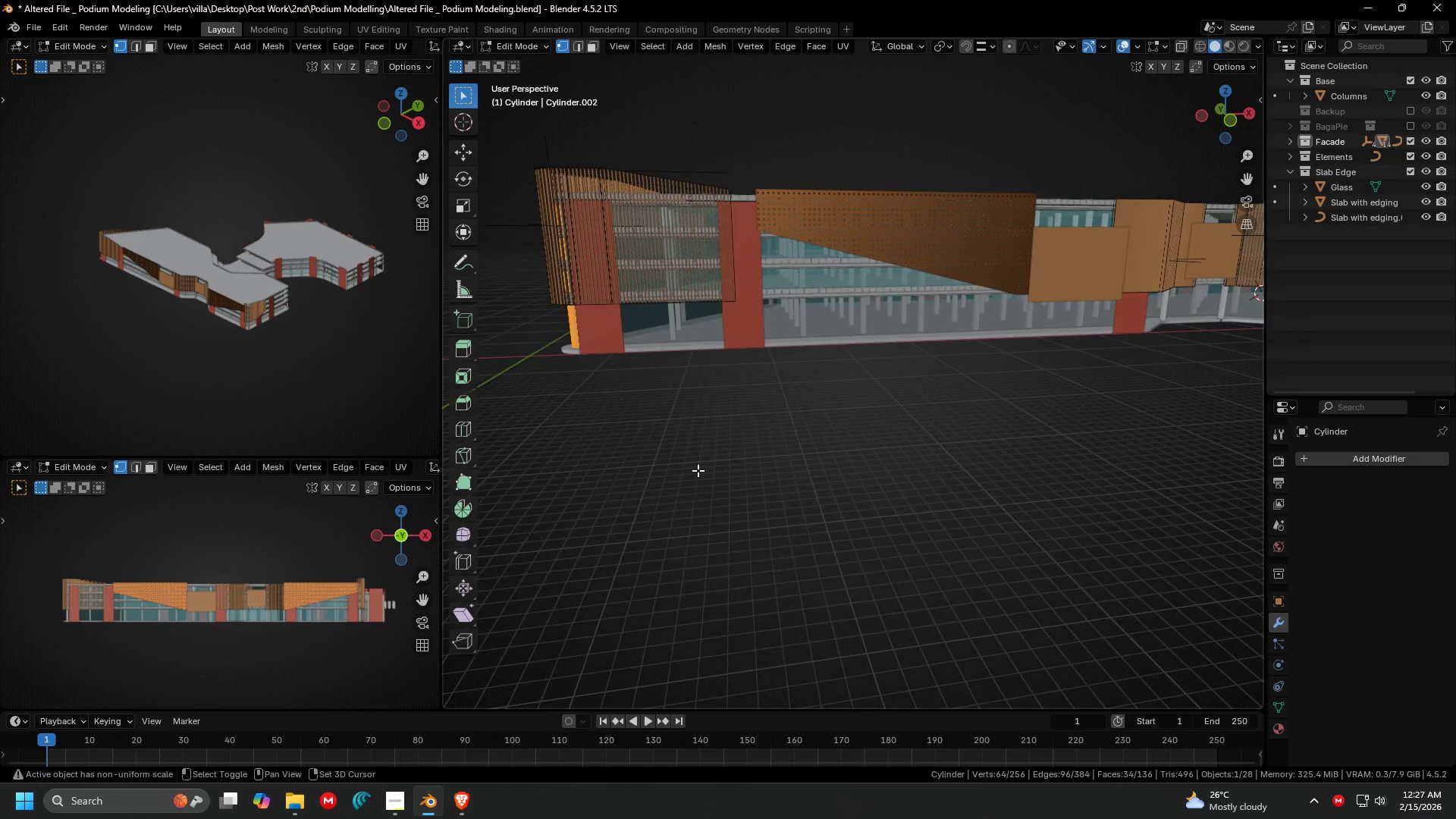 
key(Shift+D)
 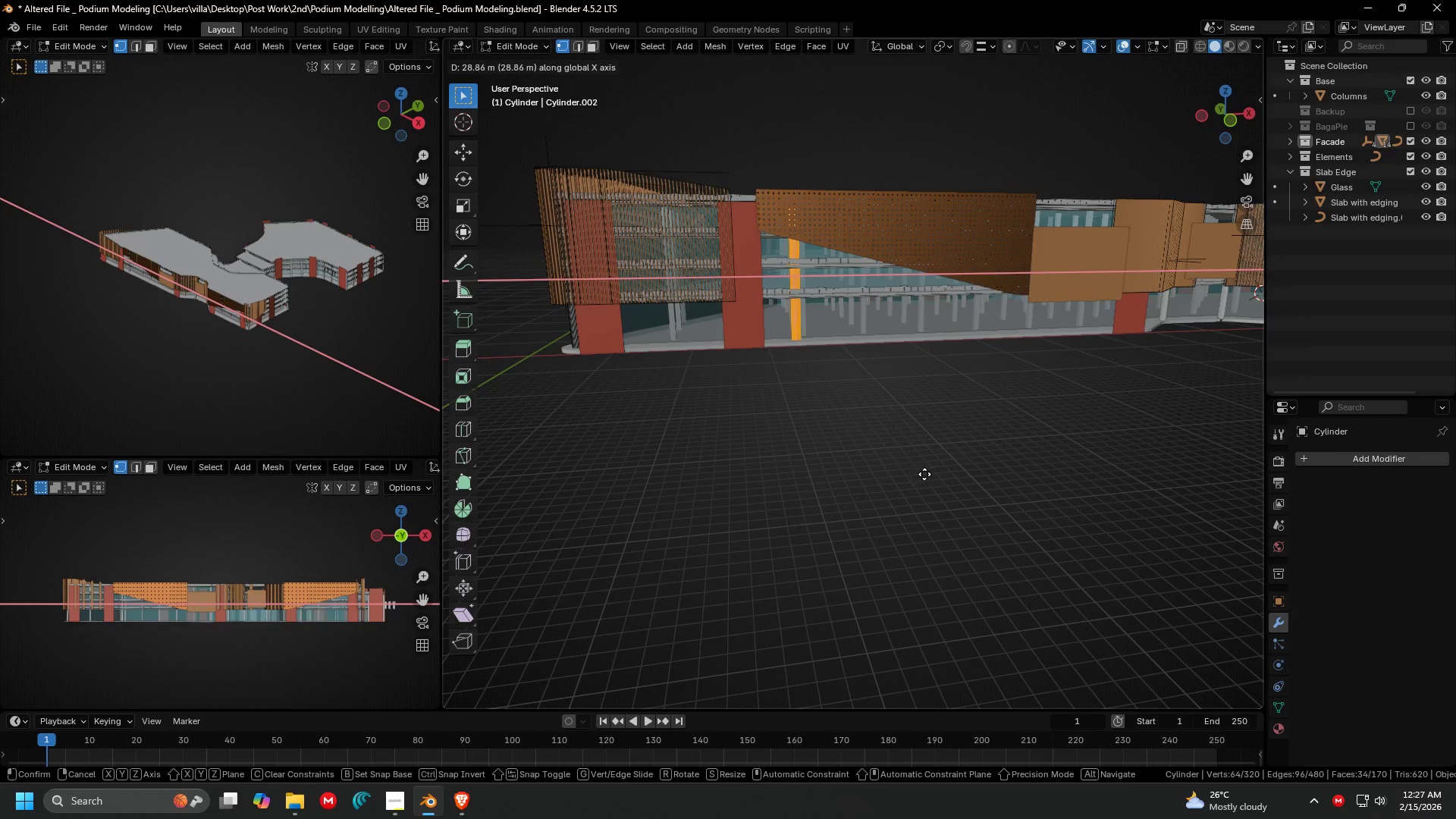 
left_click([927, 474])
 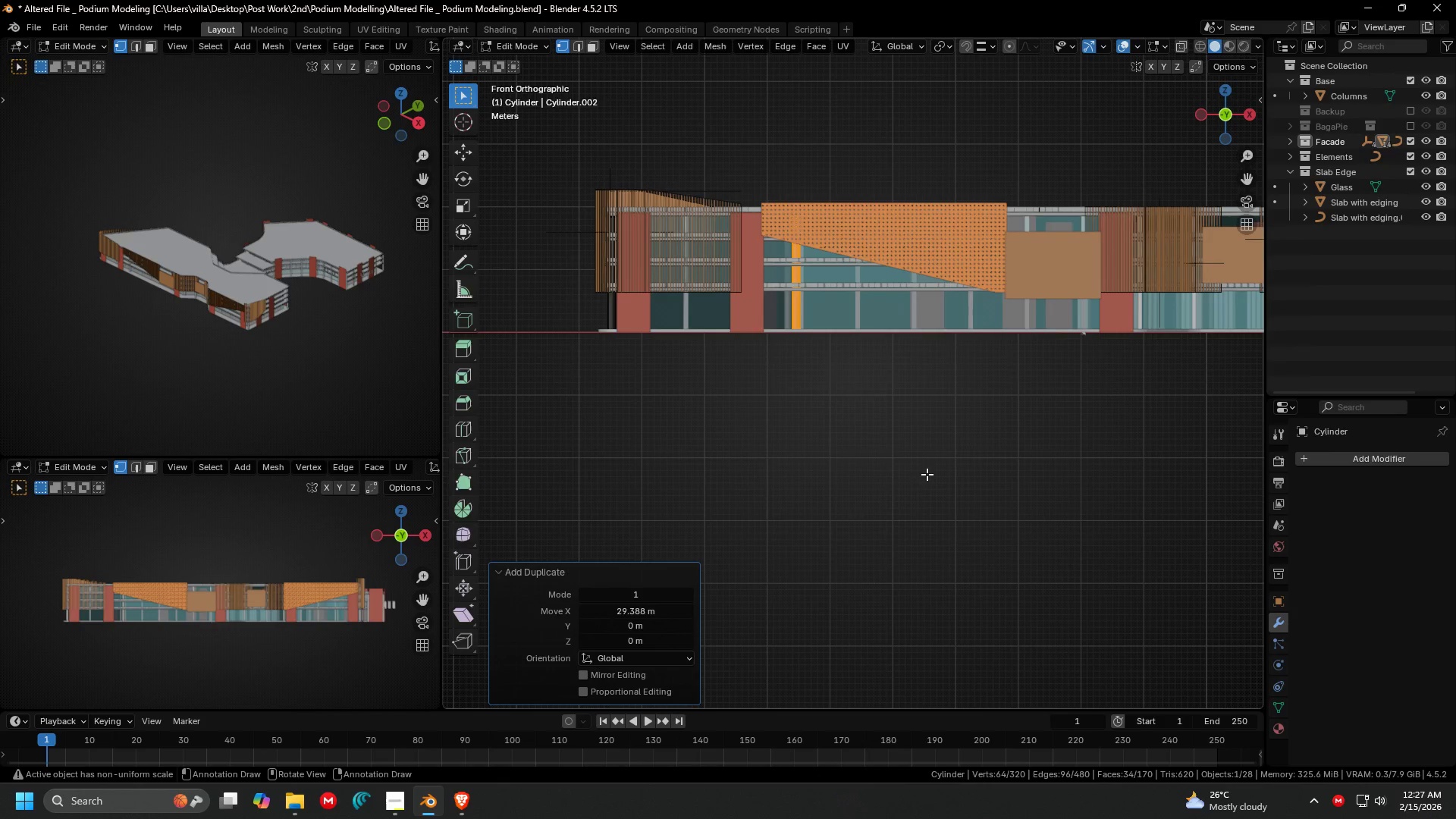 
key(1)
 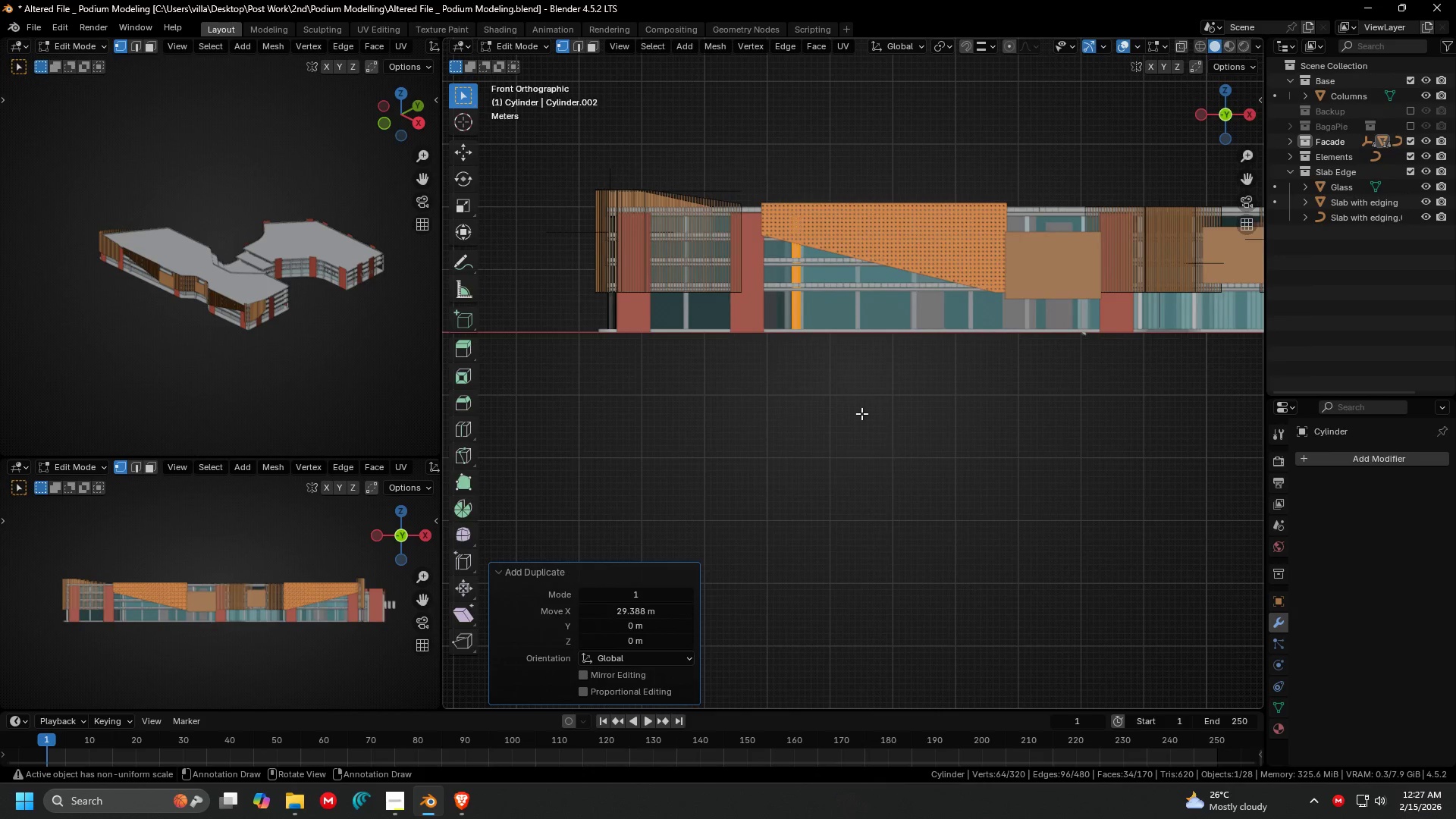 
key(G)
 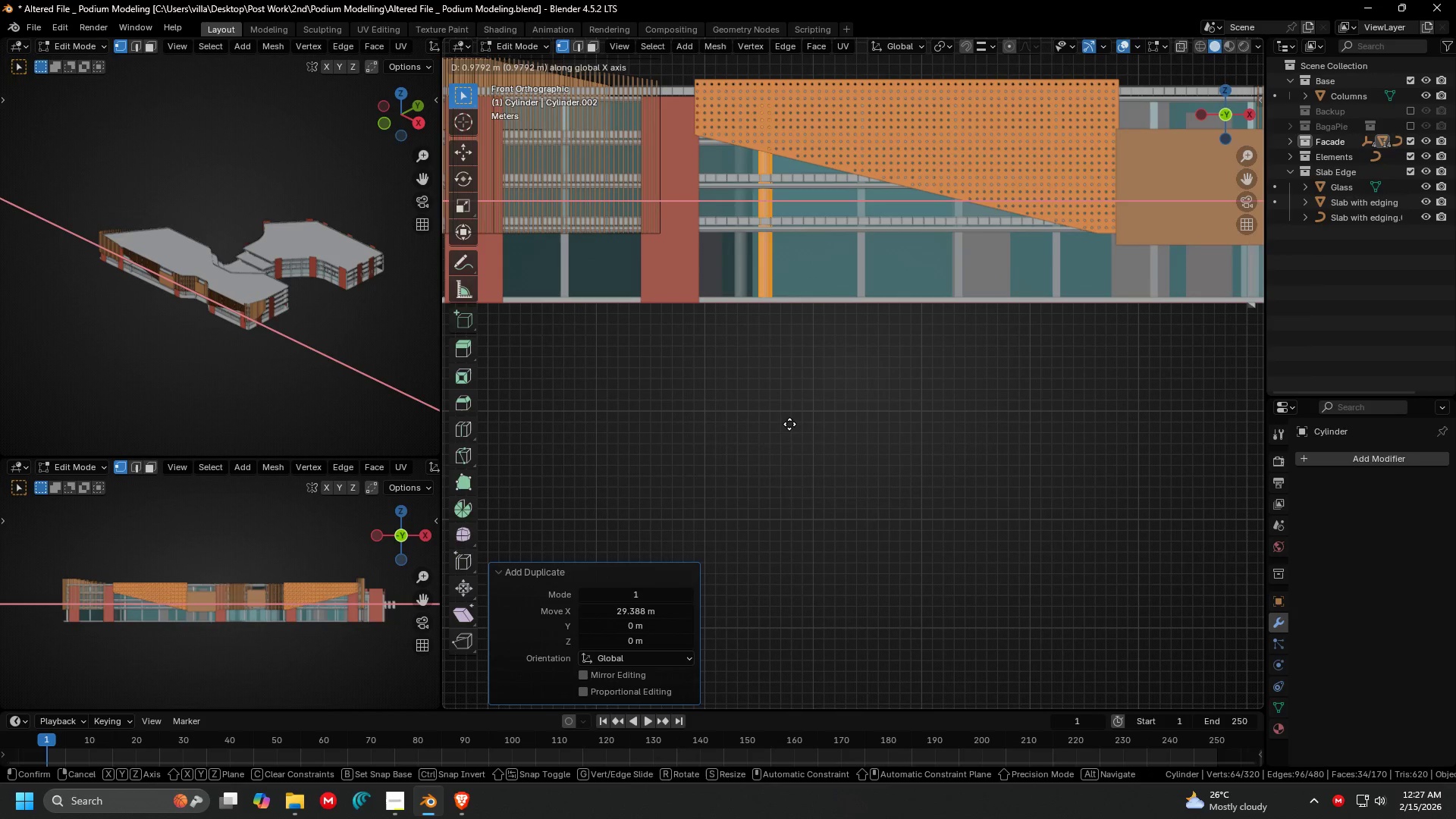 
scroll: coordinate [852, 402], scroll_direction: up, amount: 3.0
 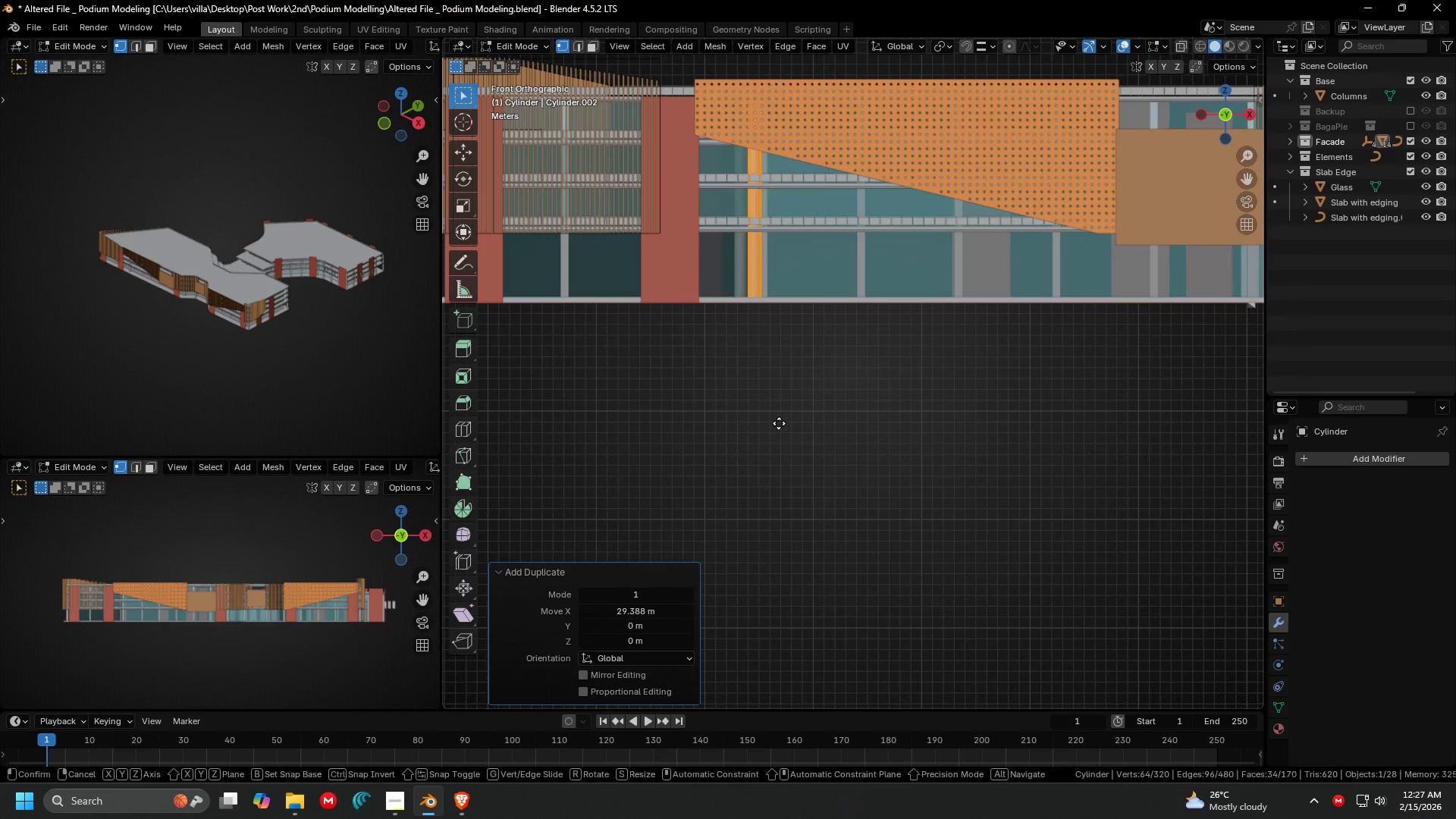 
left_click([789, 424])
 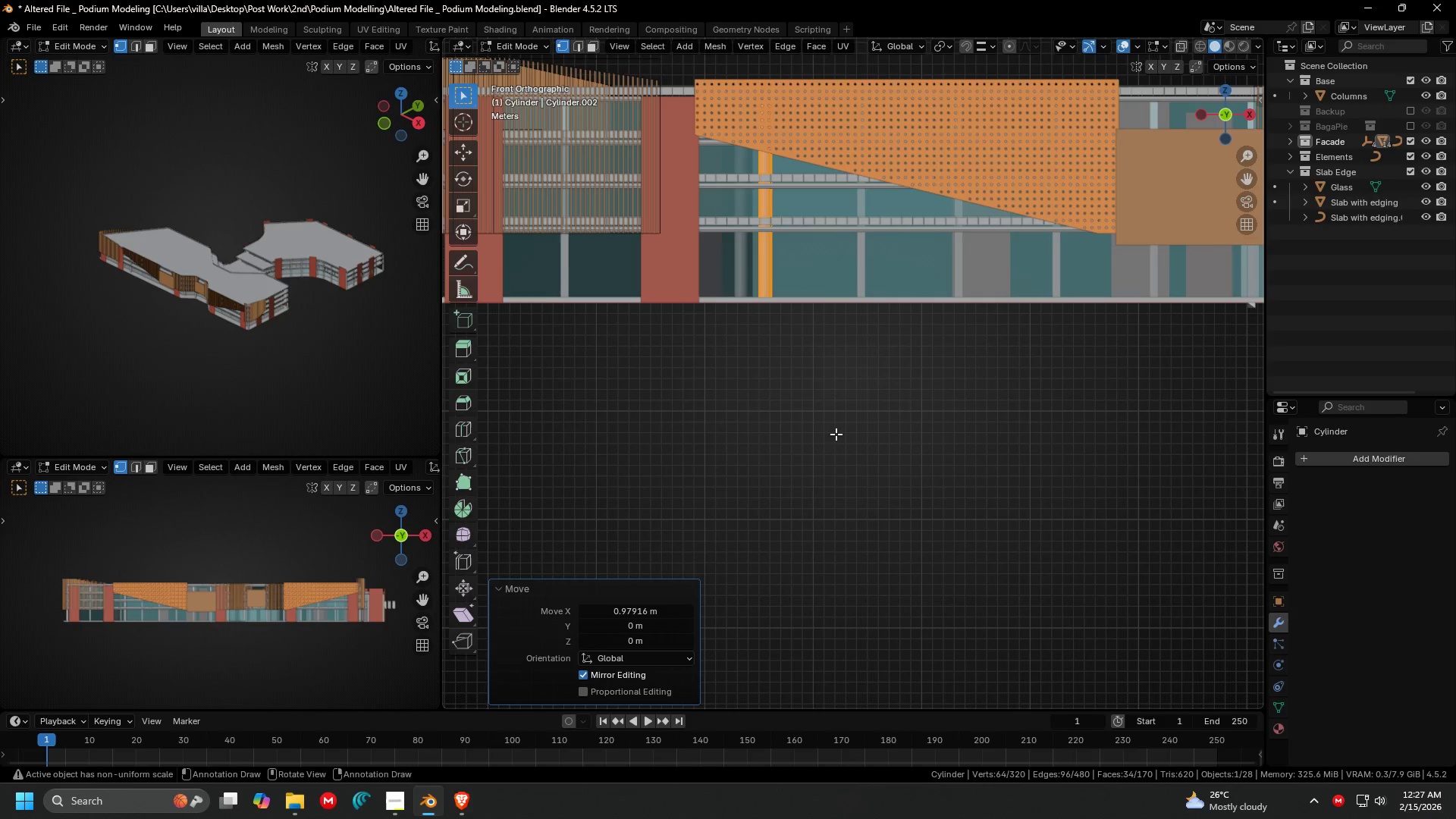 
key(Shift+ShiftLeft)
 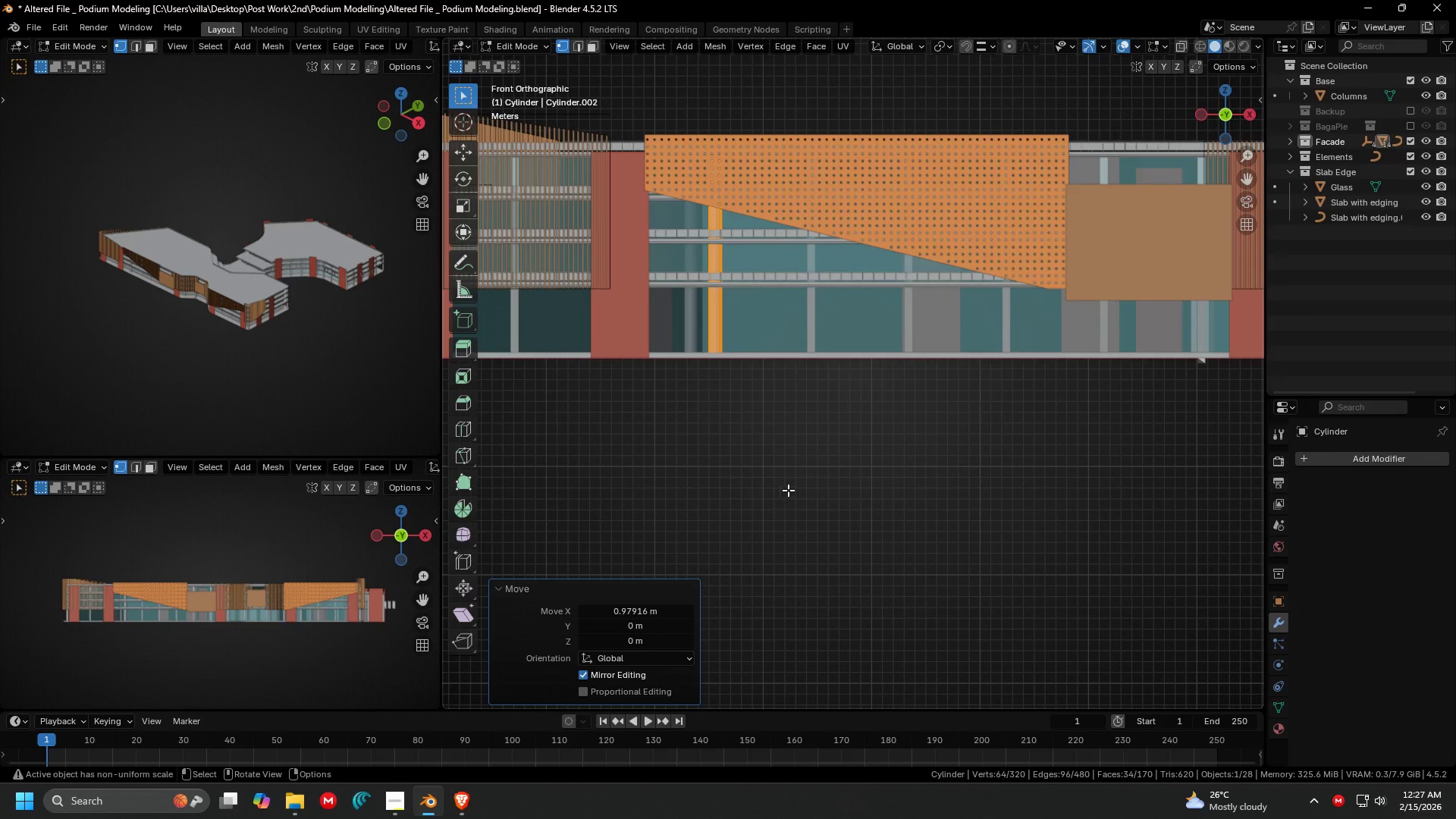 
scroll: coordinate [808, 485], scroll_direction: down, amount: 1.0
 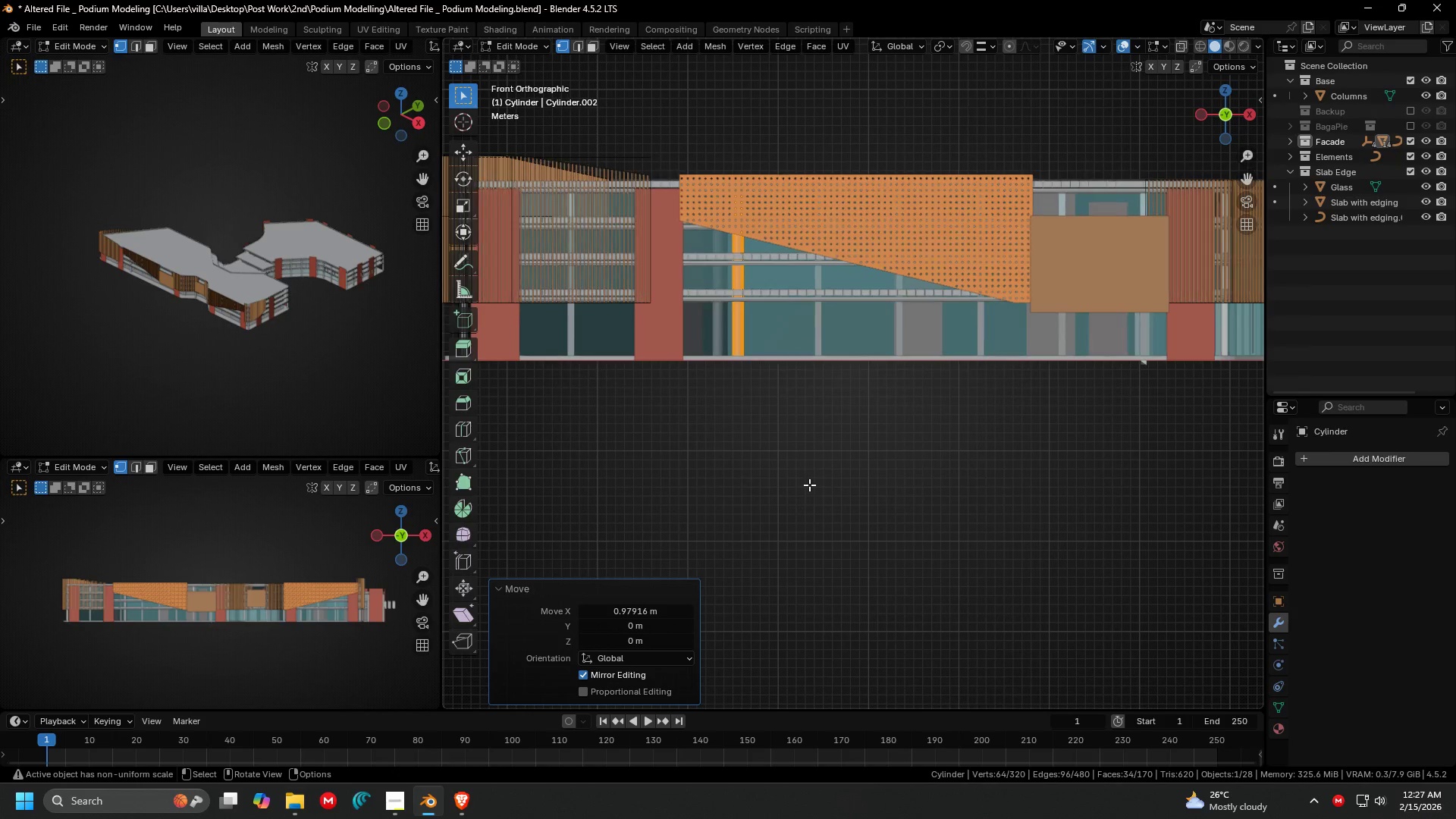 
key(Shift+D)
 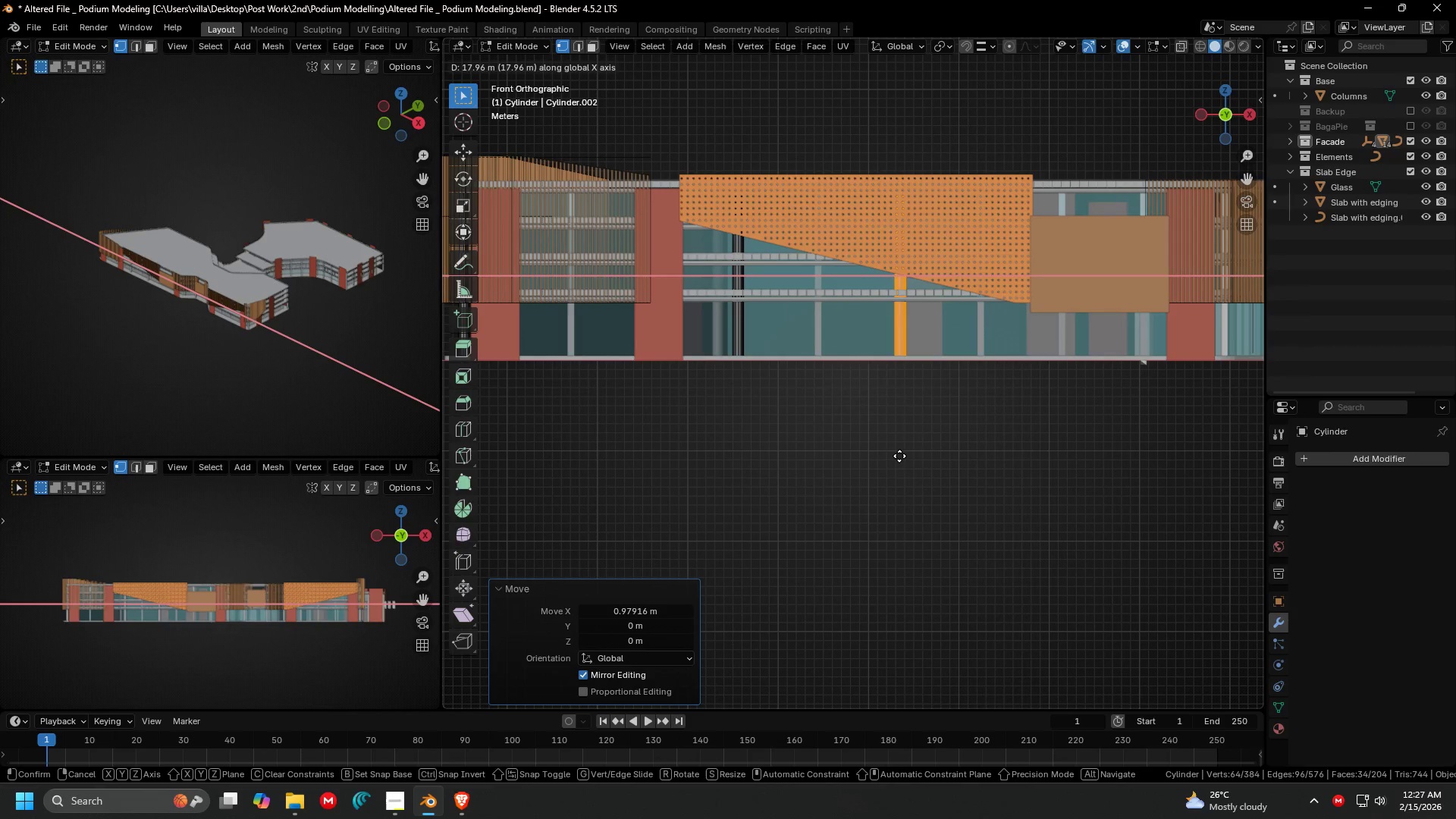 
left_click([899, 456])
 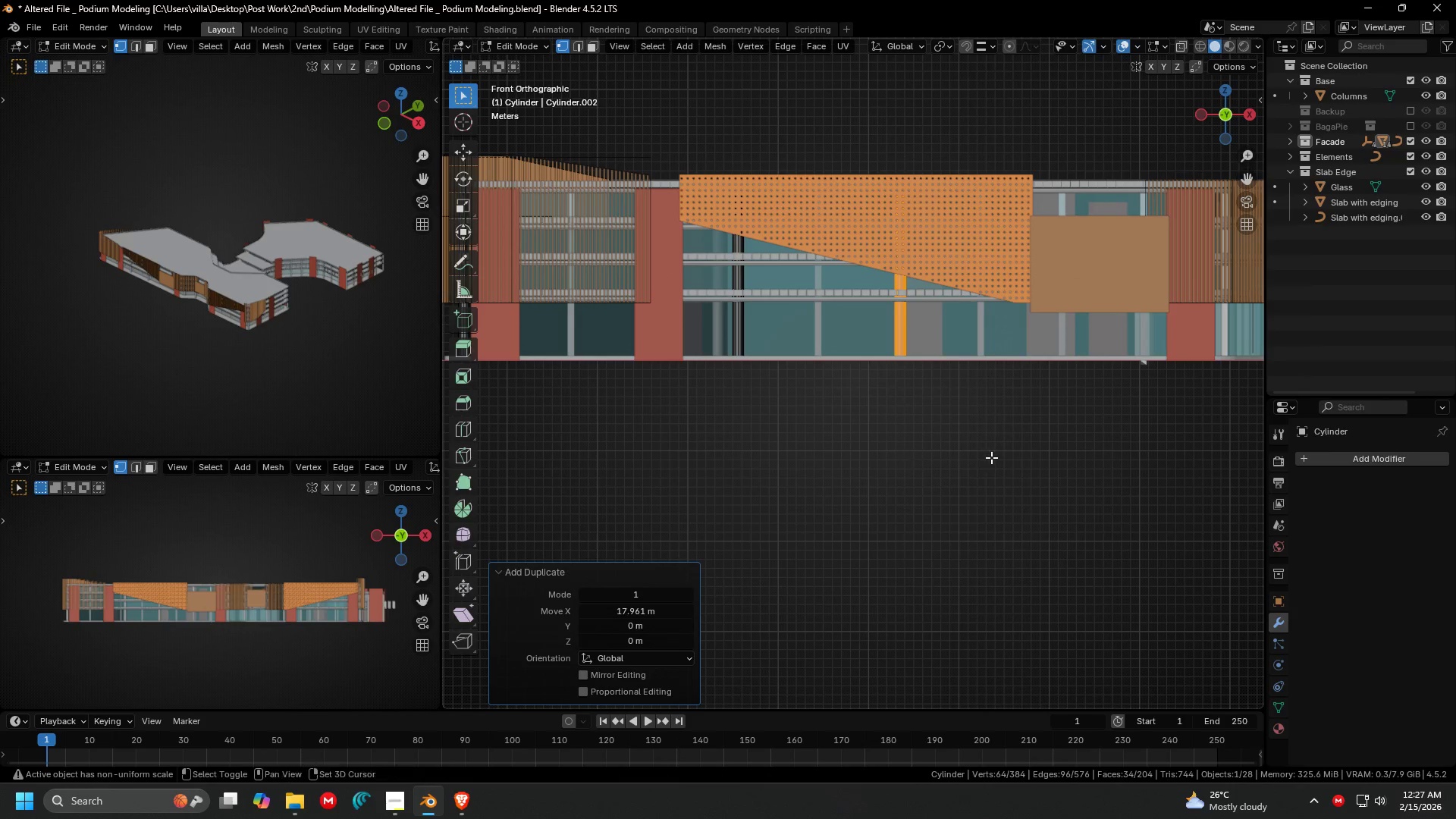 
hold_key(key=ShiftLeft, duration=0.44)
 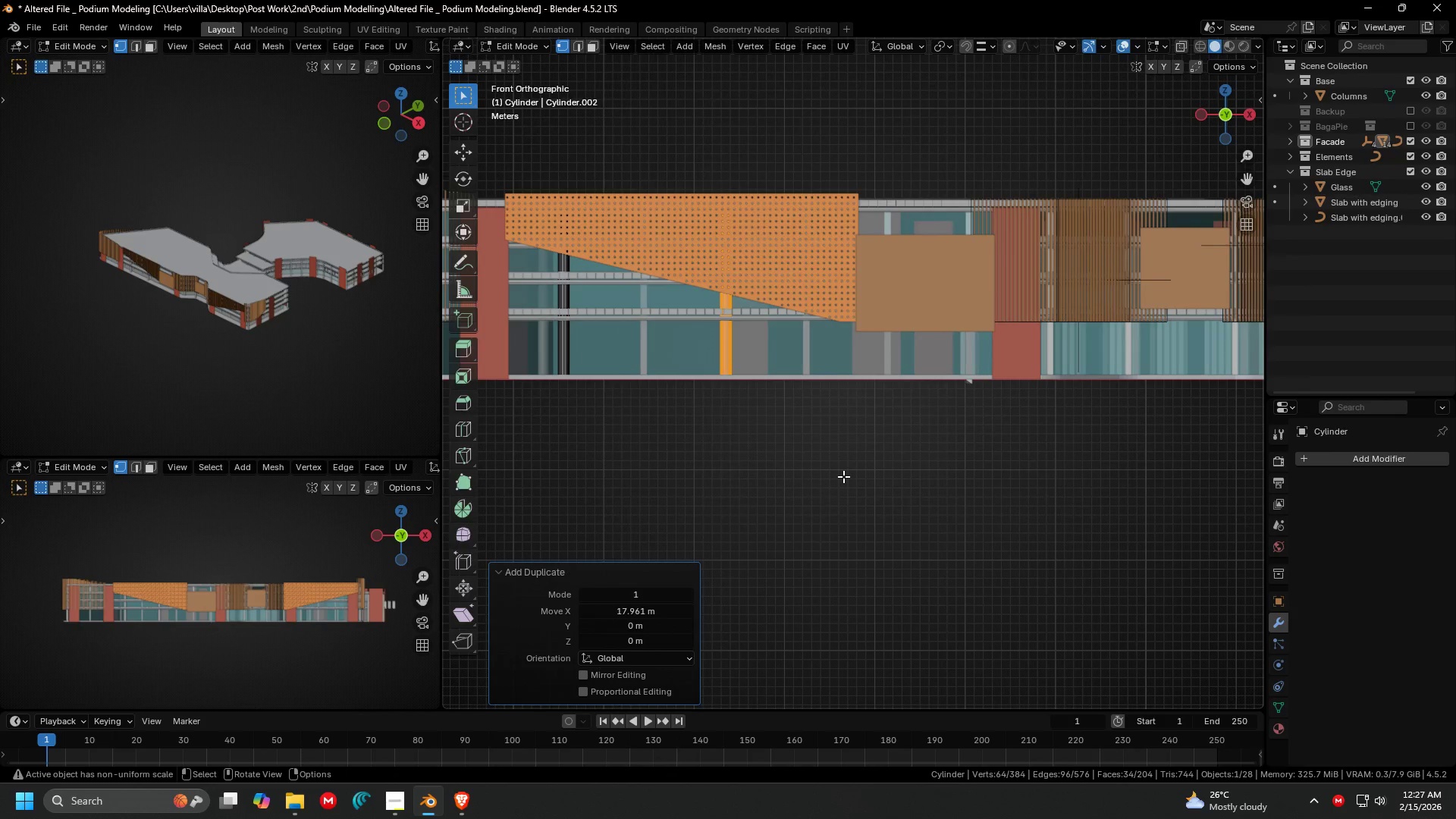 
key(Shift+ShiftLeft)
 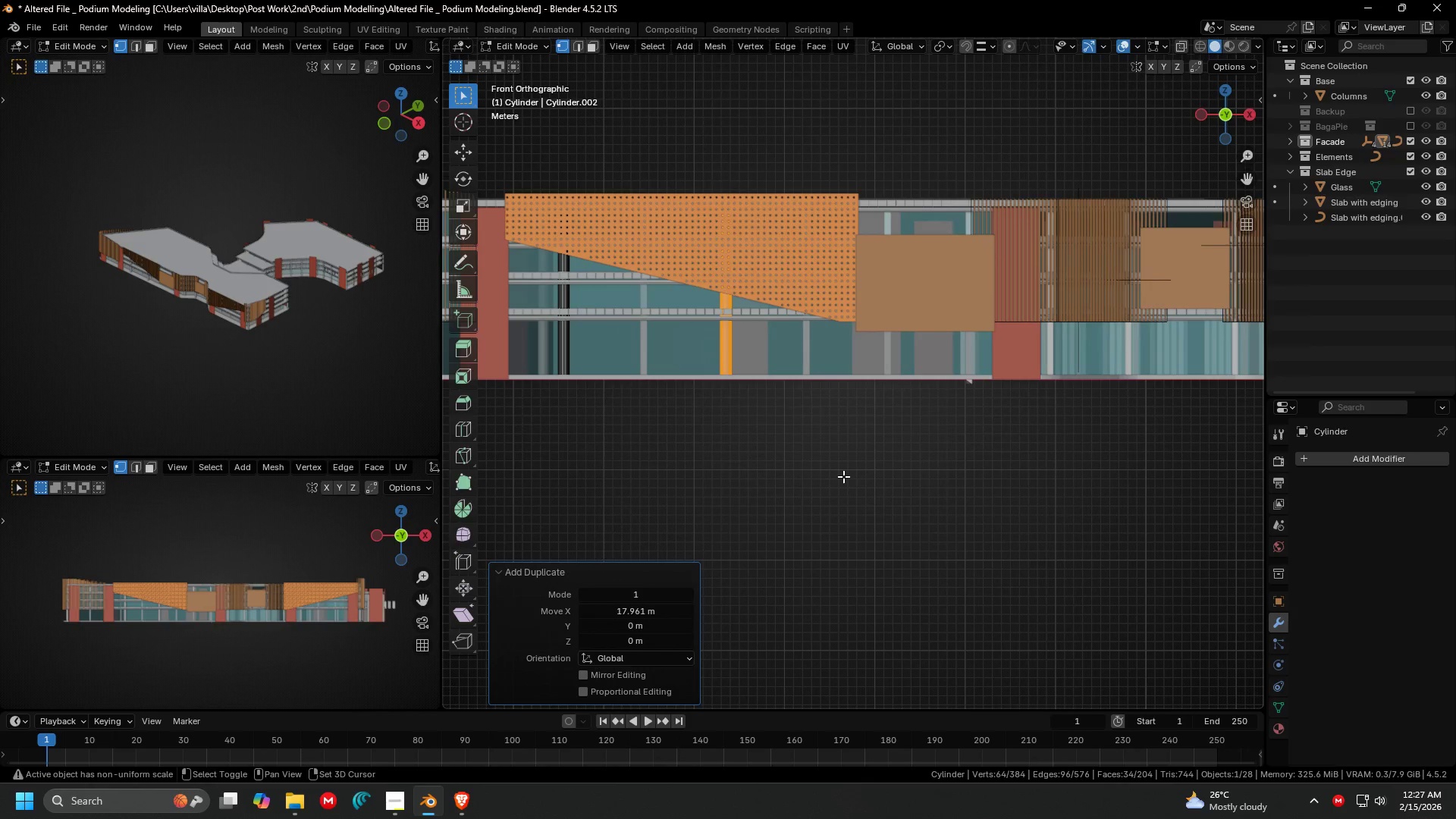 
key(Shift+D)
 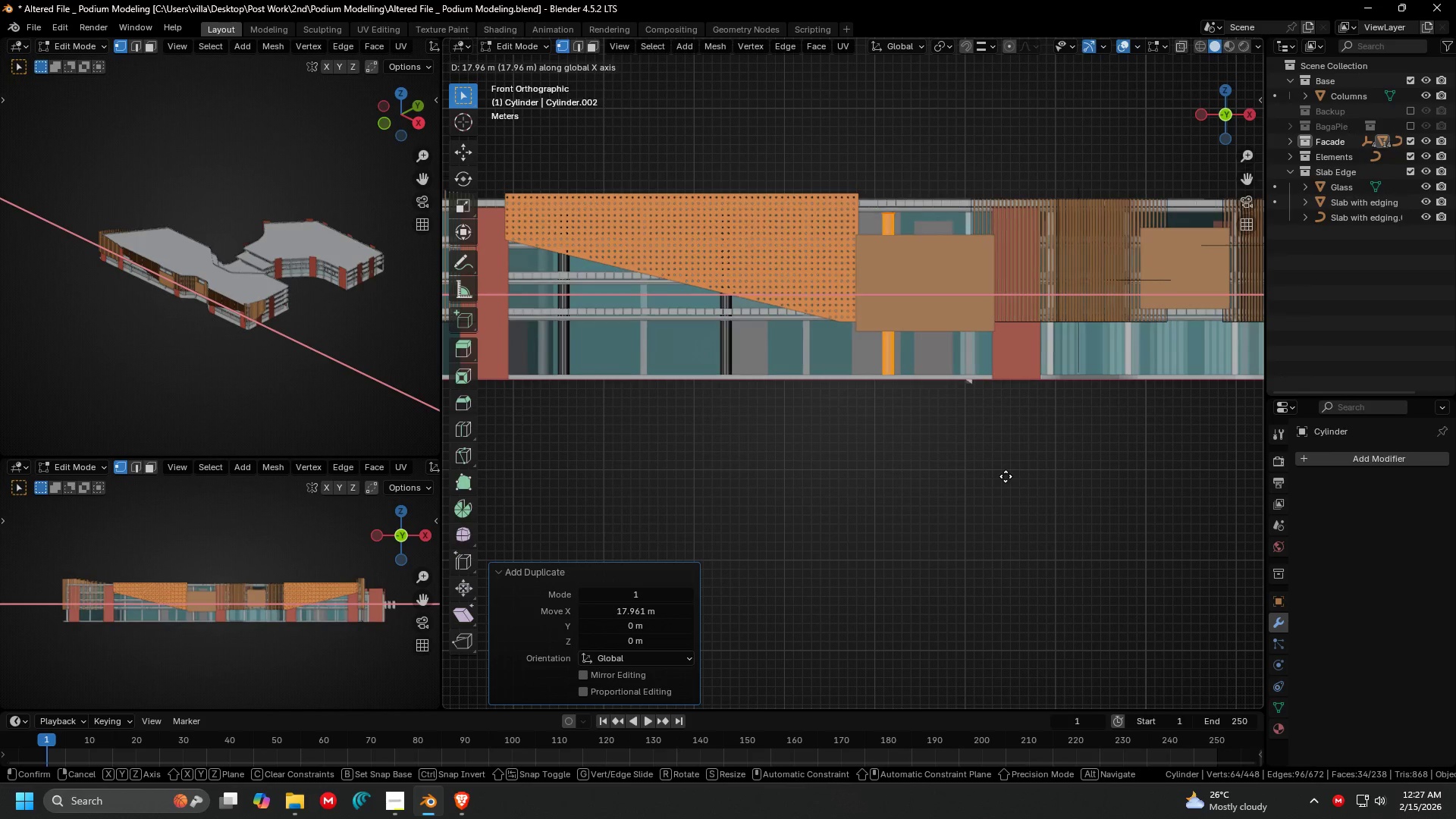 
left_click([1006, 476])
 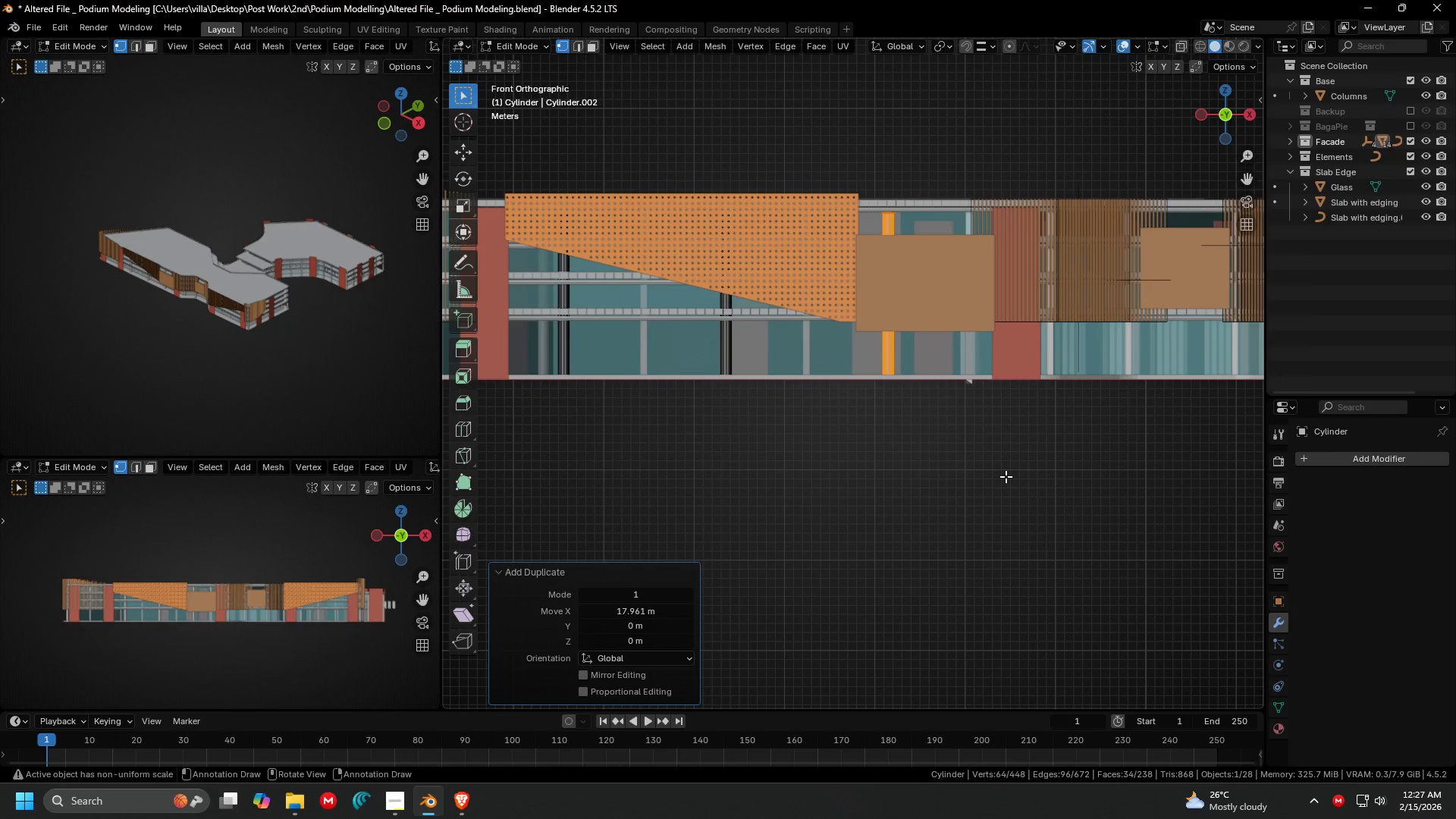 
key(Shift+ShiftLeft)
 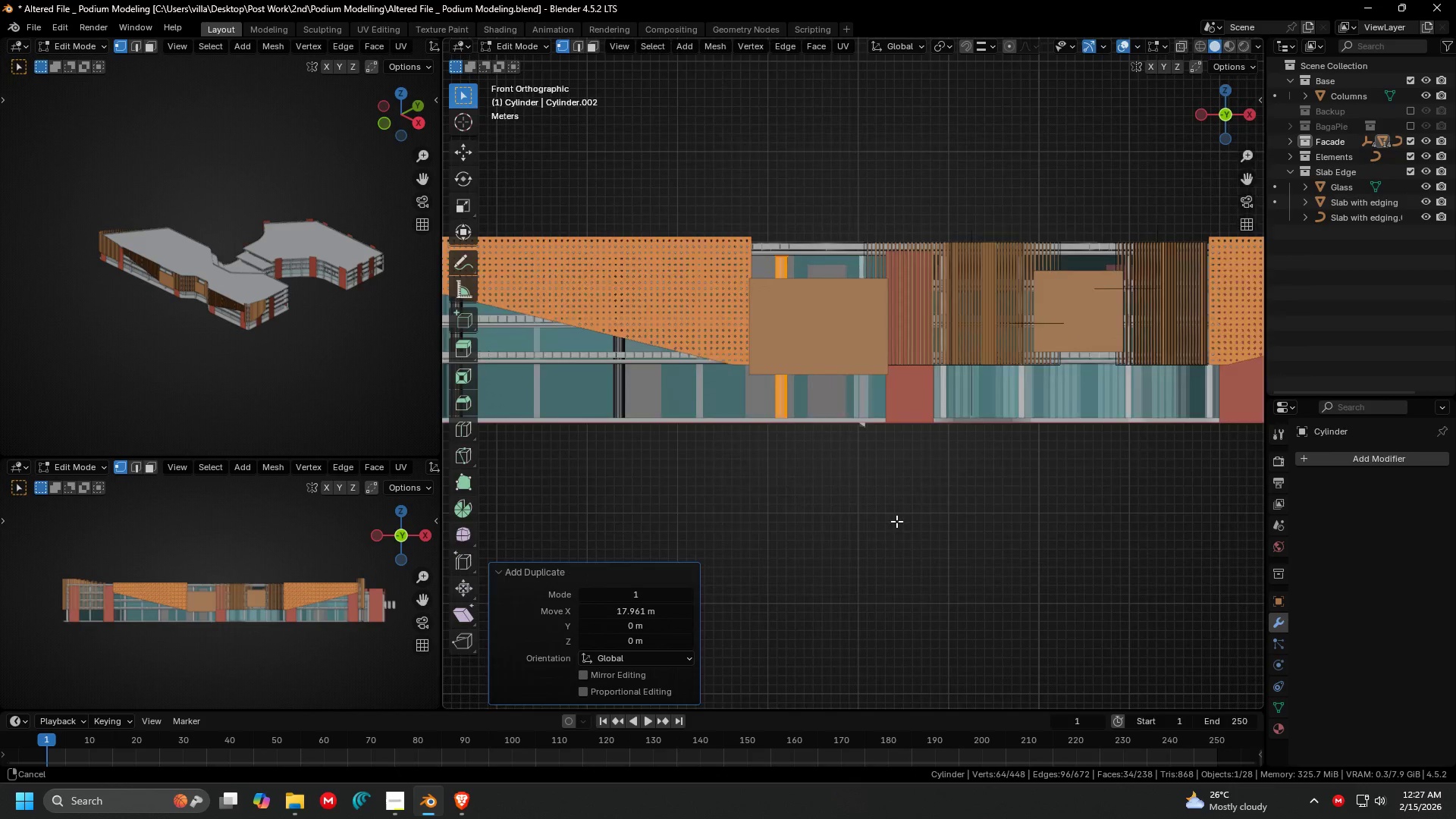 
scroll: coordinate [882, 519], scroll_direction: up, amount: 3.0
 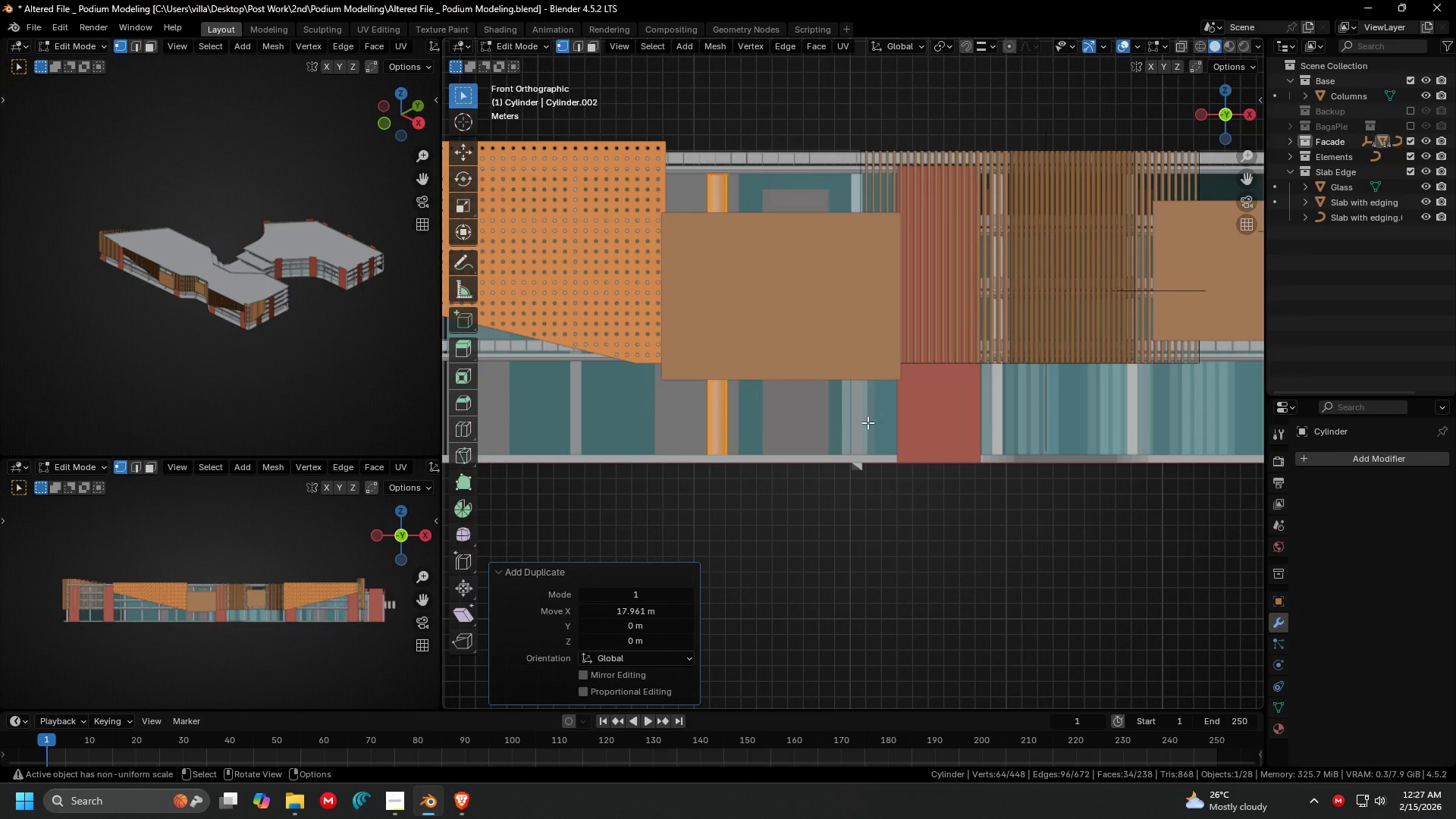 
hold_key(key=ShiftLeft, duration=0.47)
 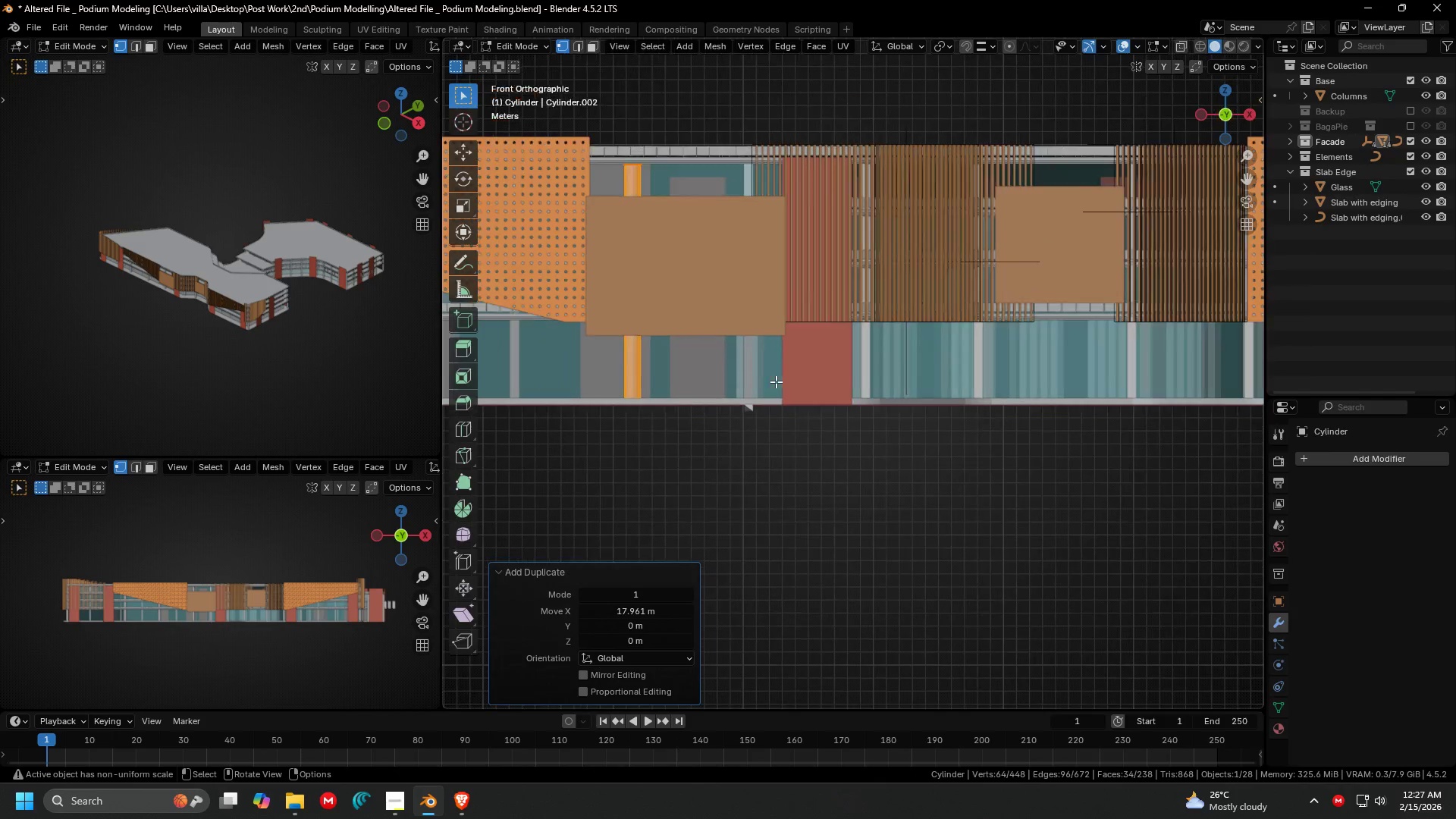 
hold_key(key=ShiftLeft, duration=0.39)
 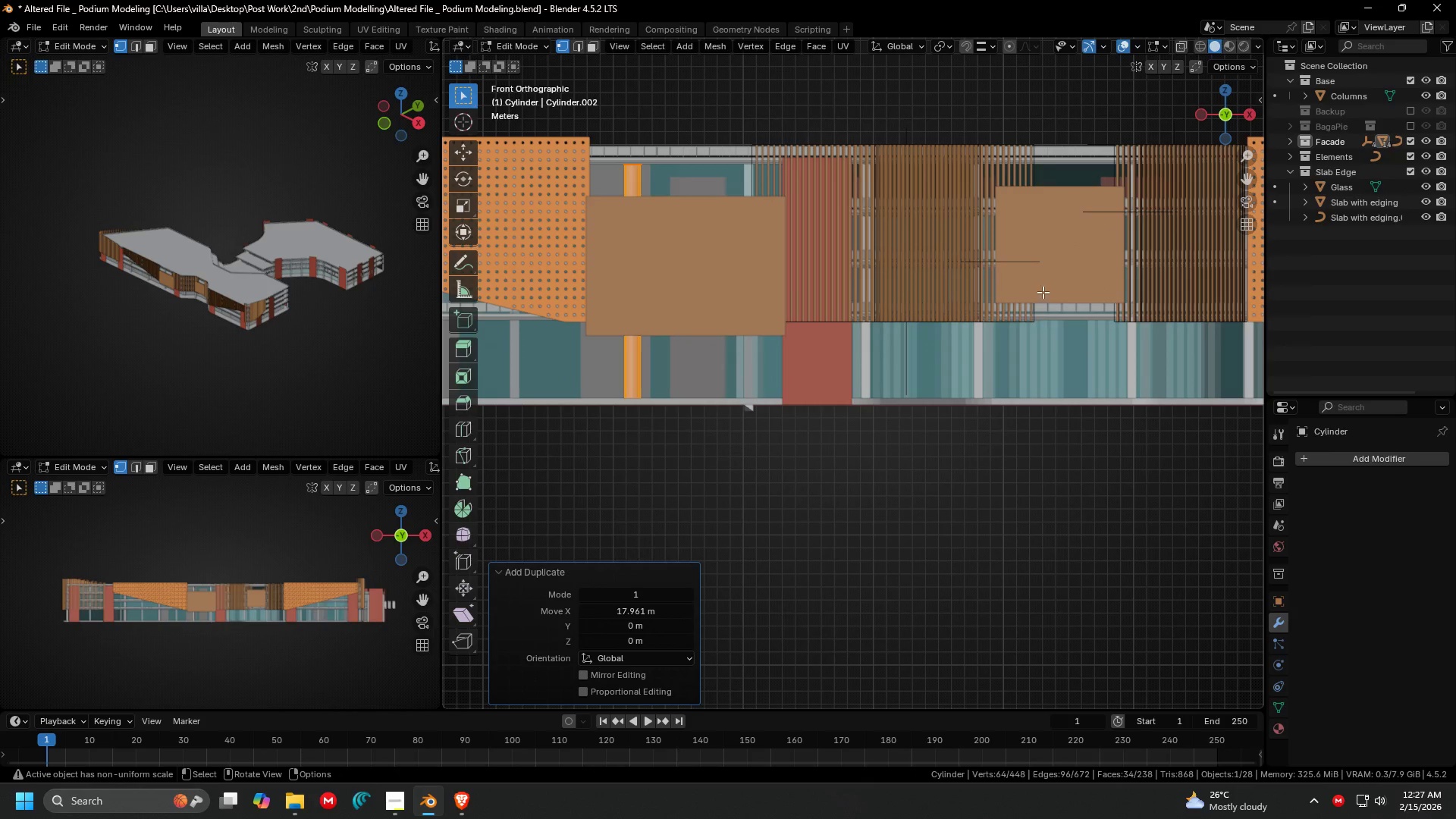 
scroll: coordinate [776, 381], scroll_direction: down, amount: 1.0
 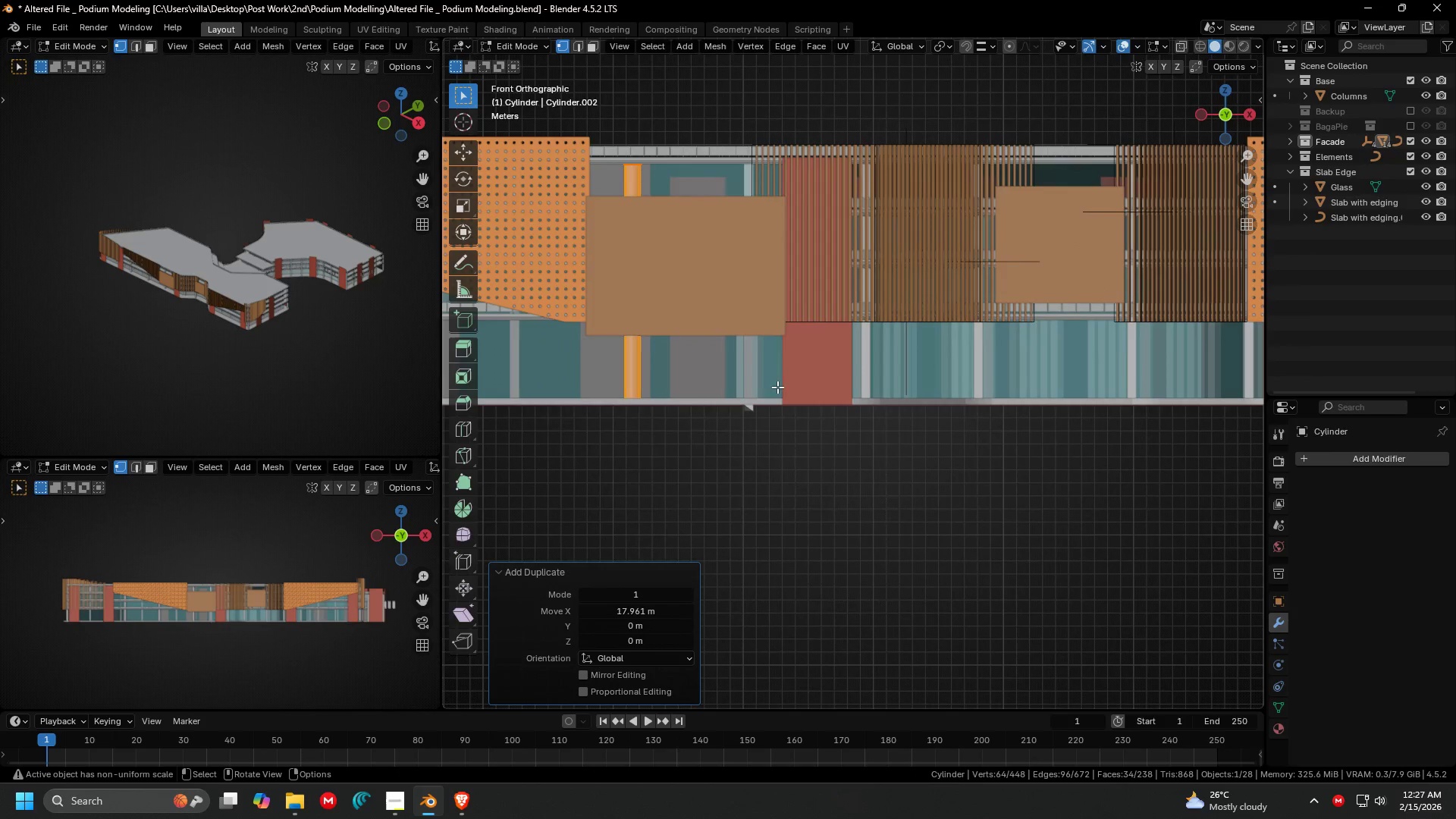 
key(Tab)
 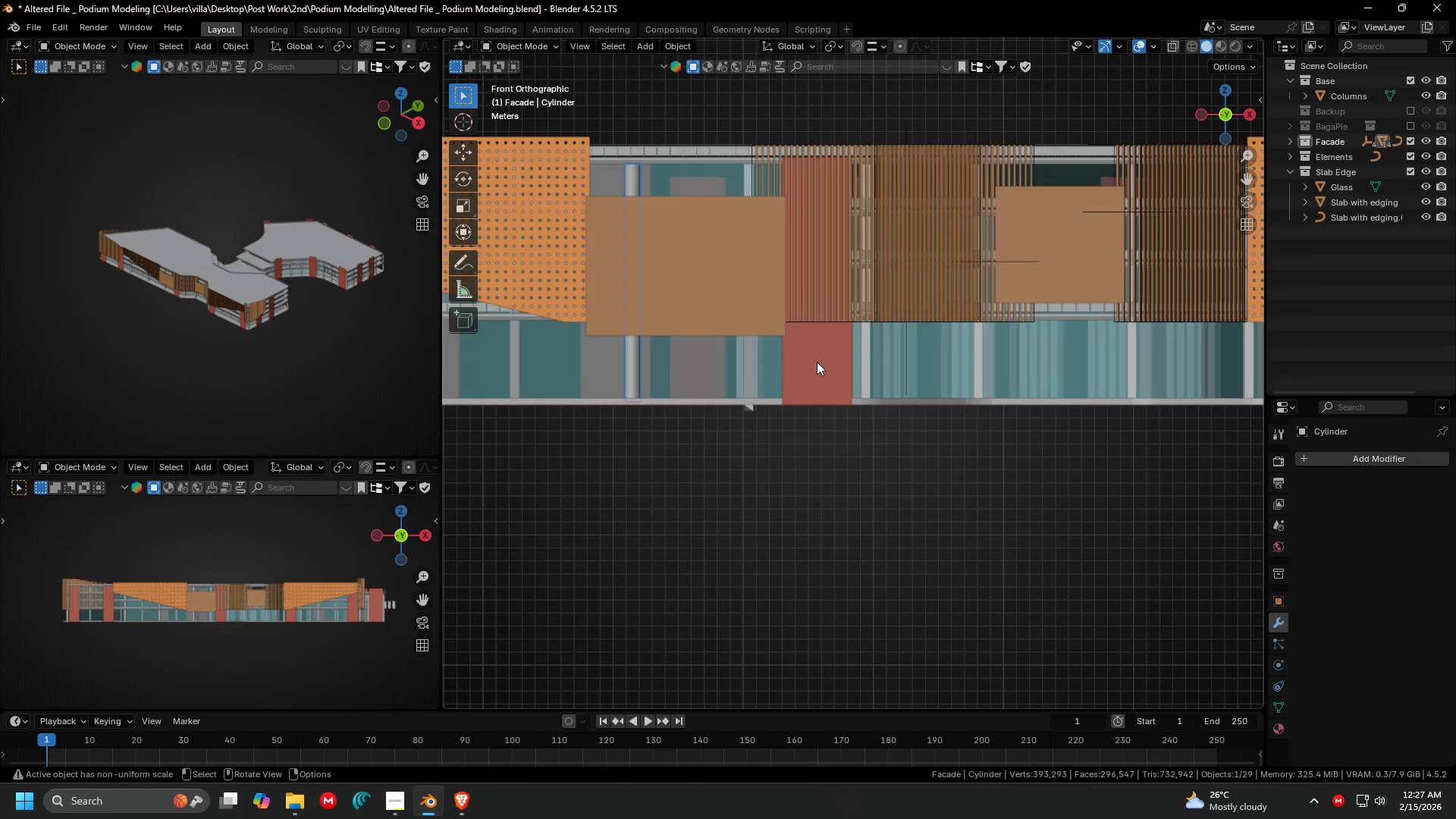 
left_click([817, 362])
 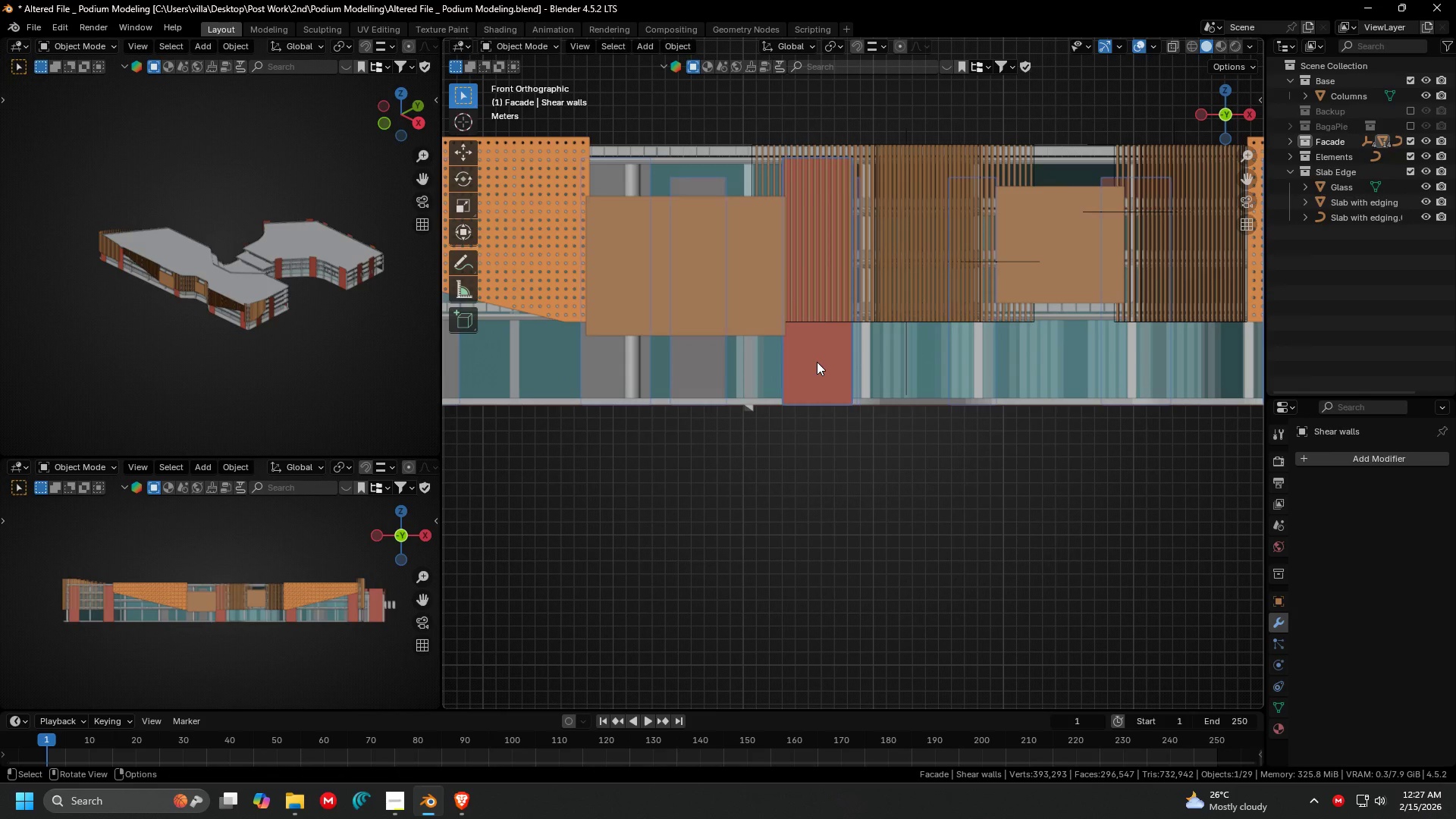 
key(H)
 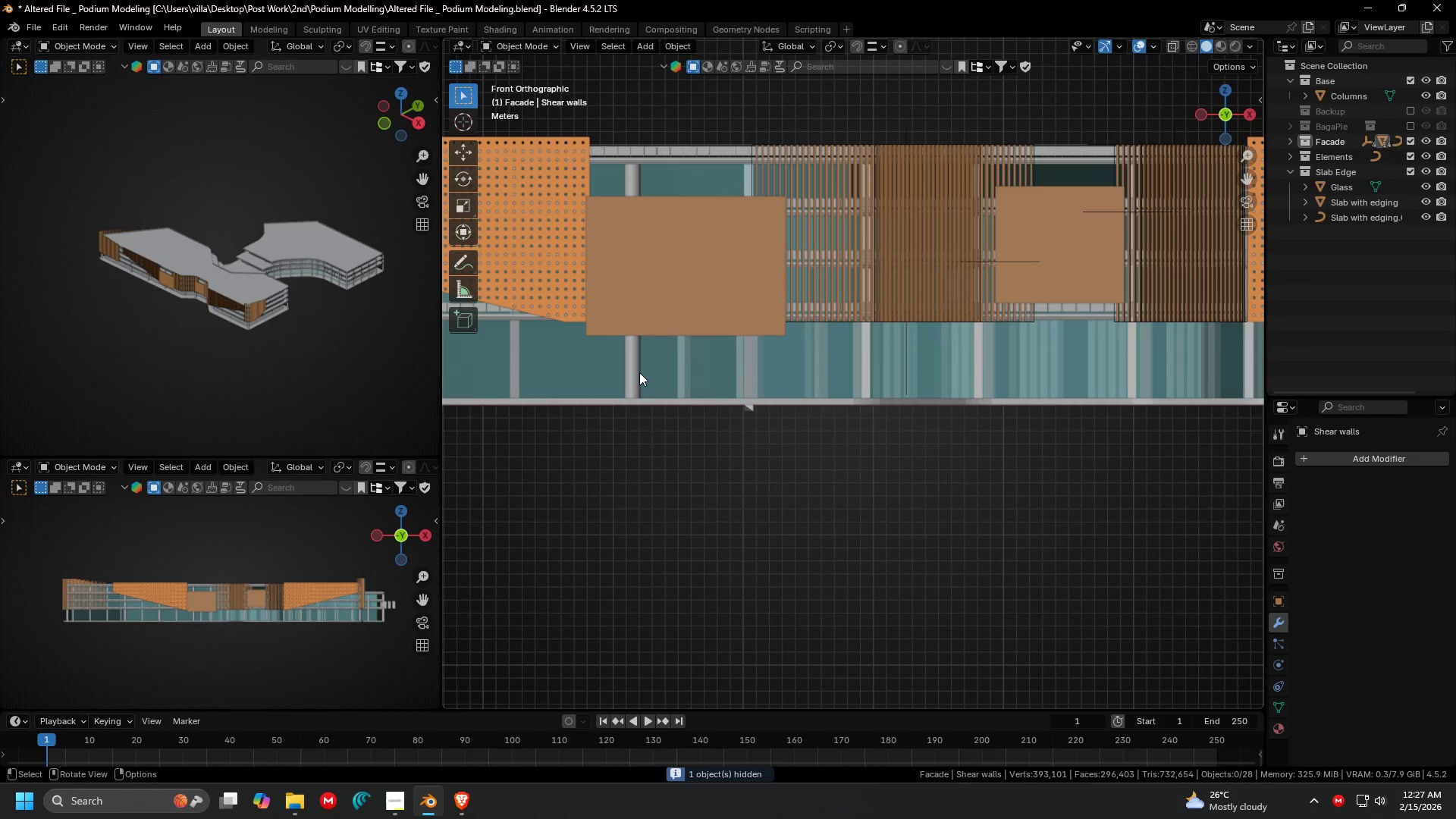 
left_click([639, 372])
 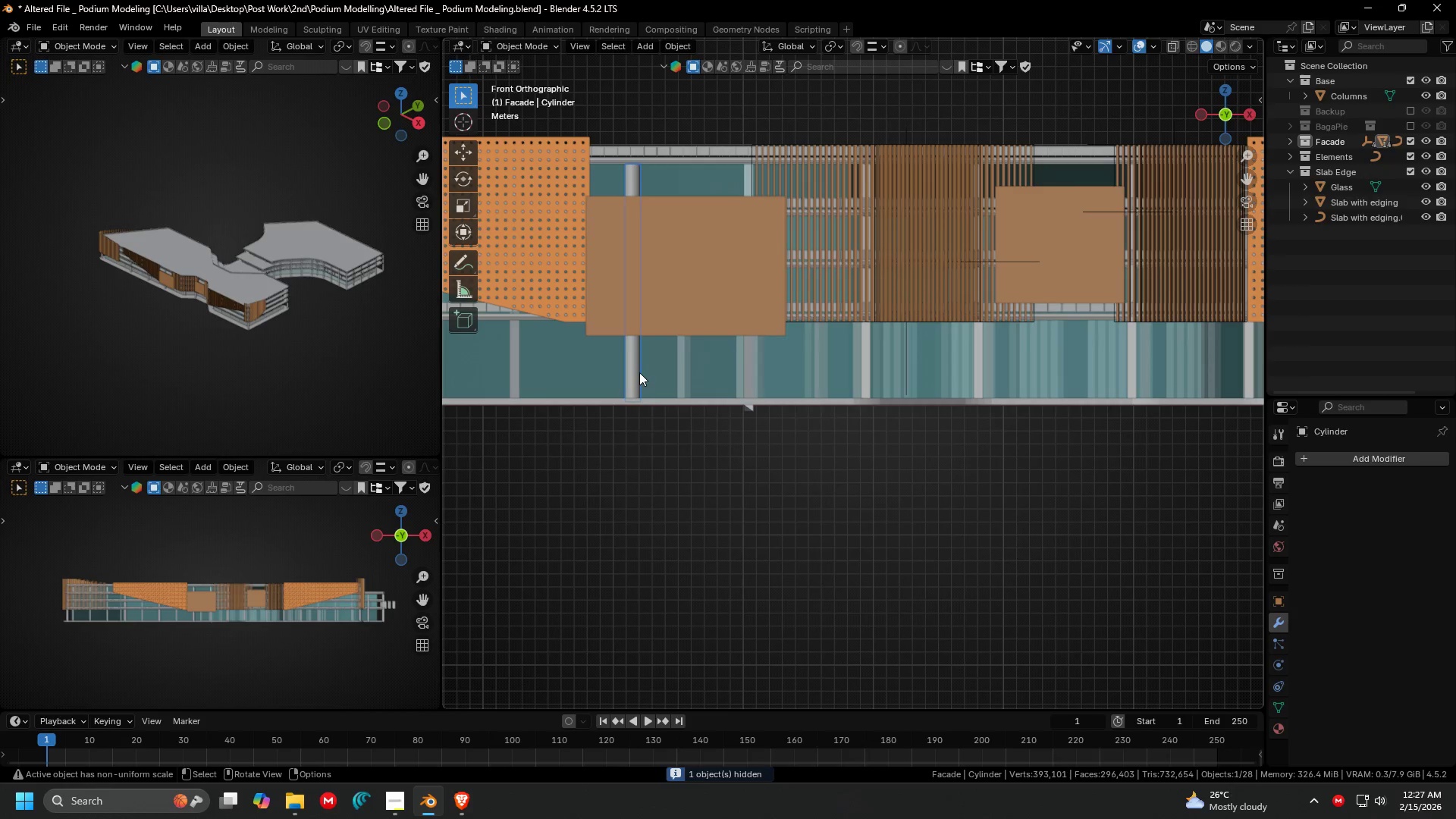 
key(Tab)
 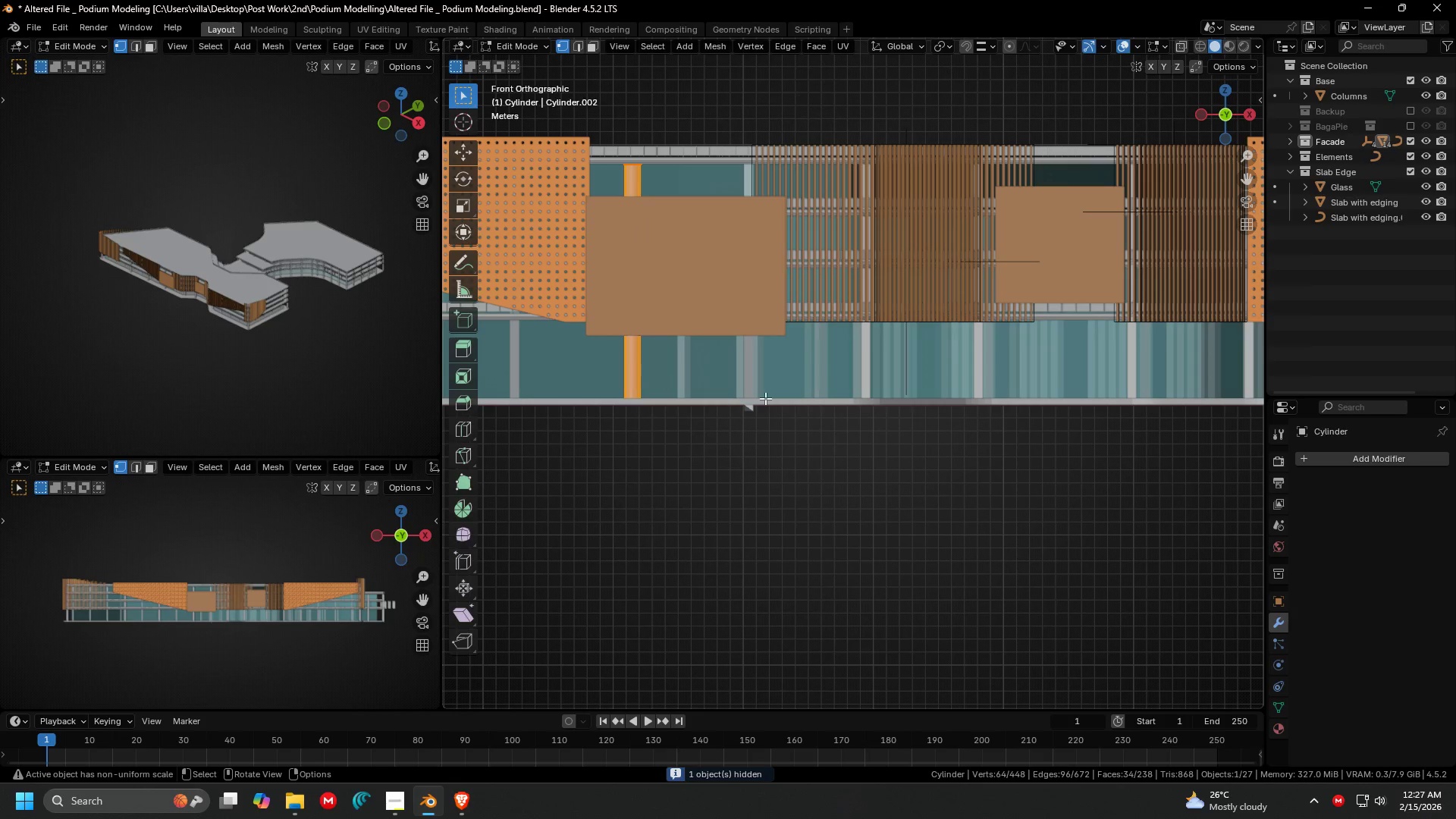 
key(Shift+ShiftLeft)
 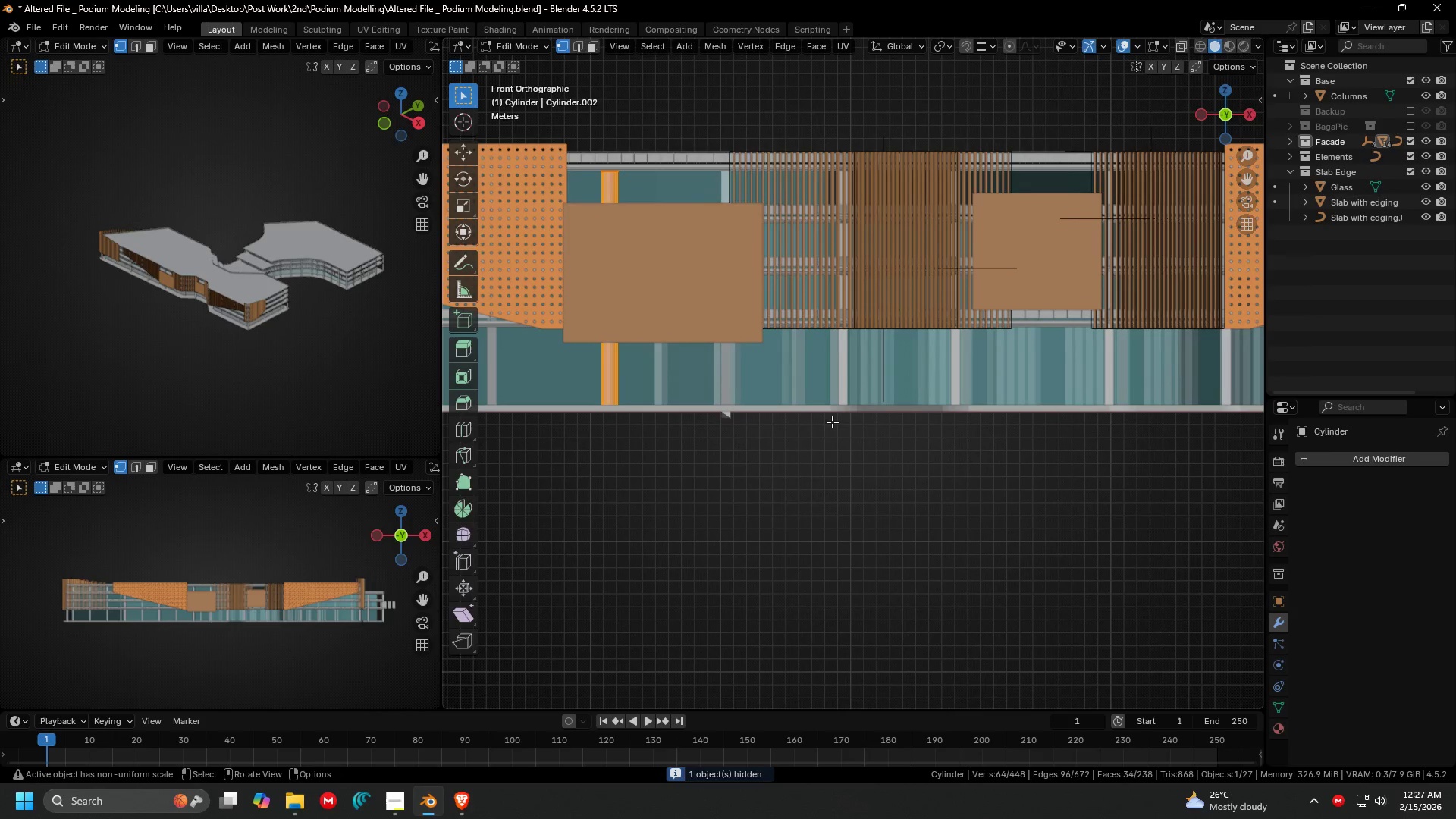 
hold_key(key=ShiftLeft, duration=0.31)
 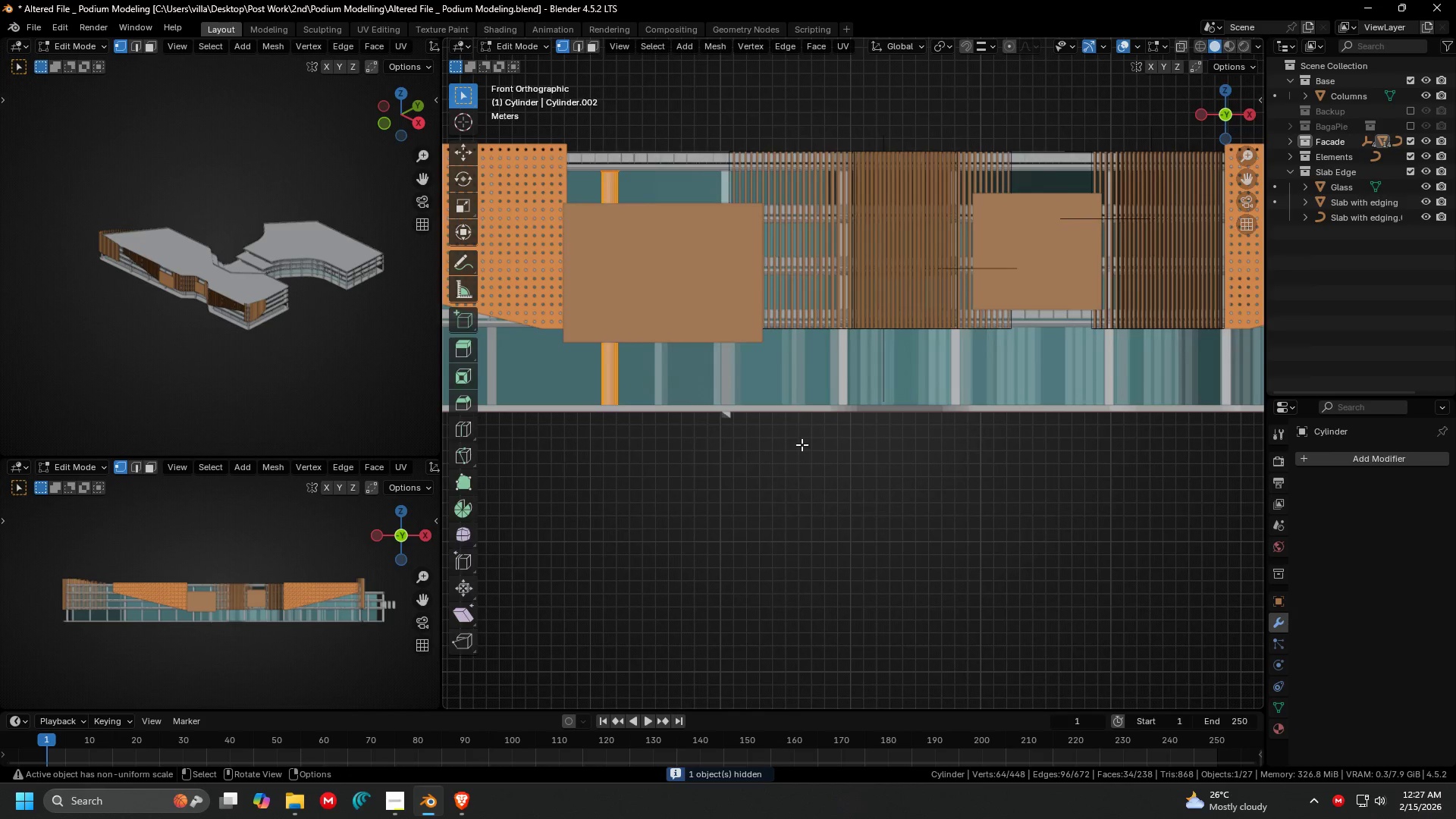 
scroll: coordinate [802, 447], scroll_direction: down, amount: 1.0
 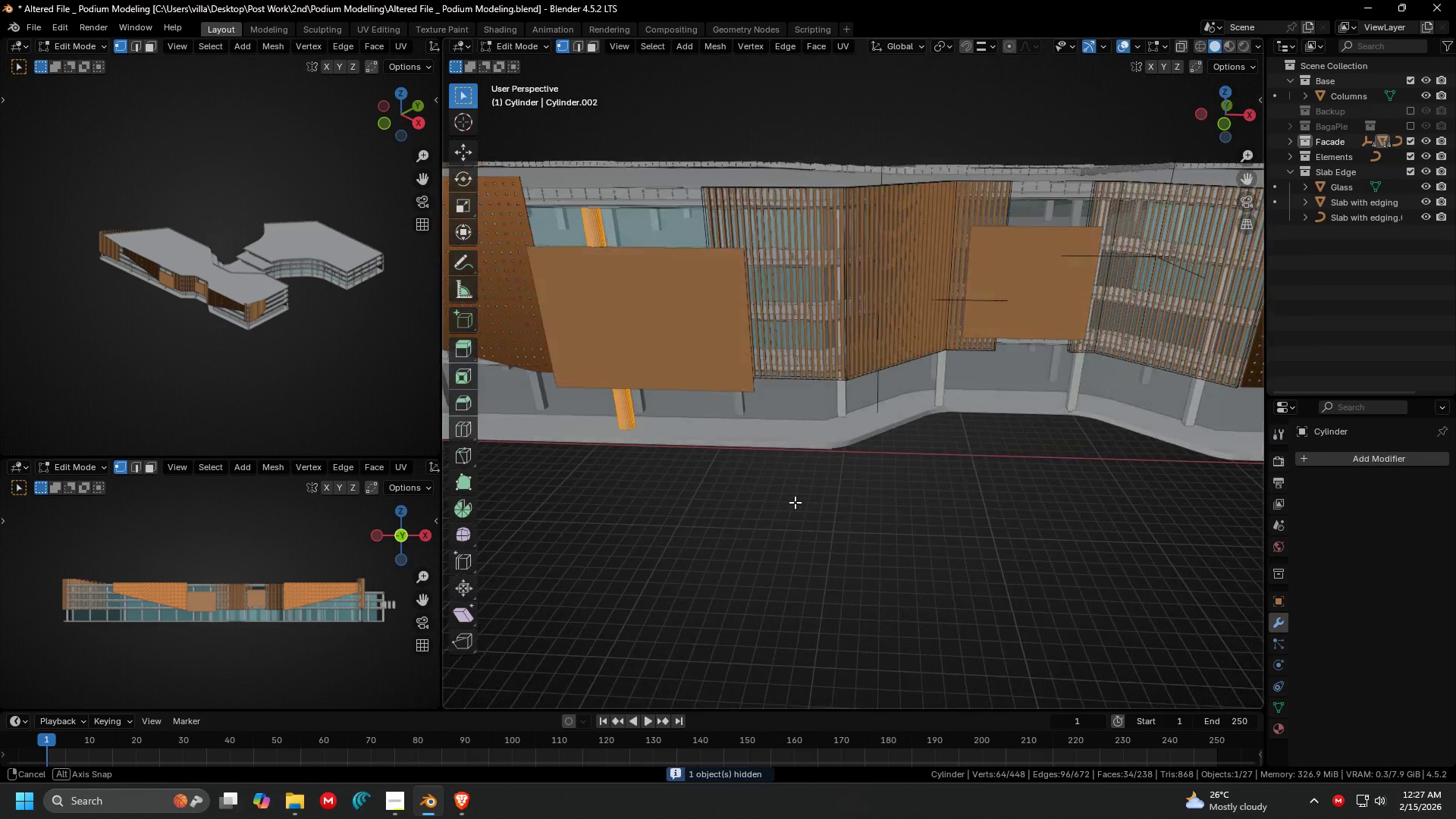 
key(Shift+D)
 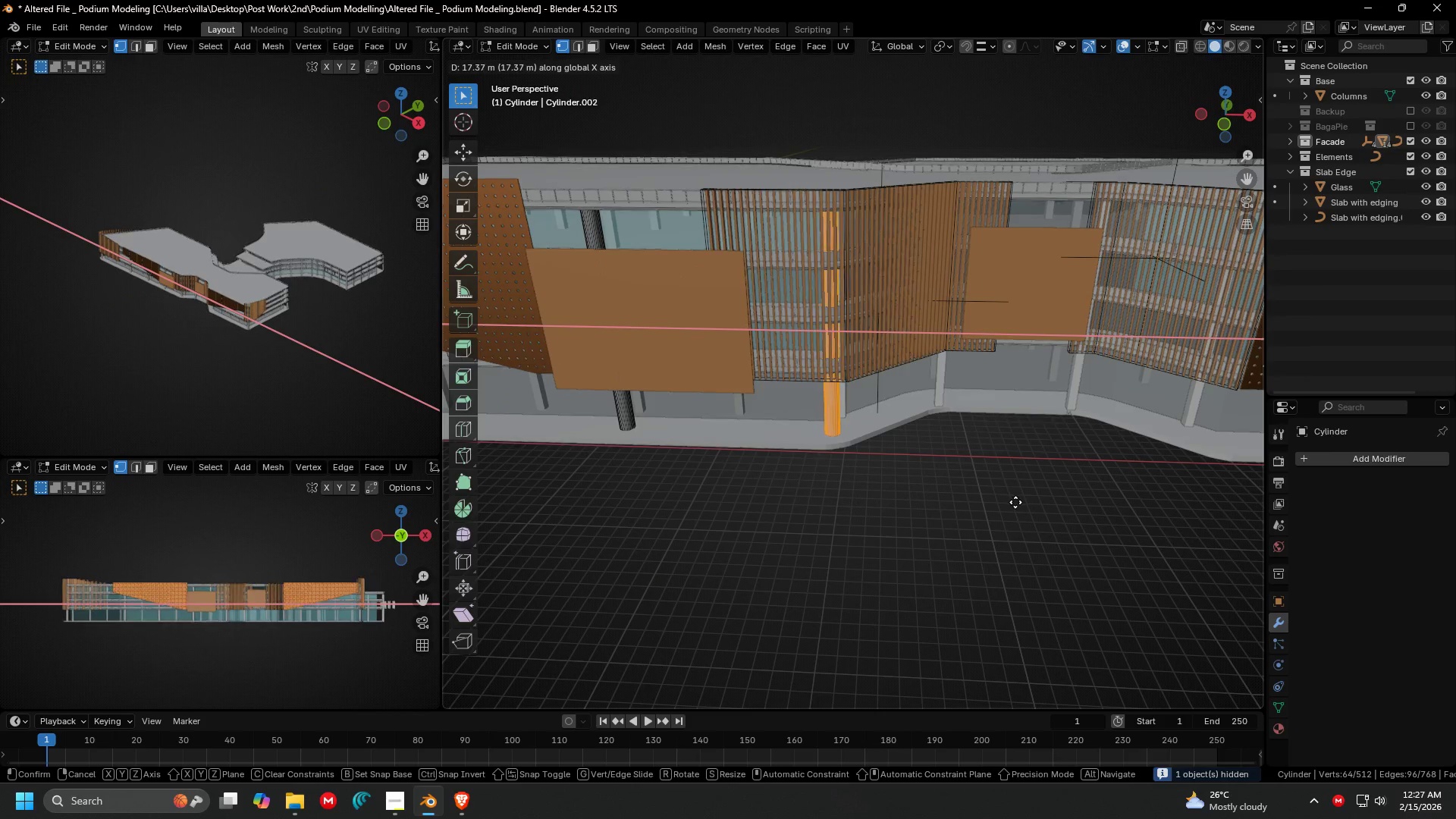 
left_click([1015, 502])
 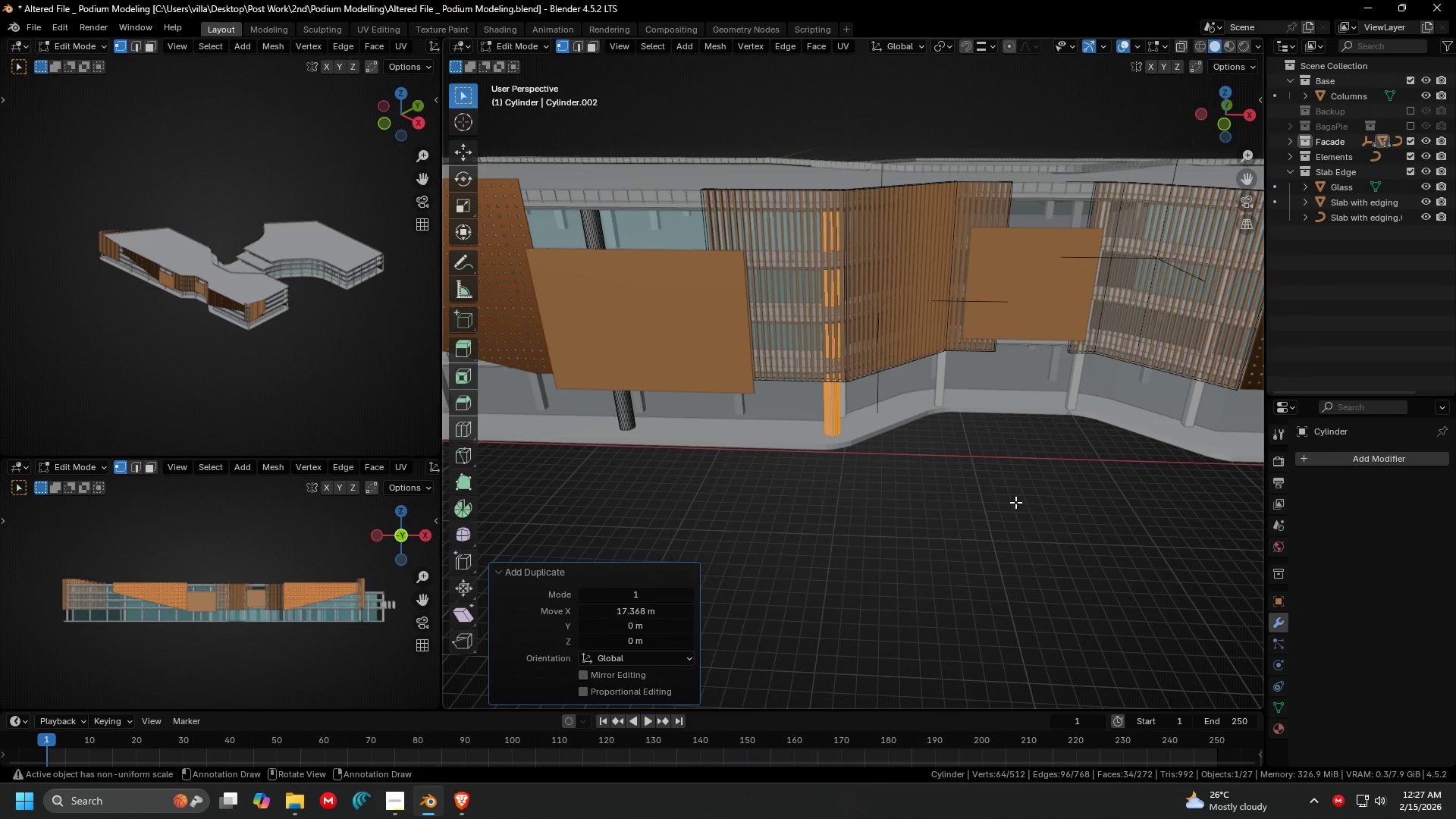 
type(1g)
 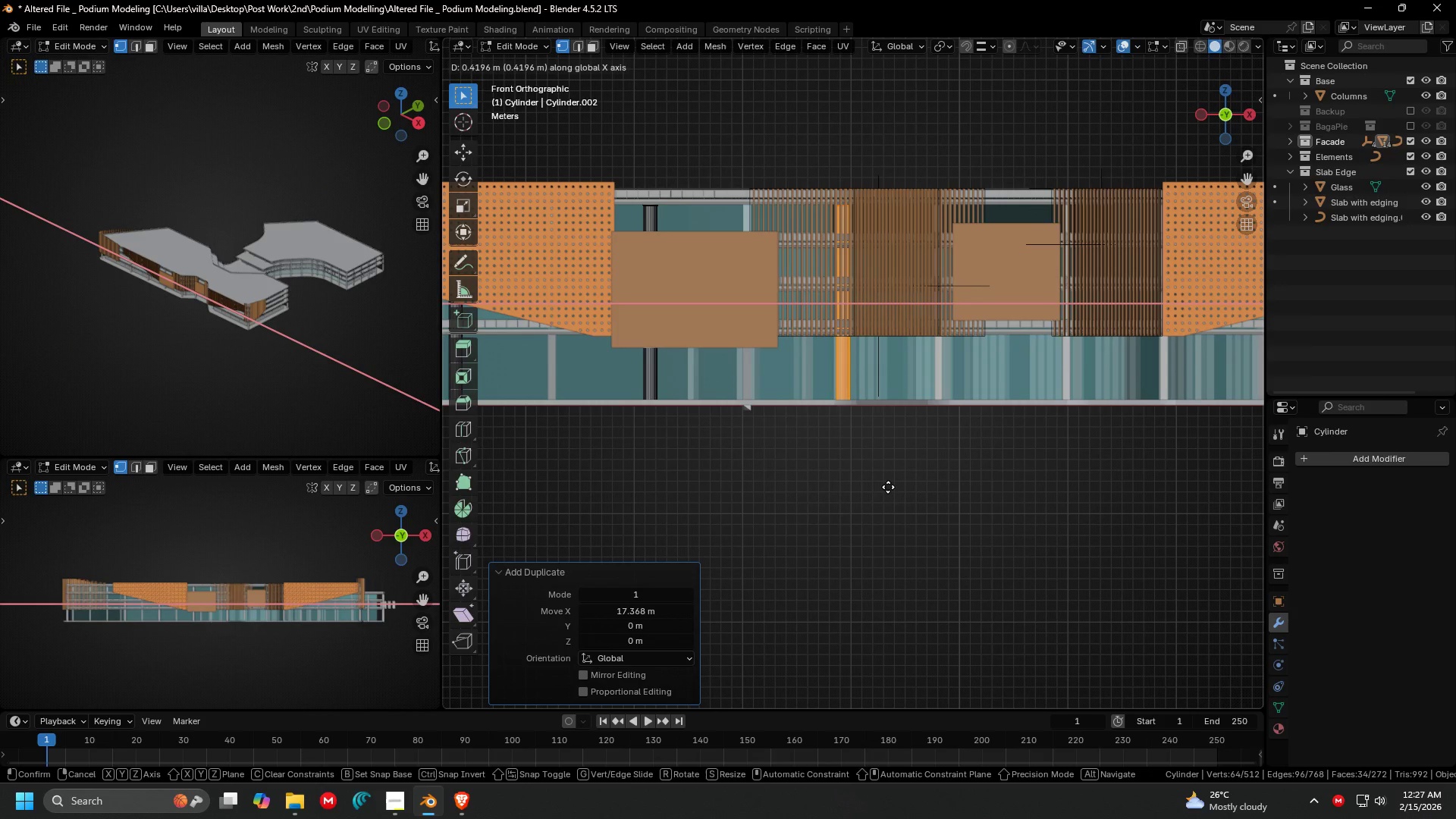 
left_click([888, 487])
 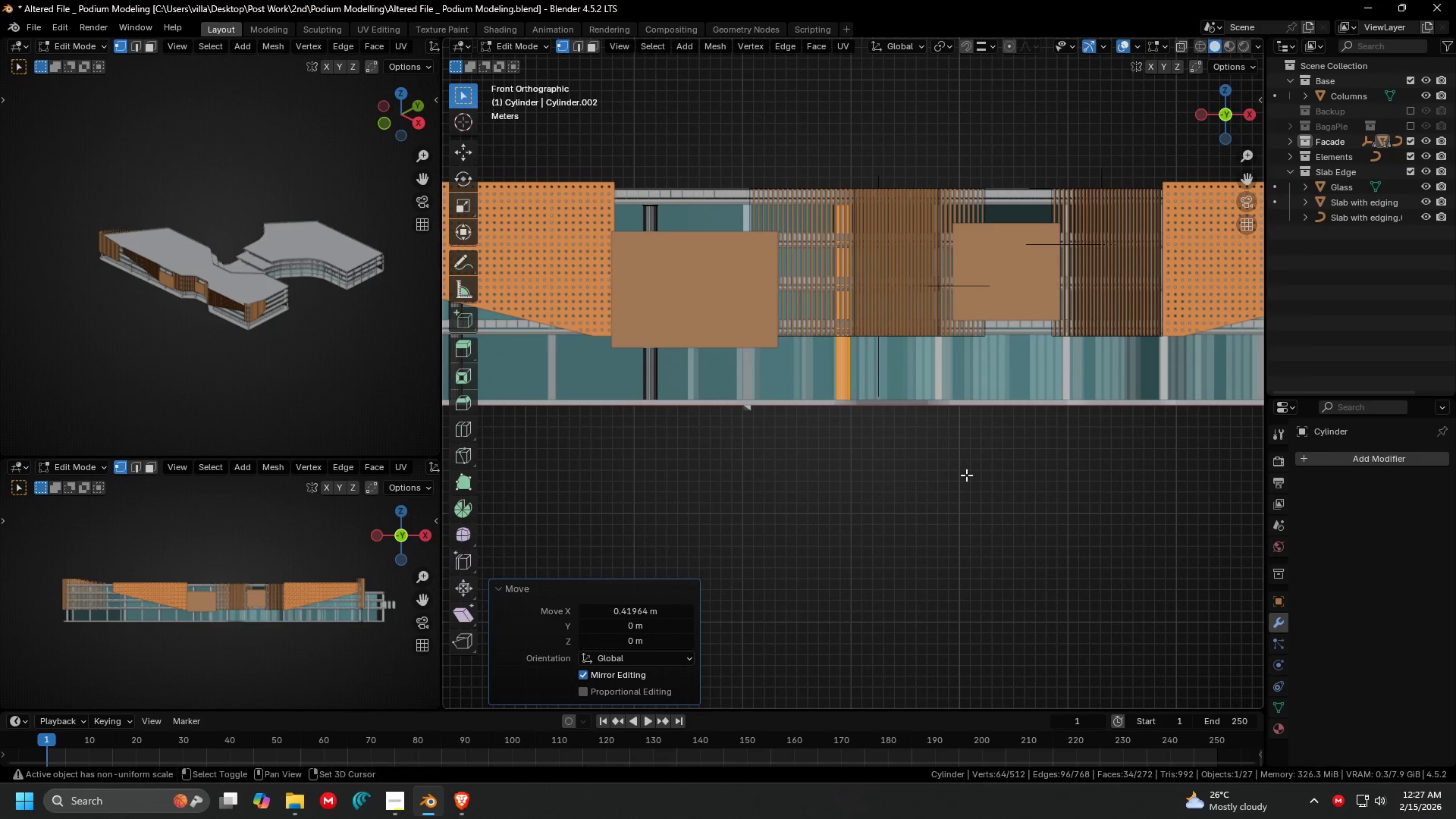 
hold_key(key=ShiftLeft, duration=0.31)
 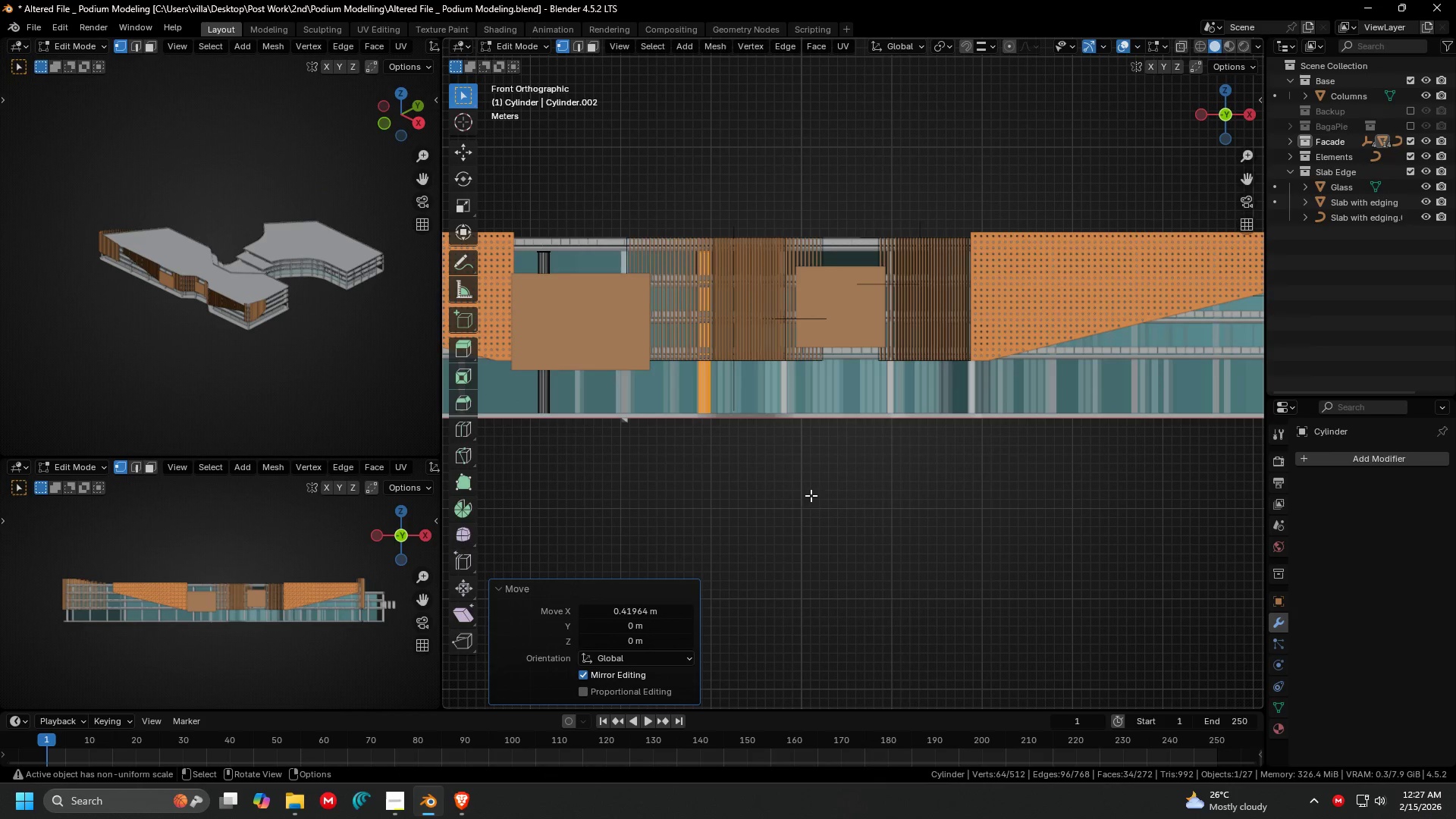 
scroll: coordinate [809, 495], scroll_direction: down, amount: 1.0
 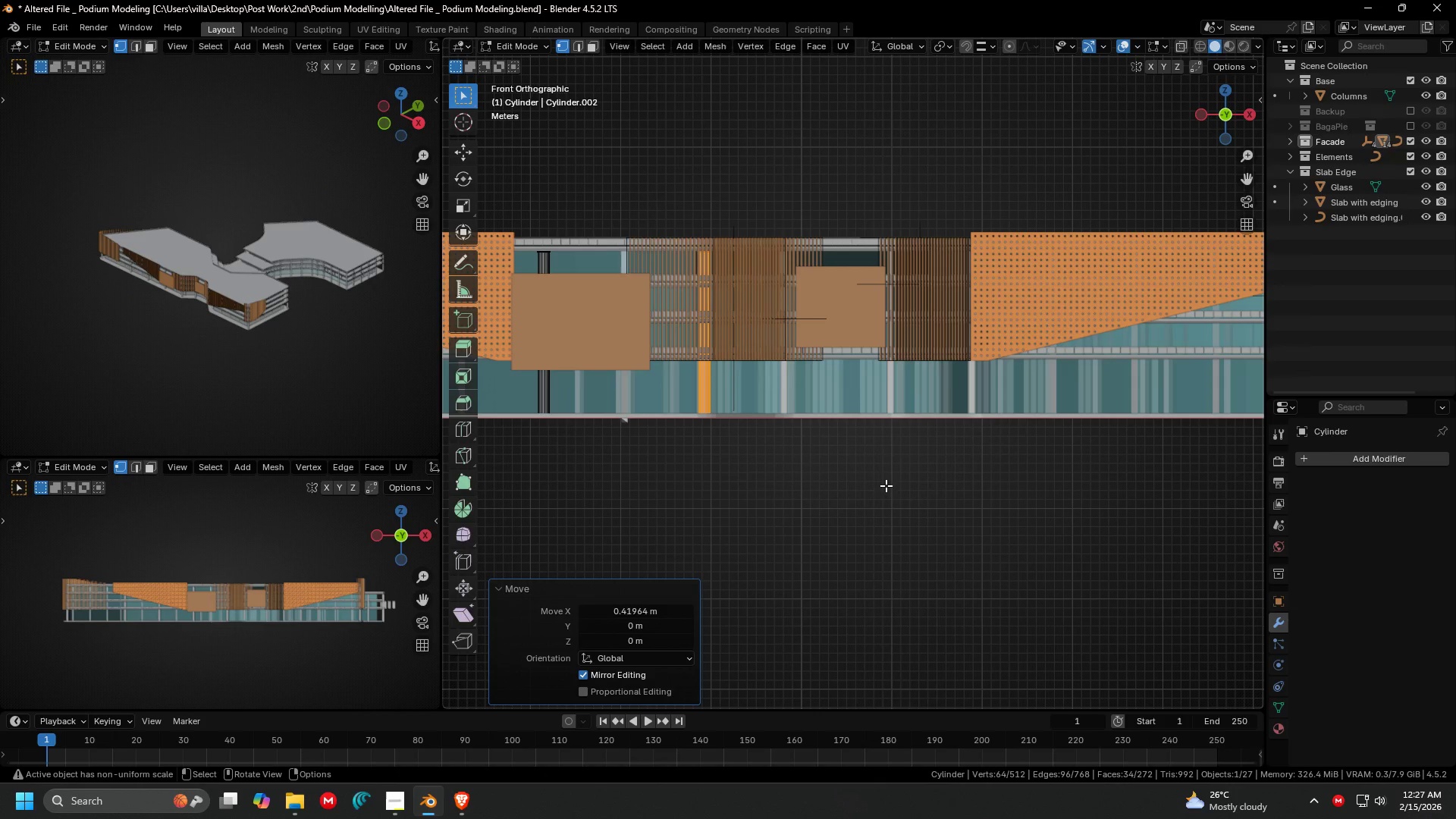 
key(Shift+D)
 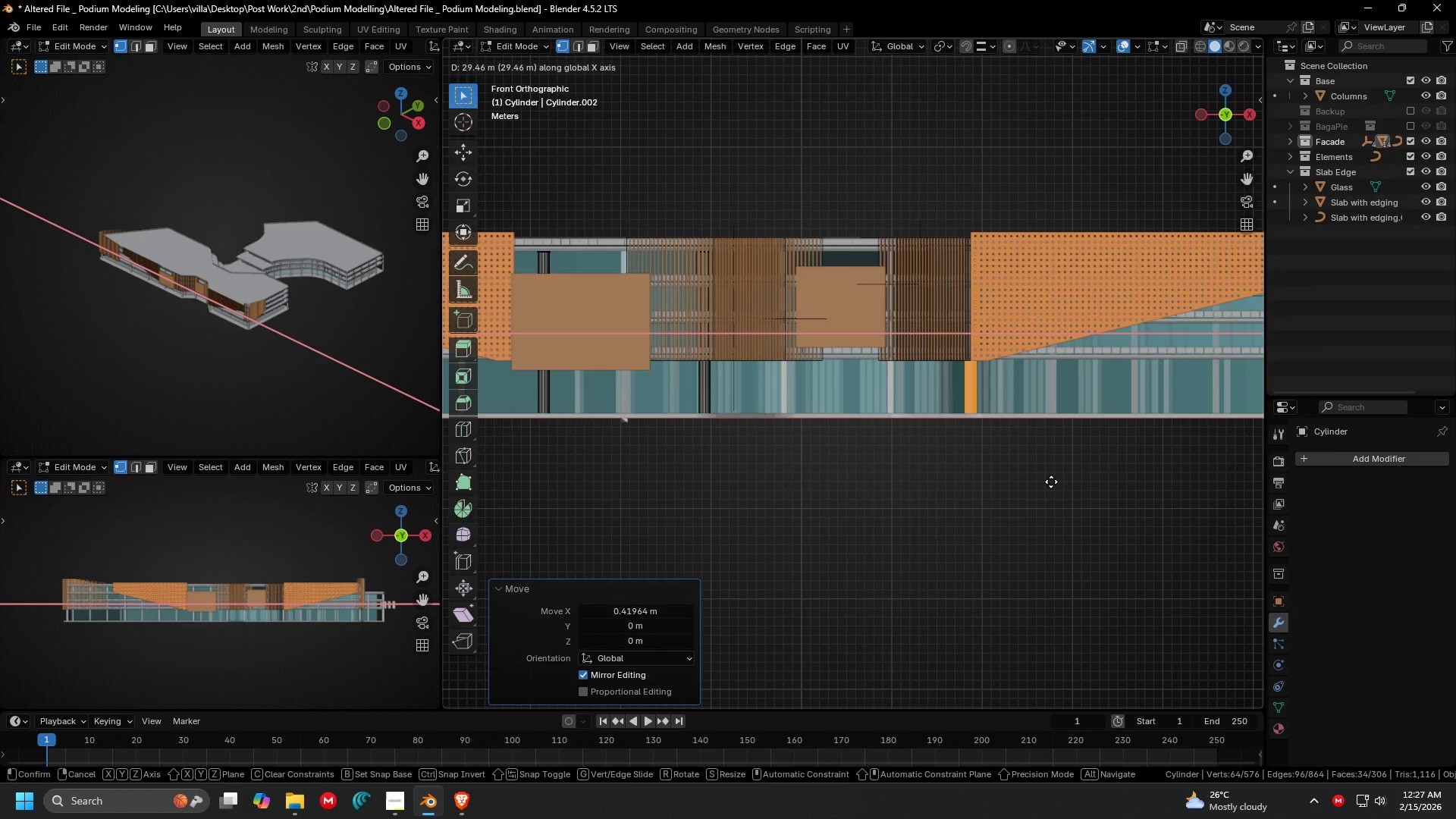 
left_click([1052, 482])
 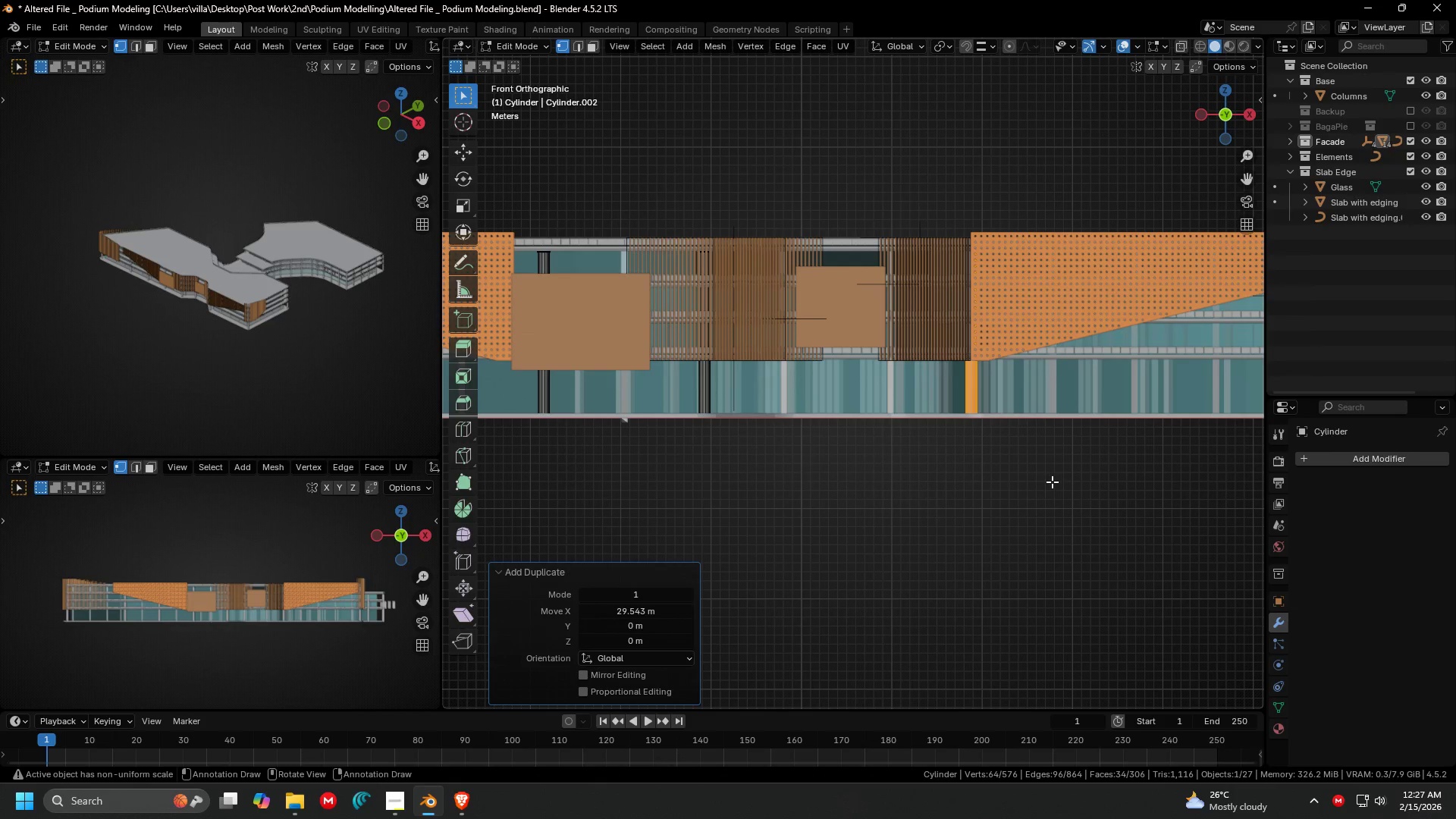 
key(Shift+D)
 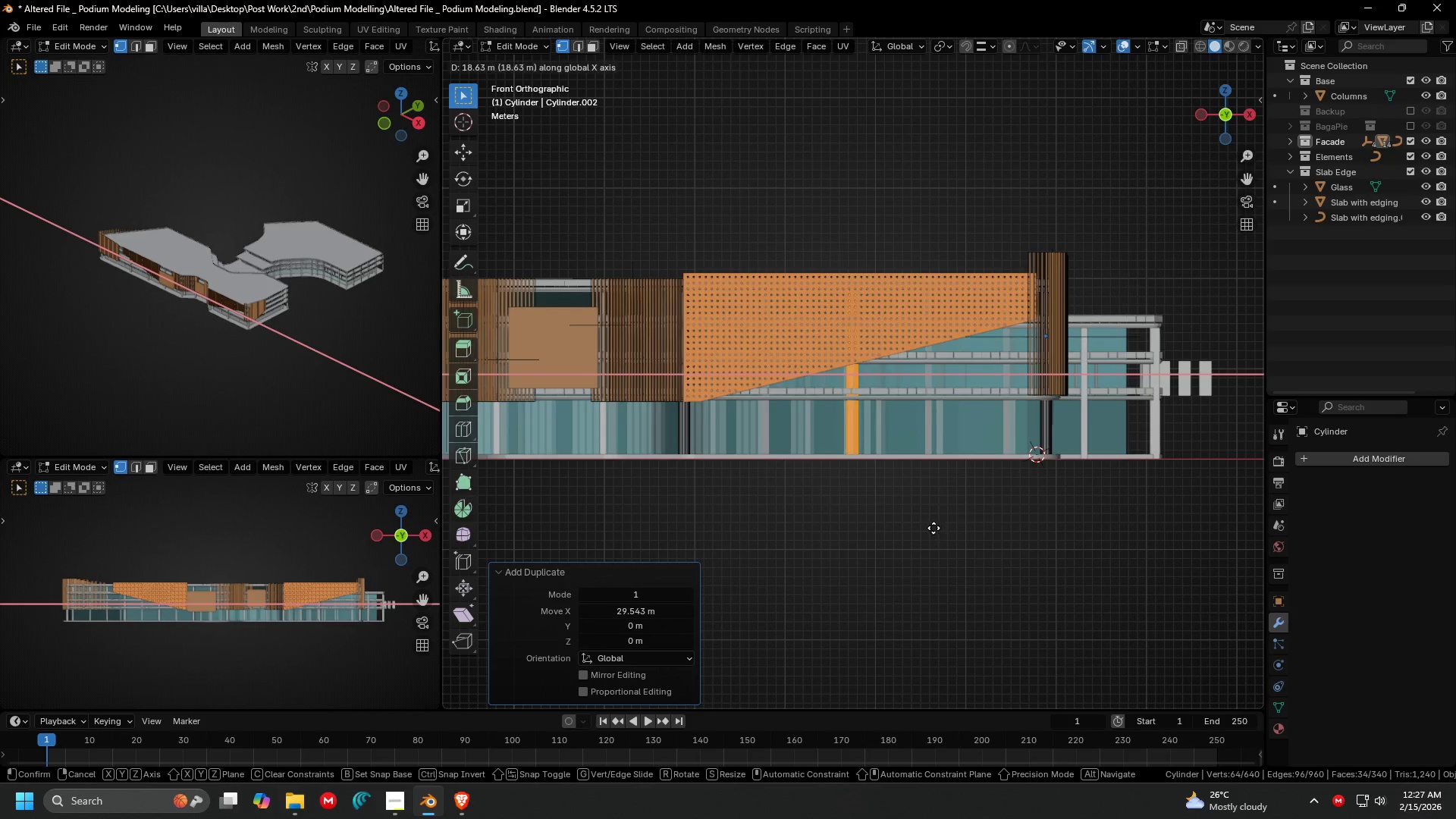 
left_click([930, 529])
 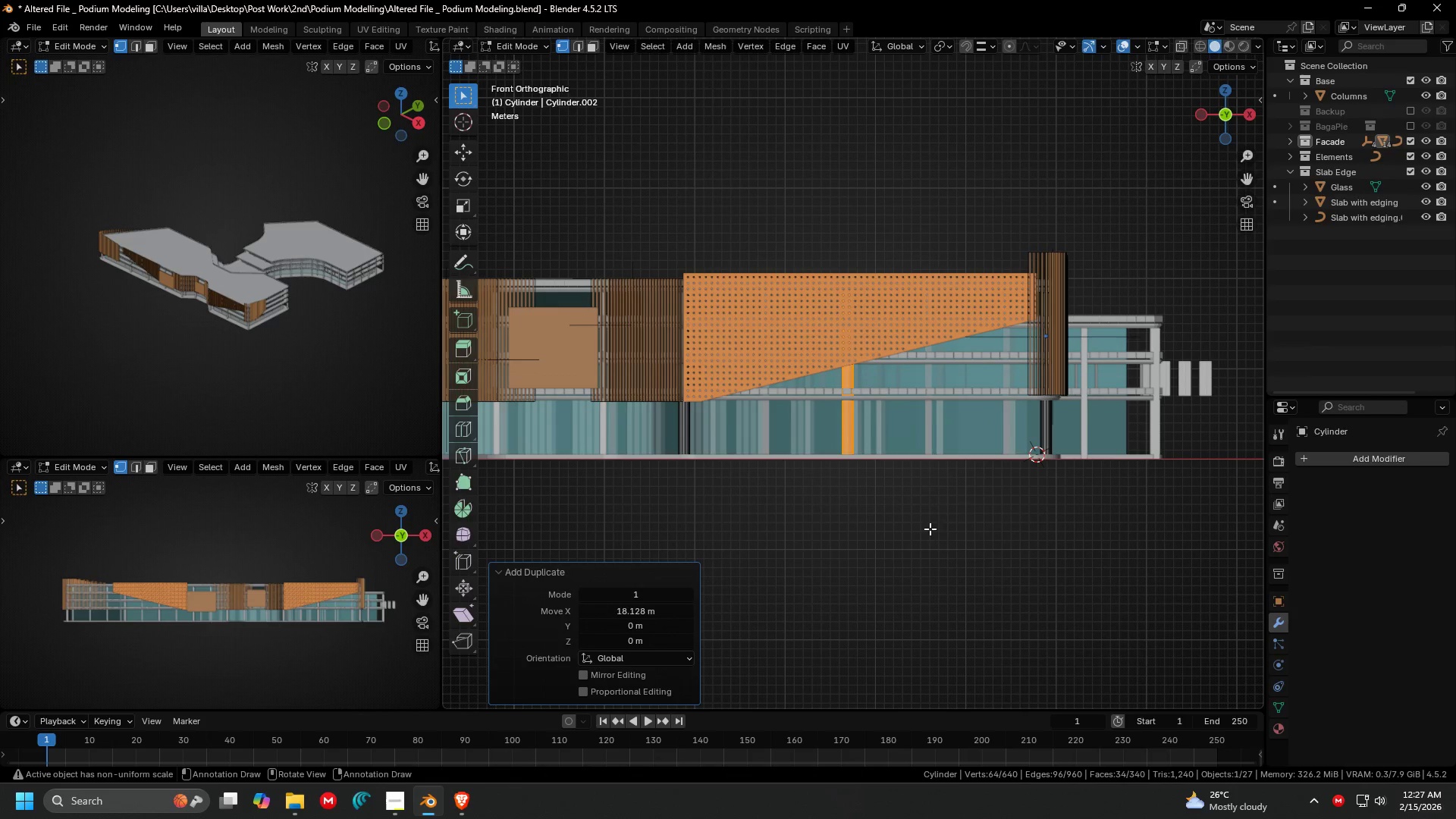 
key(Shift+D)
 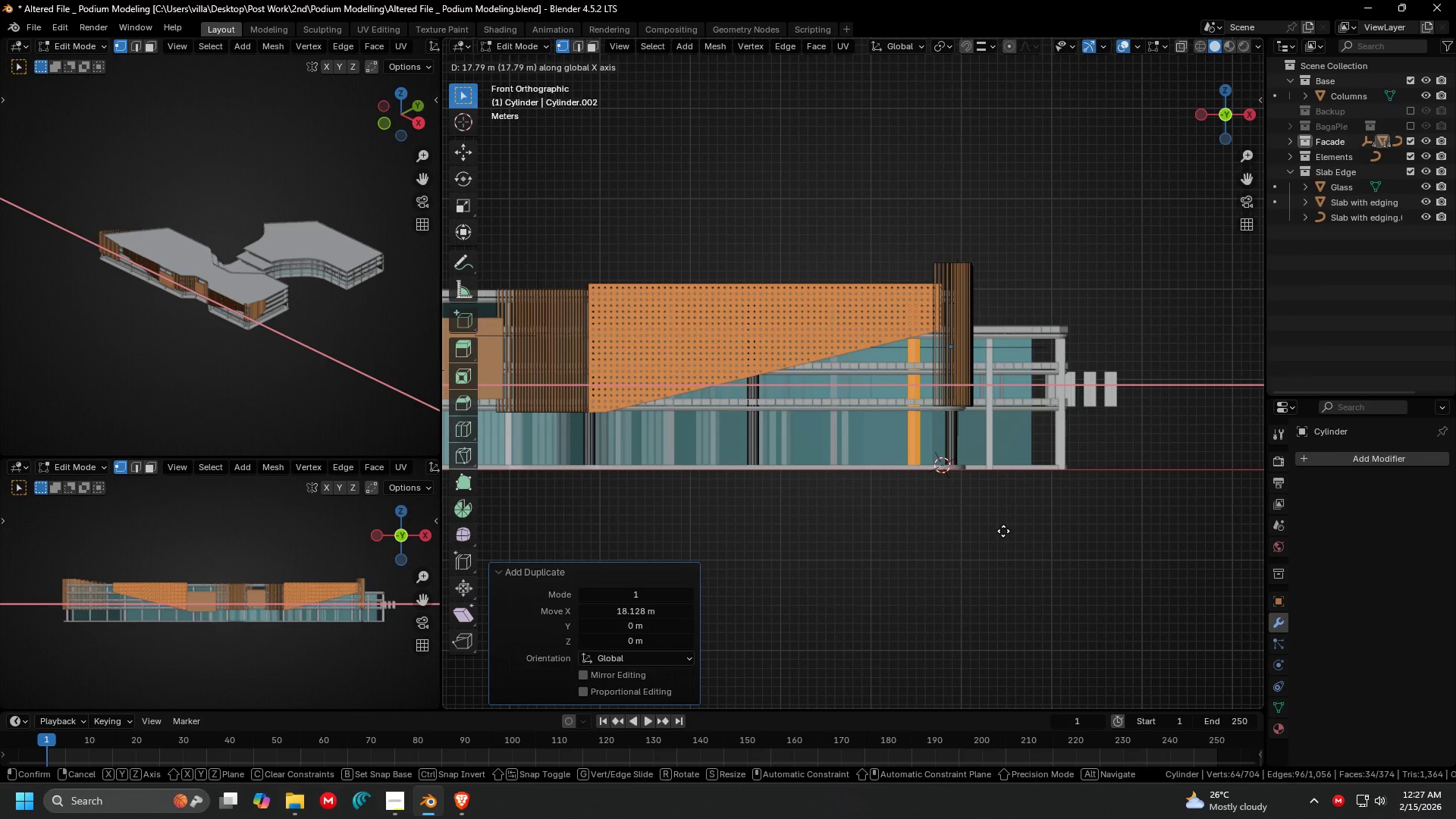 
left_click([1003, 531])
 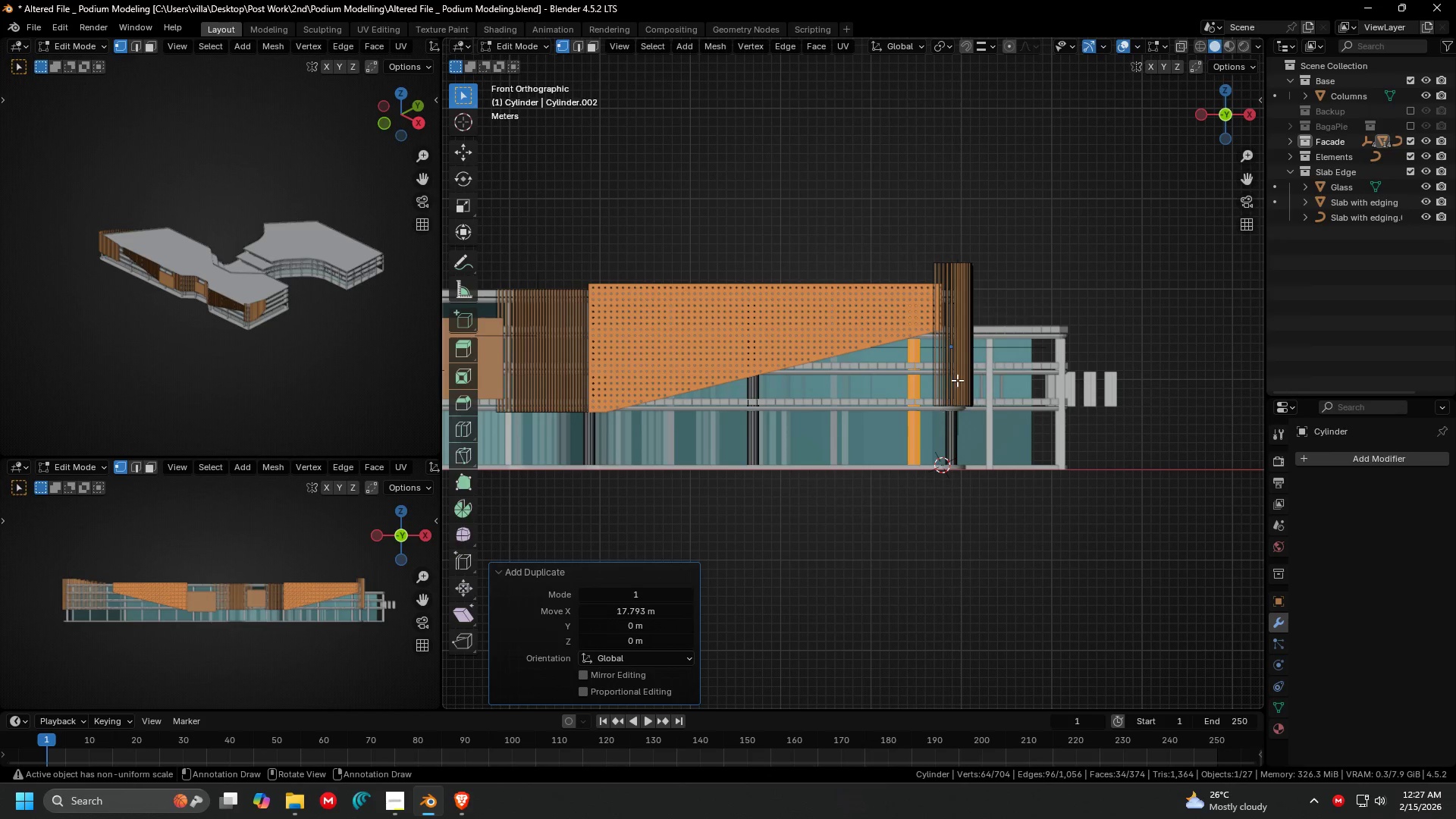 
key(Tab)
 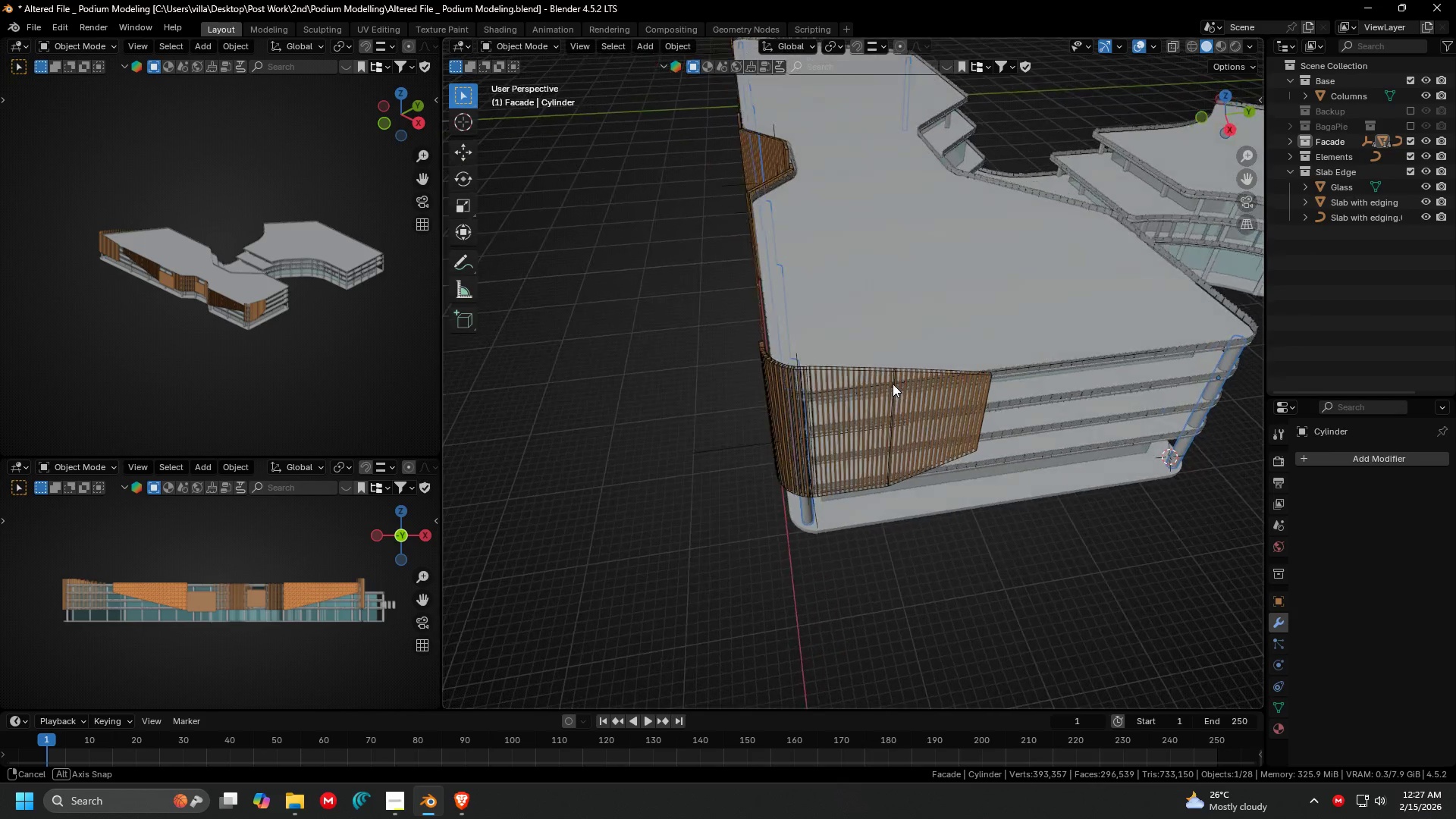 
scroll: coordinate [892, 384], scroll_direction: down, amount: 2.0
 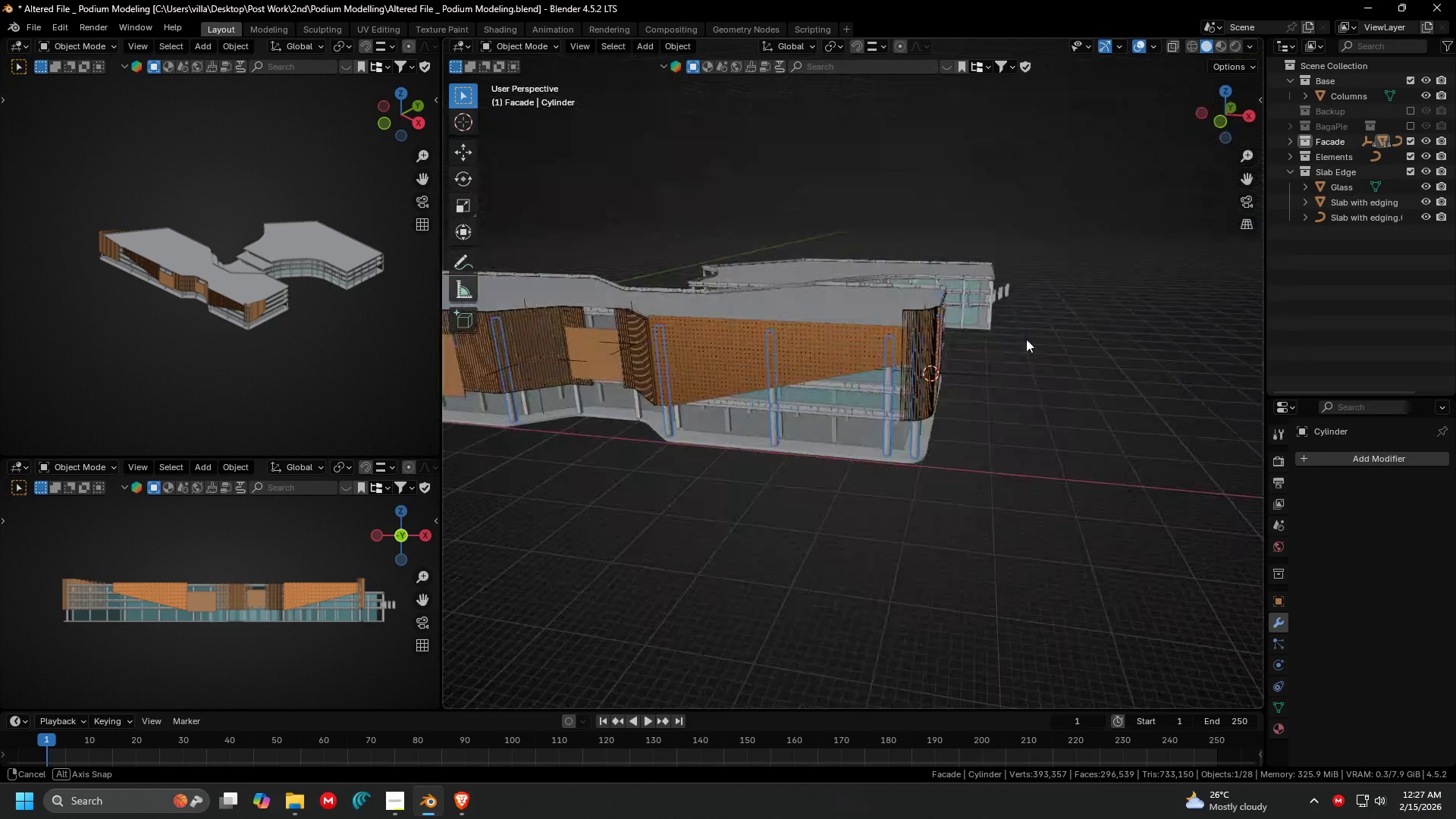 
scroll: coordinate [1034, 335], scroll_direction: up, amount: 2.0
 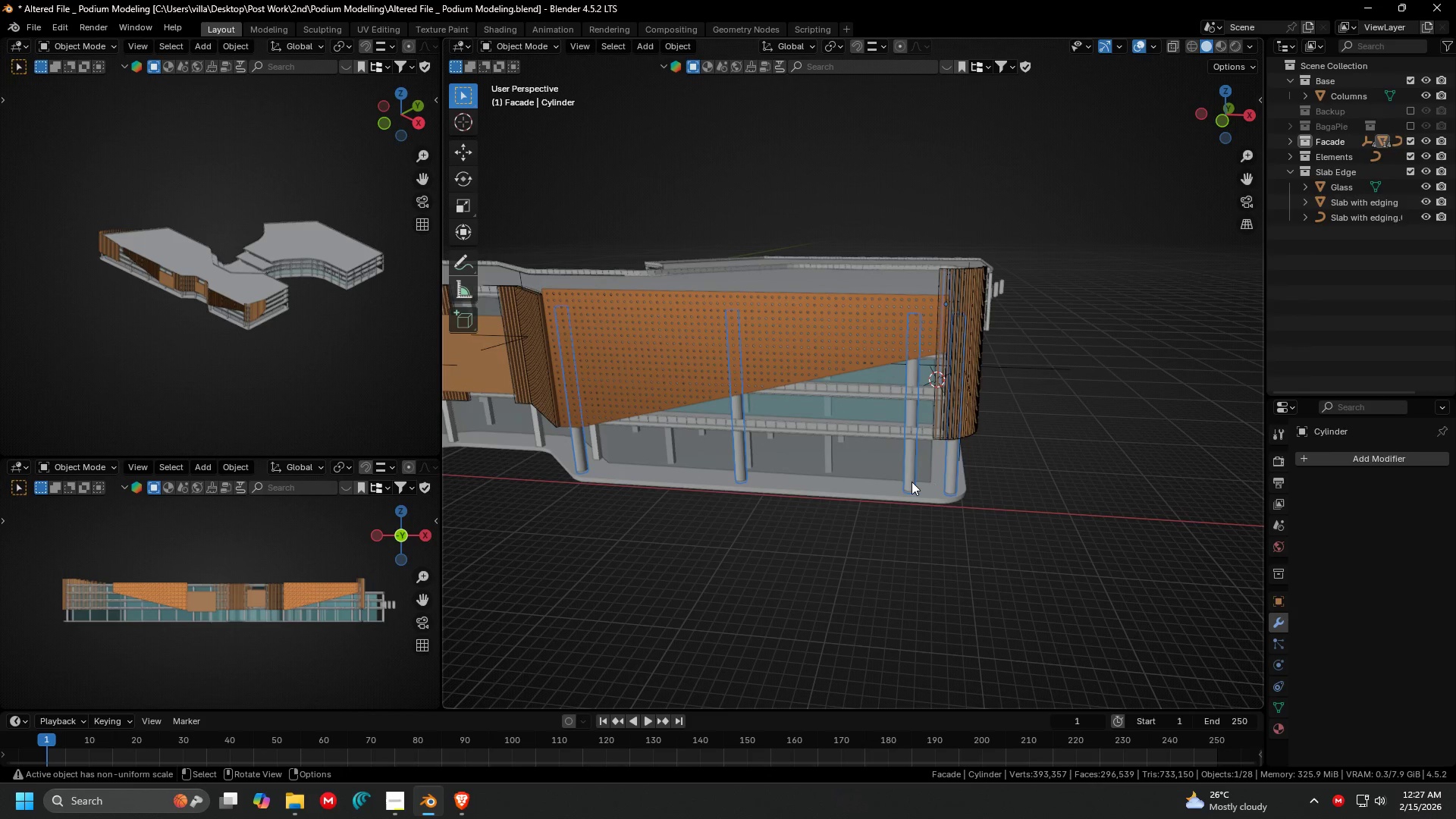 
left_click([908, 481])
 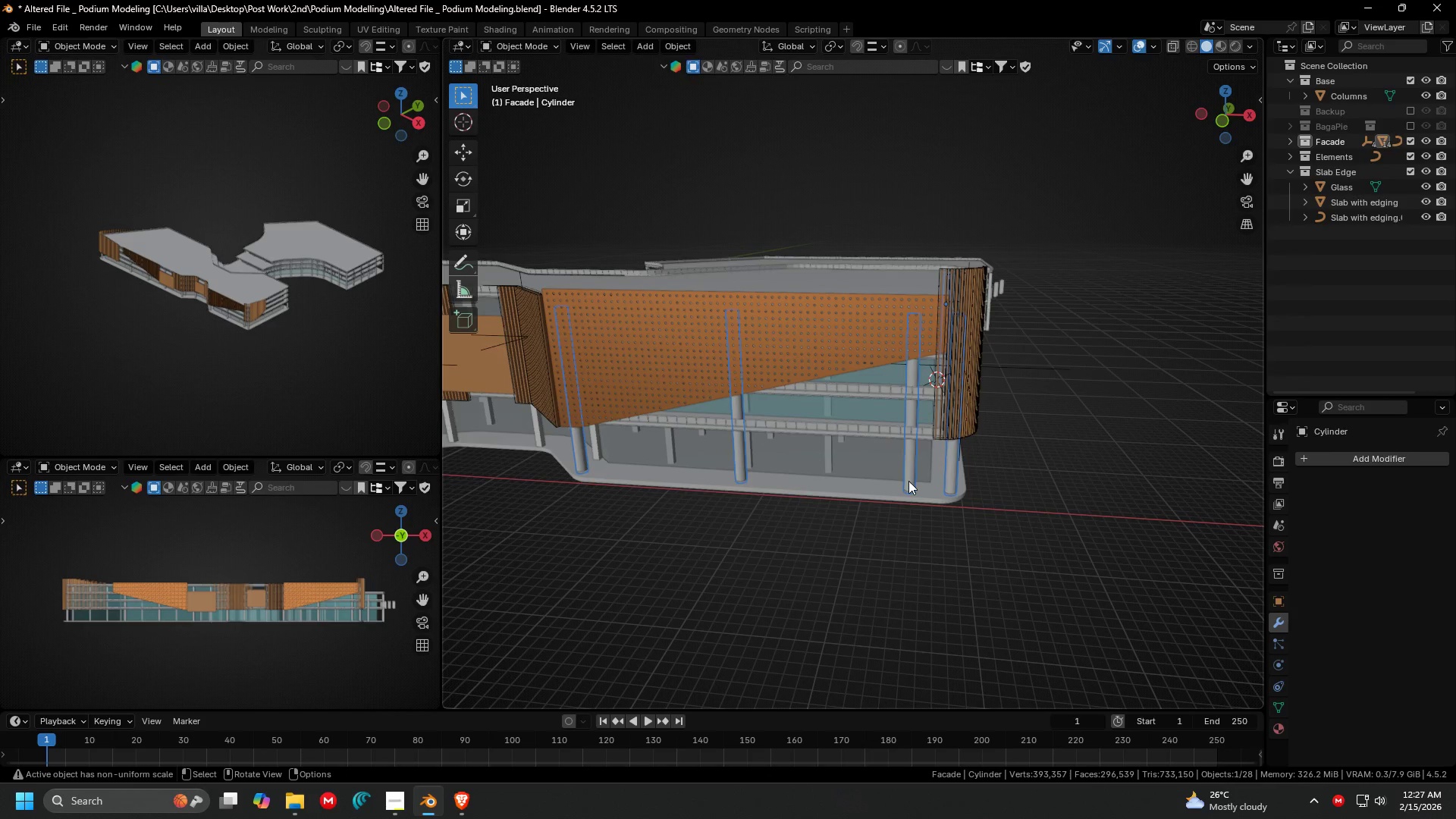 
key(Tab)
 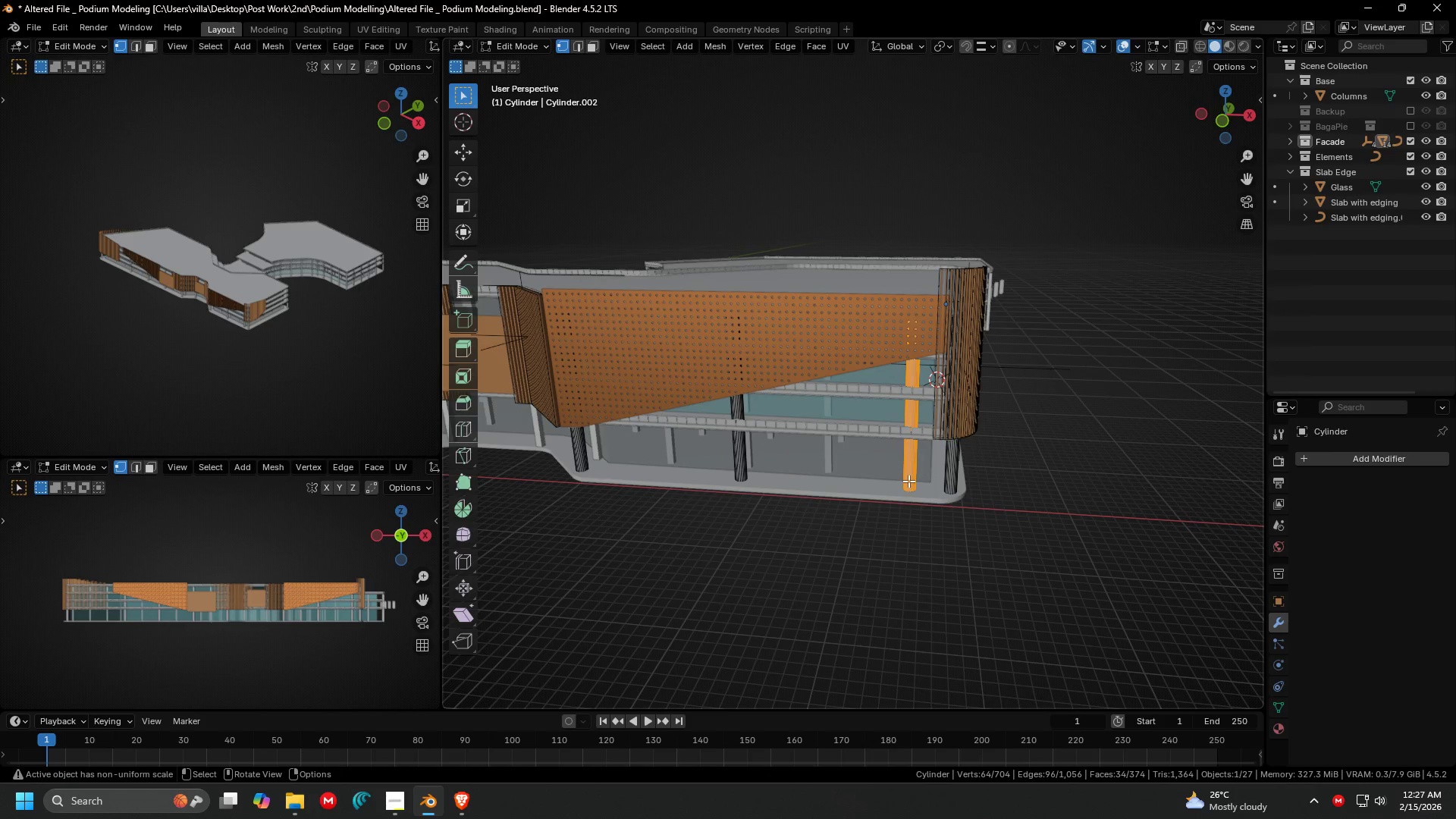 
left_click([908, 481])
 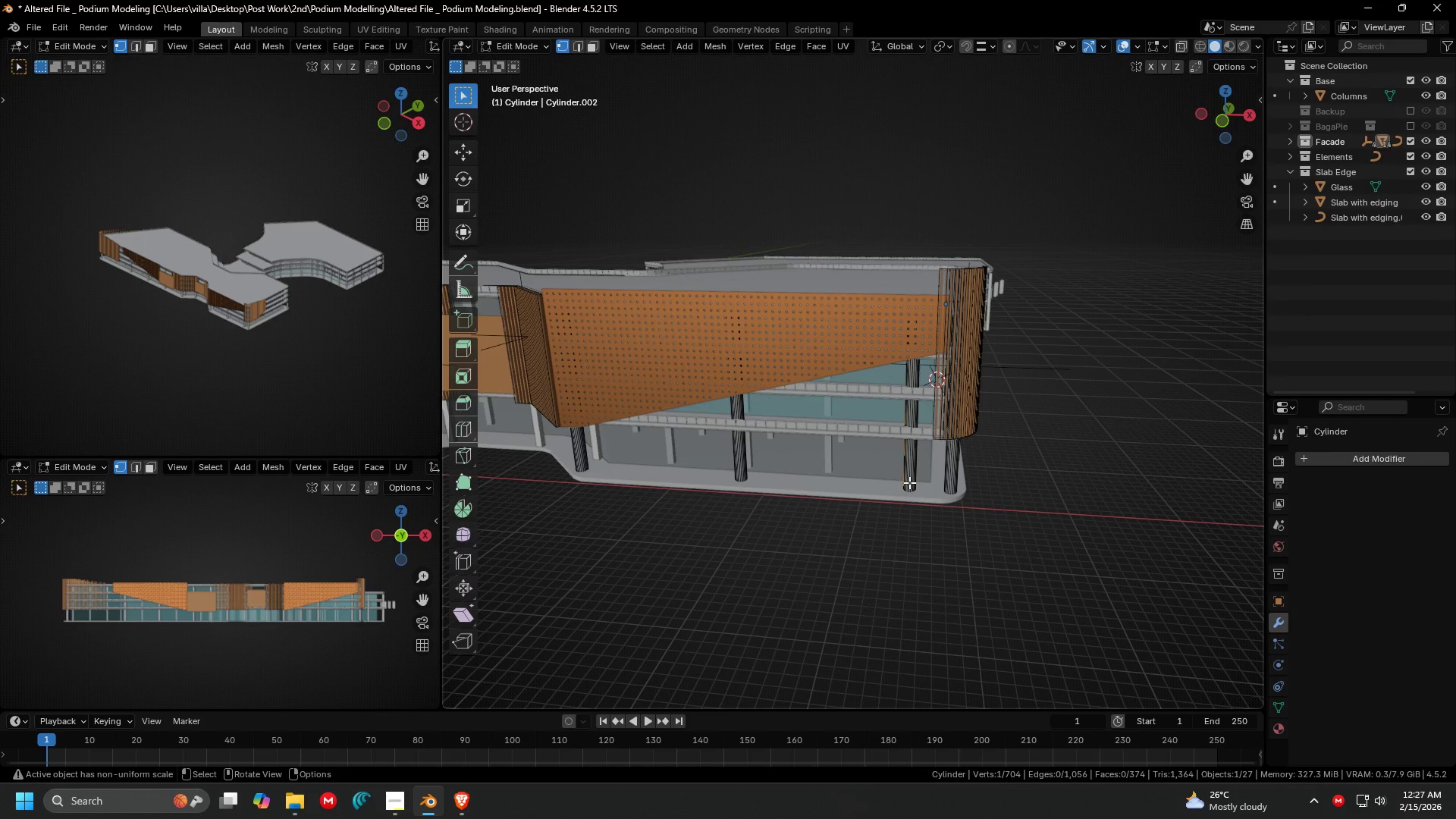 
type(lx)
 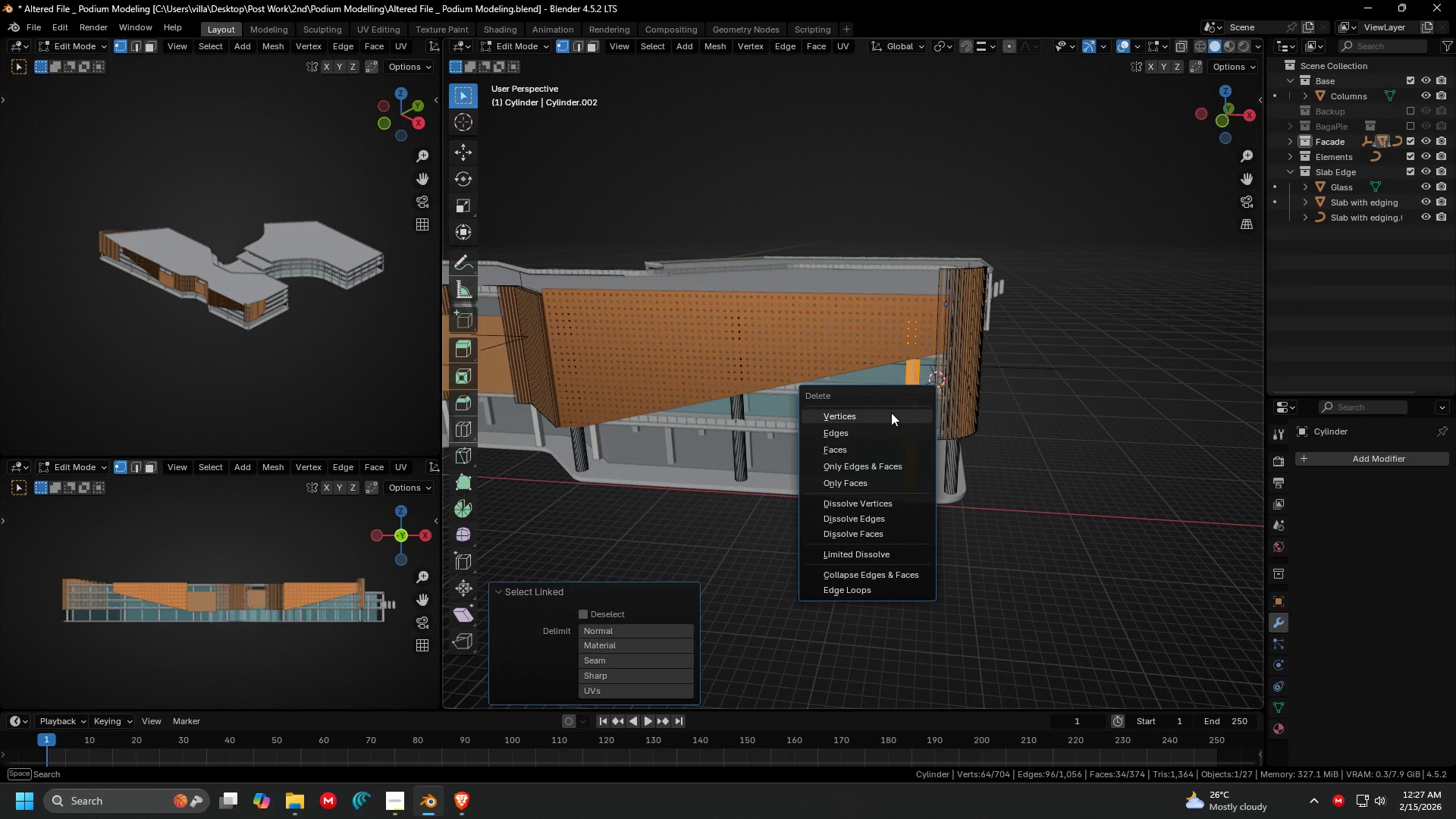 
left_click([891, 413])
 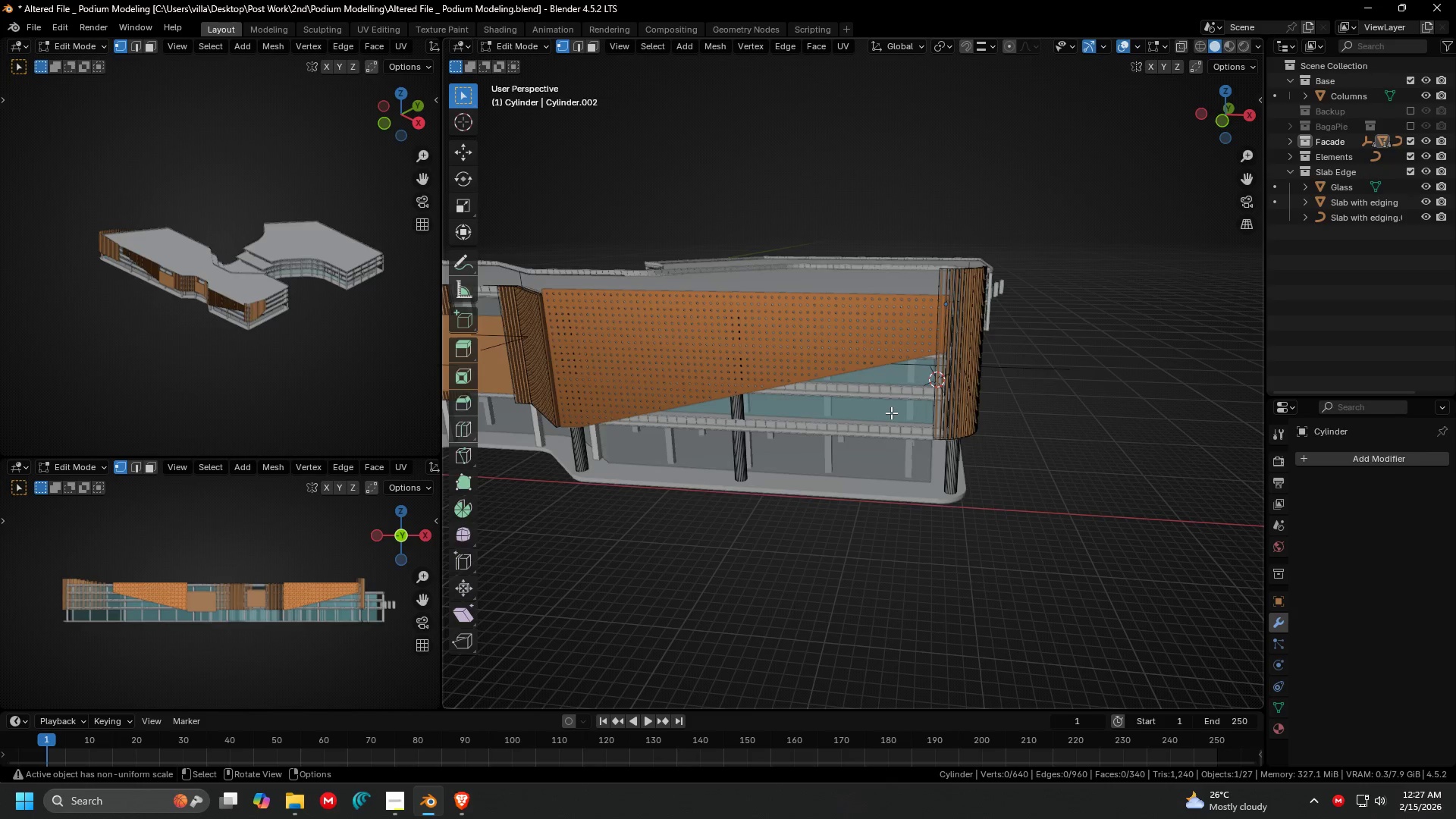 
scroll: coordinate [891, 415], scroll_direction: down, amount: 1.0
 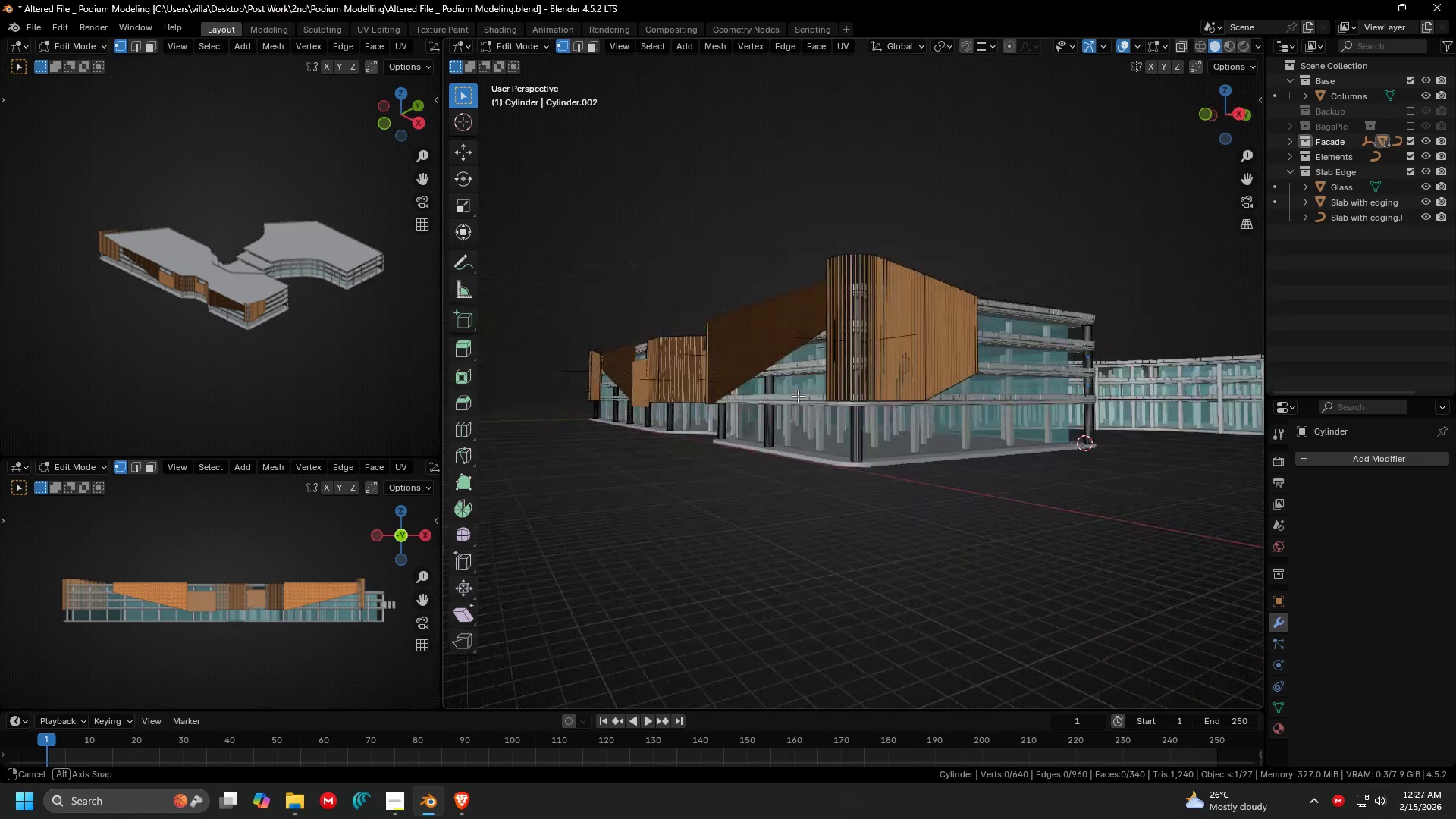 
key(Shift+ShiftLeft)
 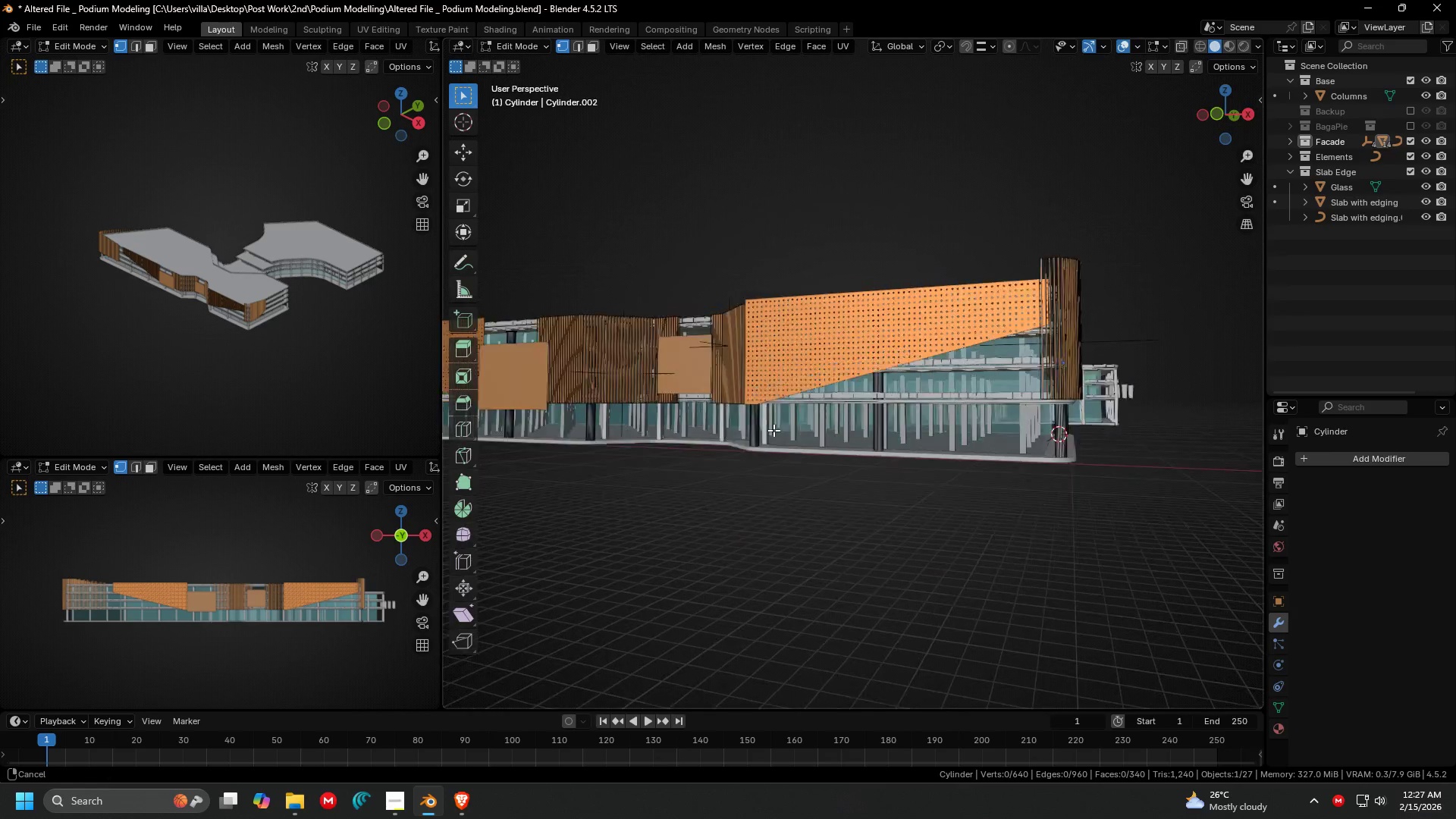 
key(Tab)
 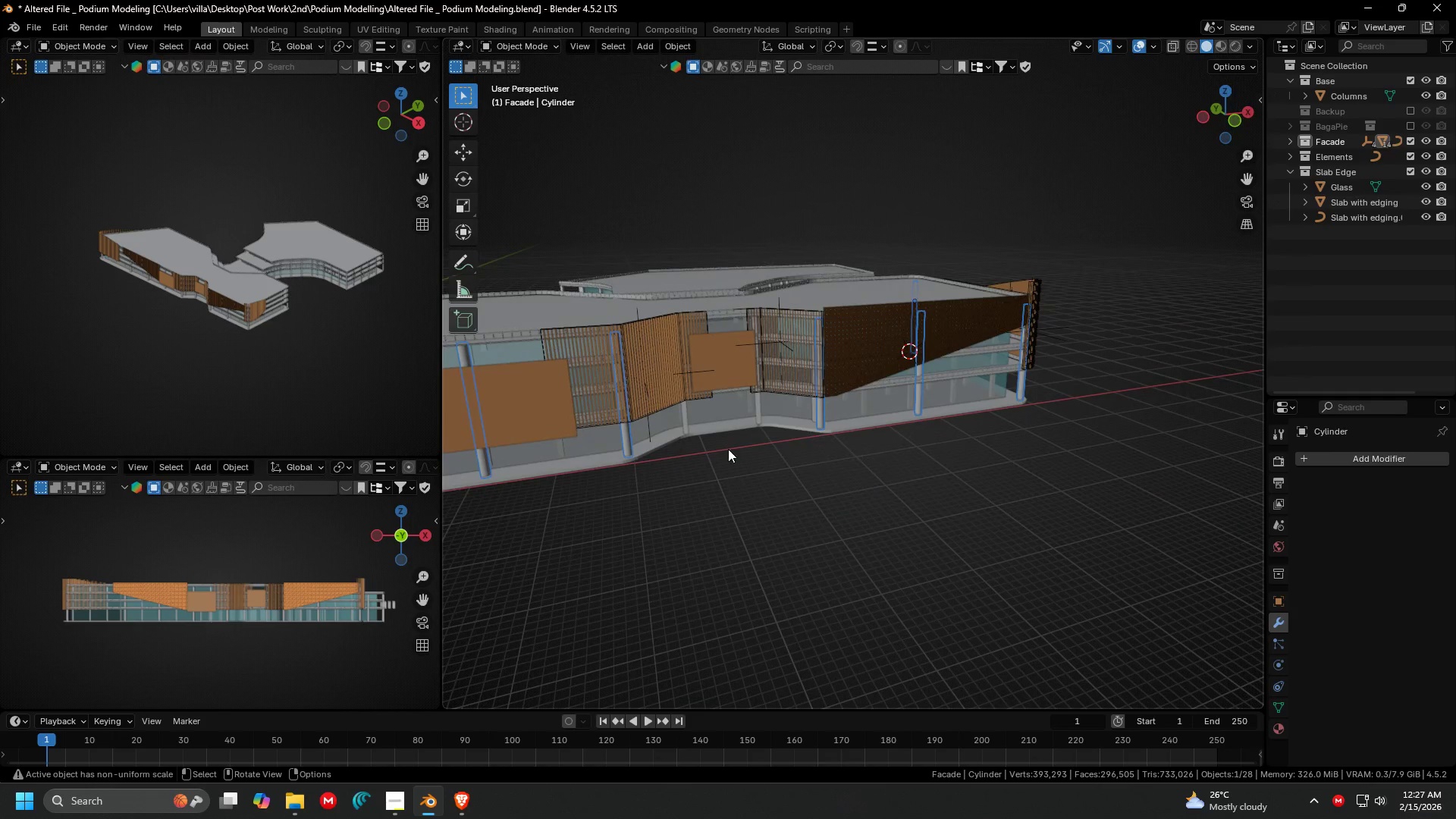 
scroll: coordinate [851, 424], scroll_direction: down, amount: 1.0
 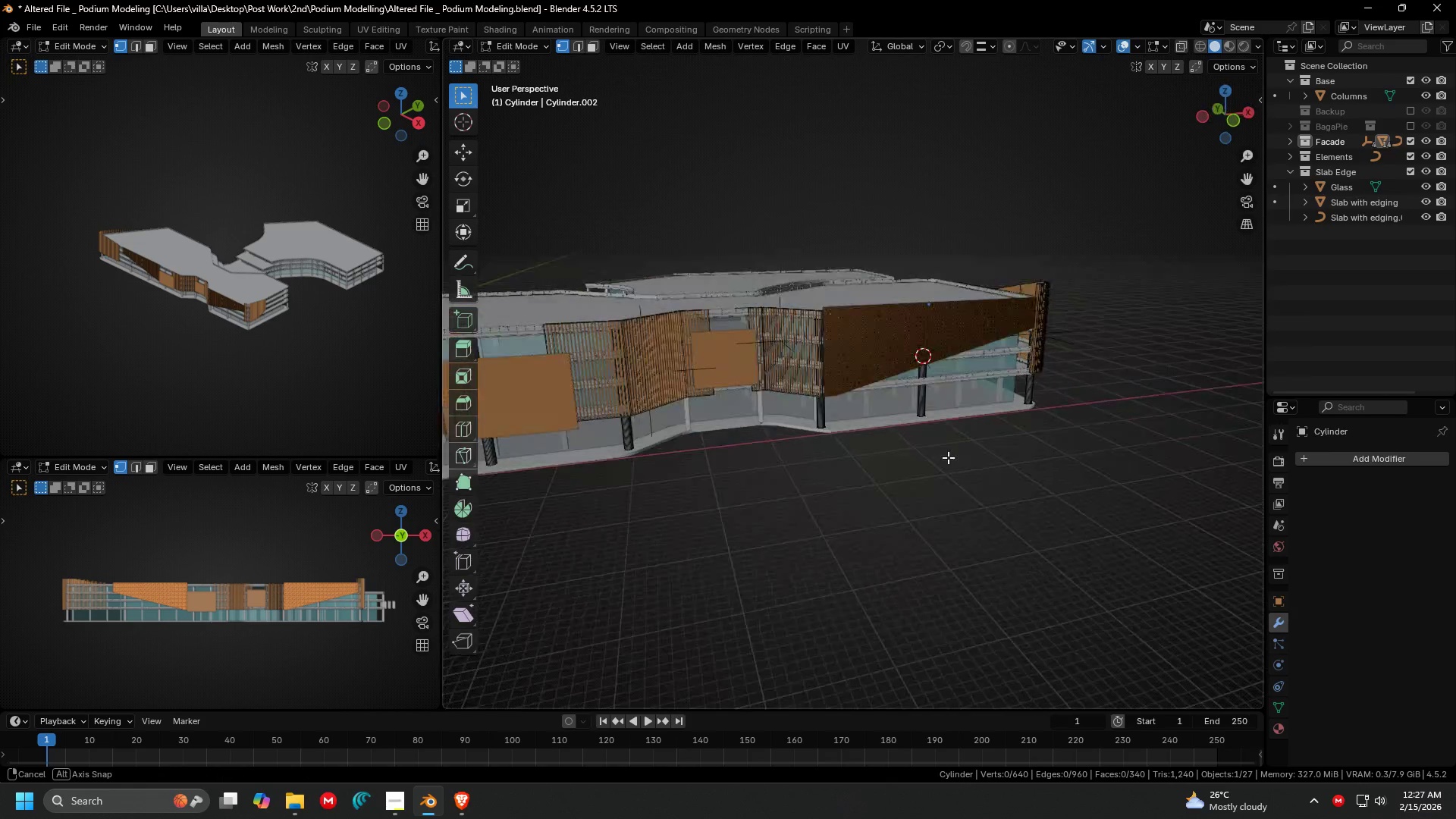 
key(Shift+ShiftLeft)
 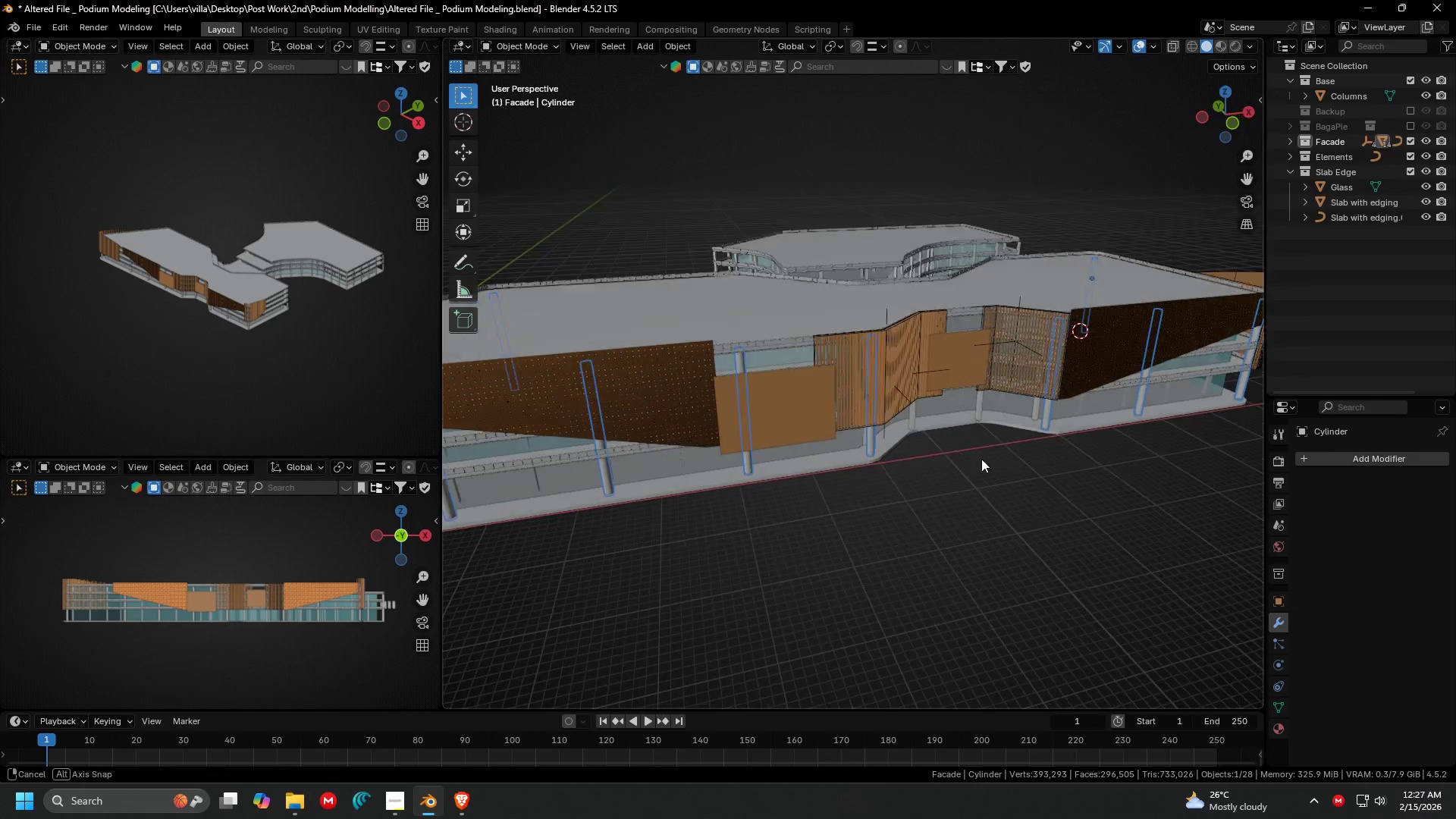 
left_click([948, 483])
 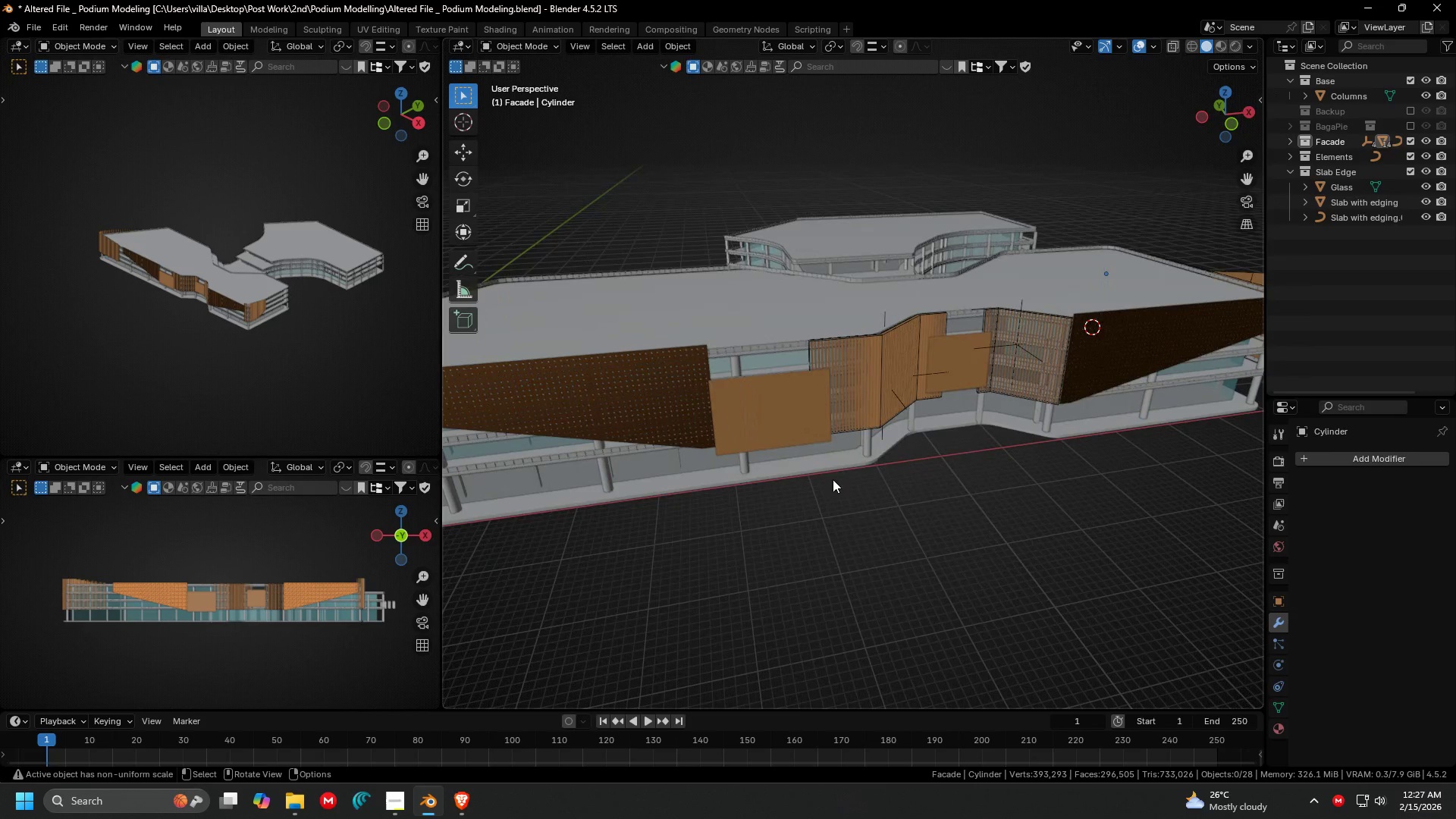 
key(Shift+ShiftLeft)
 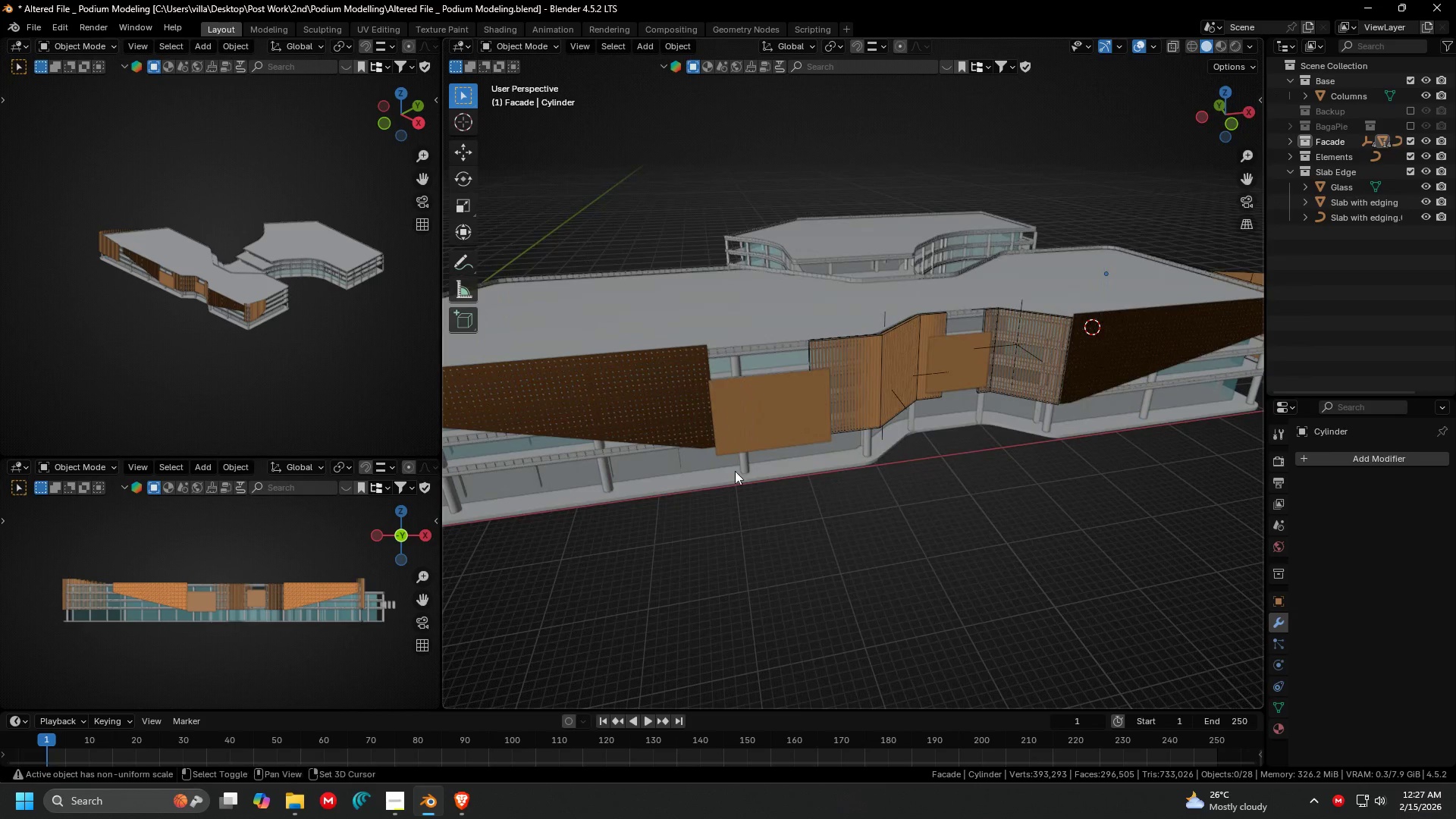 
scroll: coordinate [937, 409], scroll_direction: down, amount: 2.0
 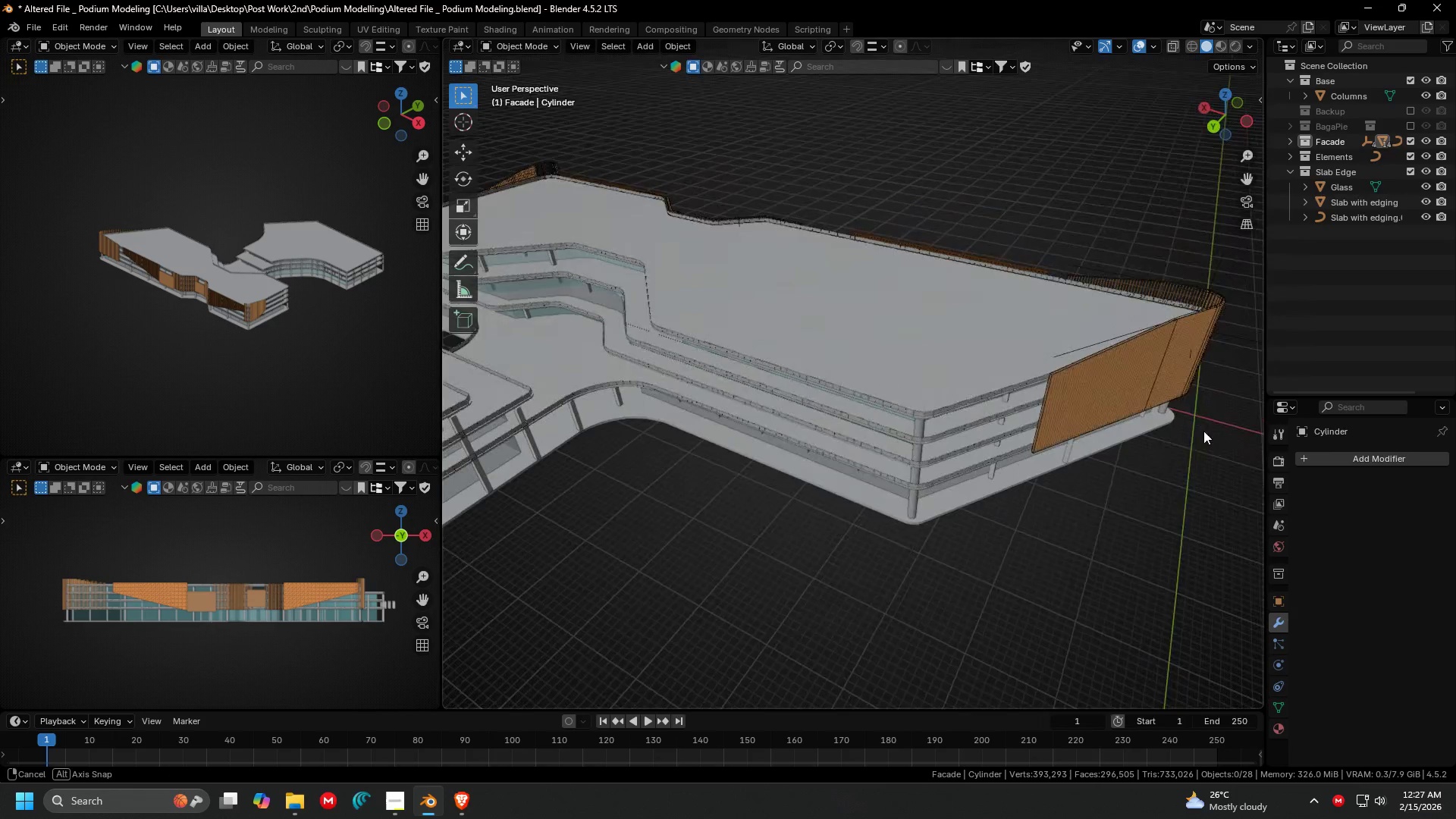 
scroll: coordinate [956, 369], scroll_direction: up, amount: 2.0
 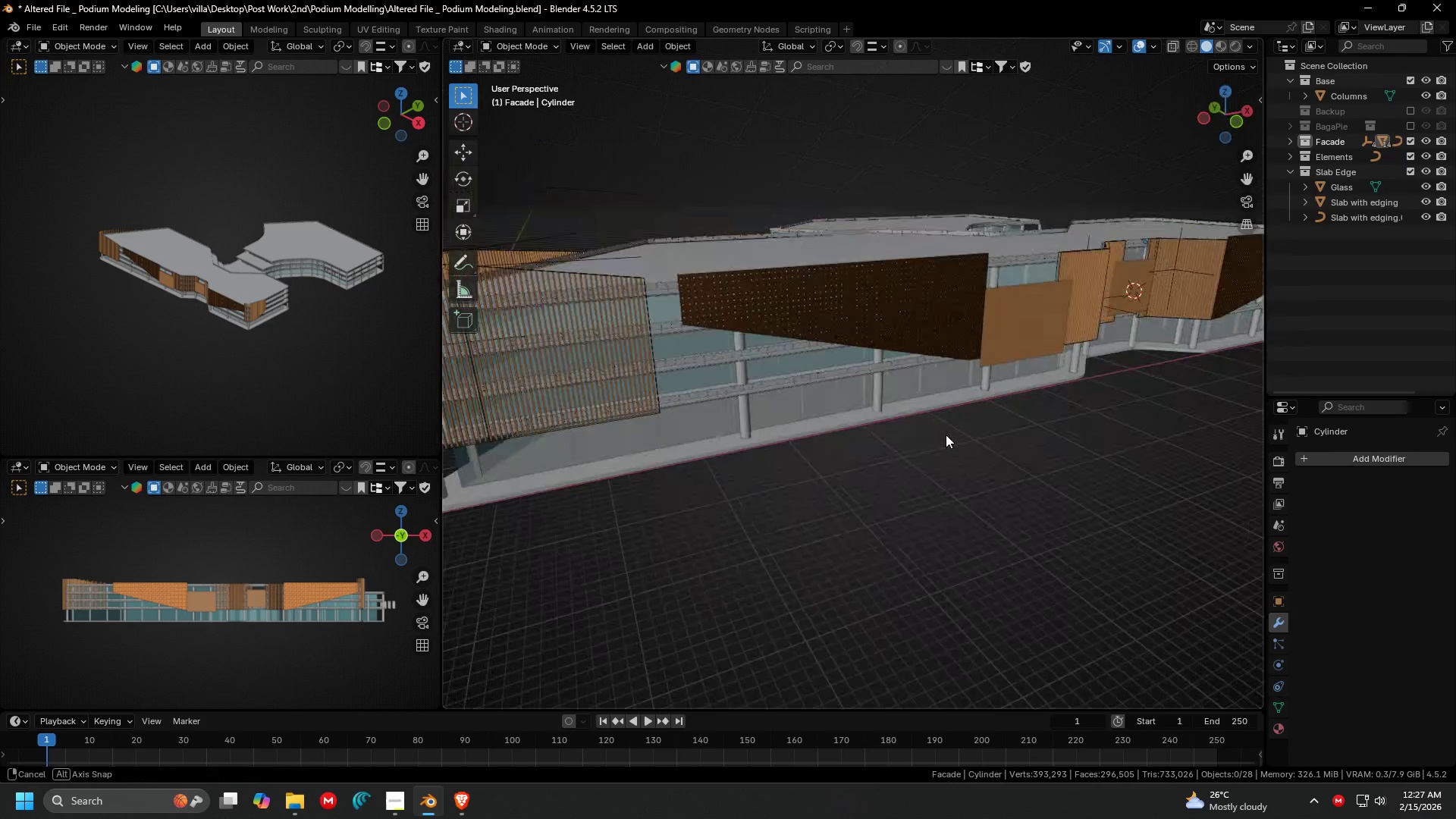 
key(Tab)
 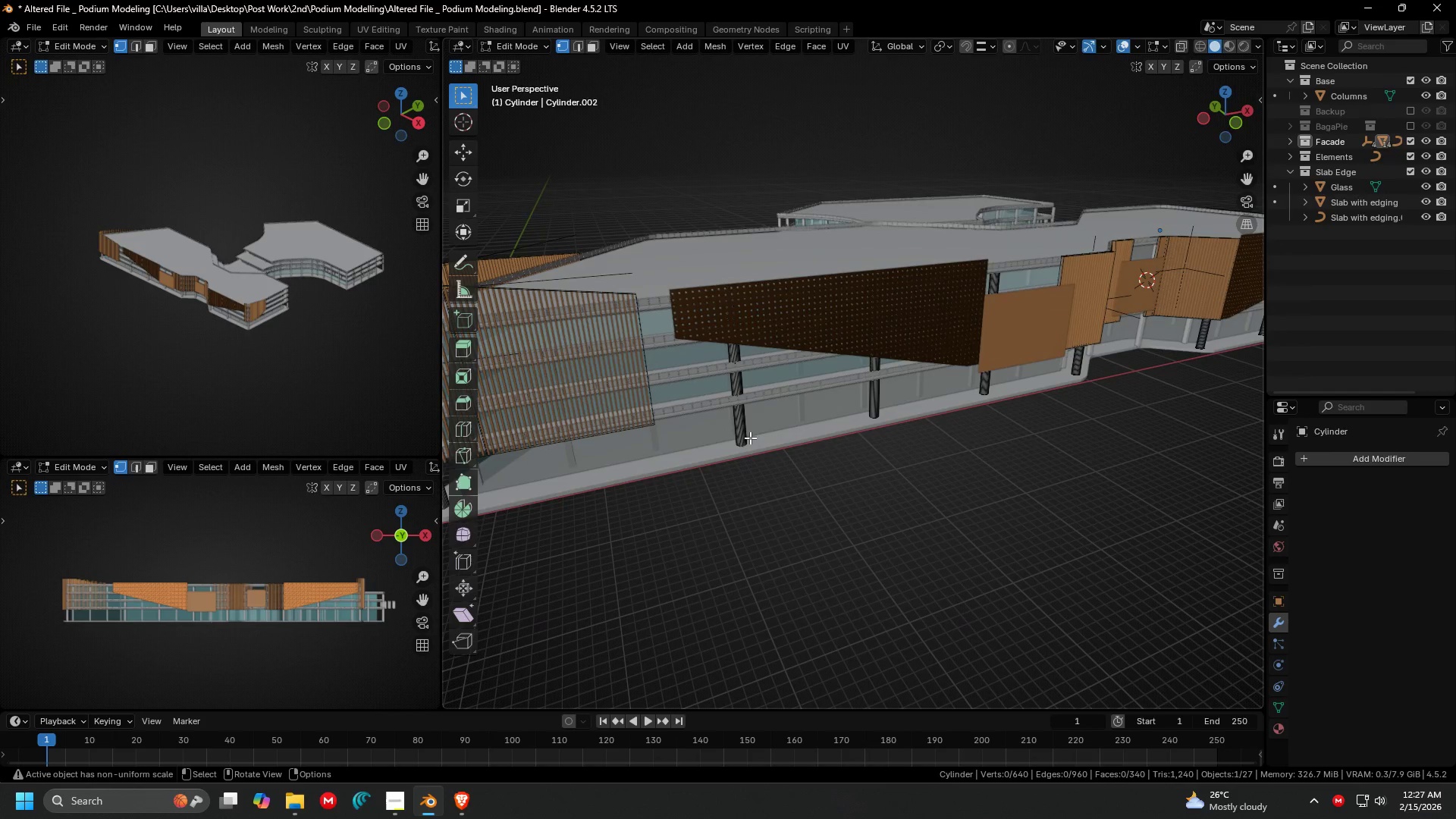 
left_click([749, 438])
 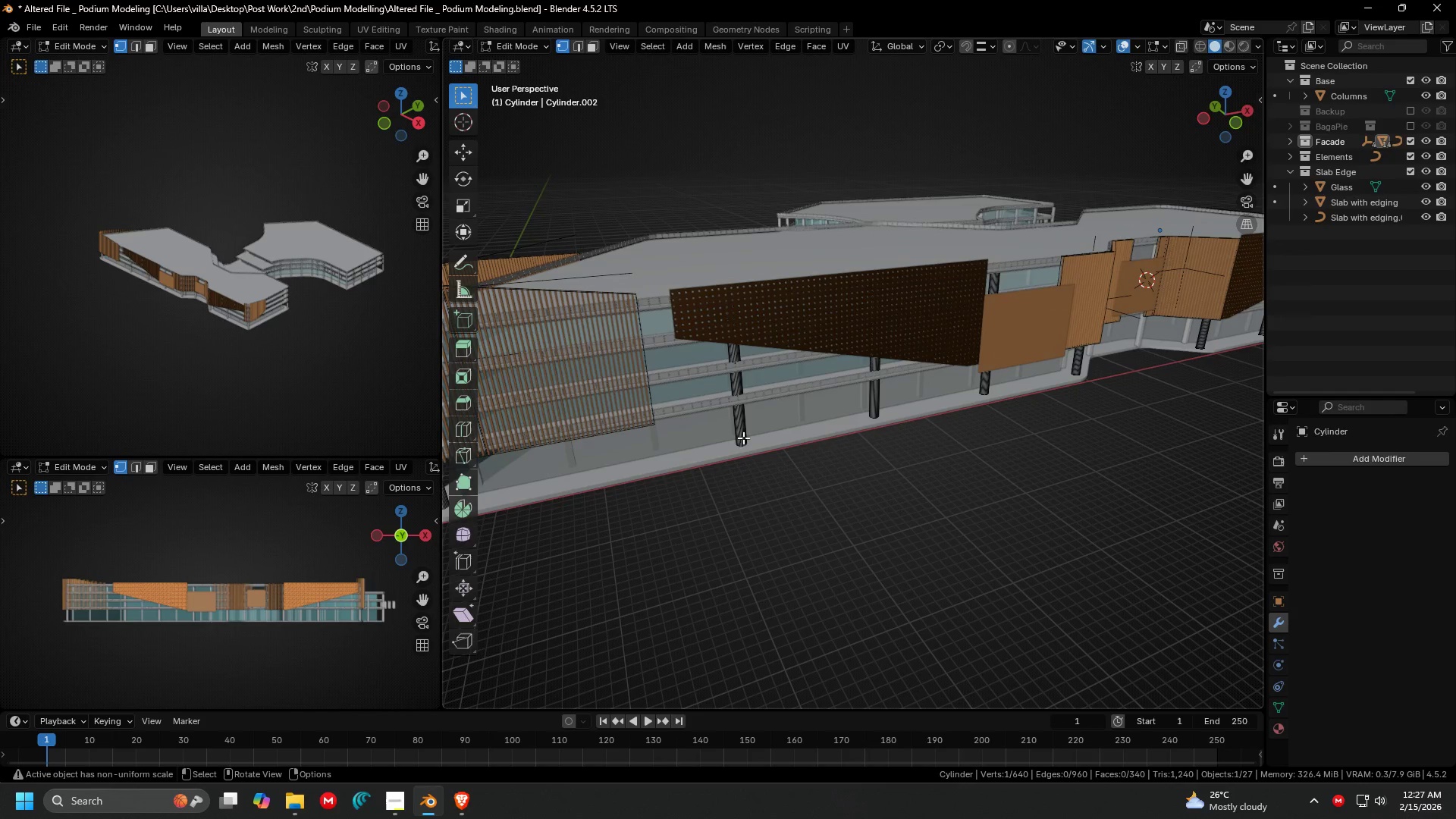 
left_click([740, 437])
 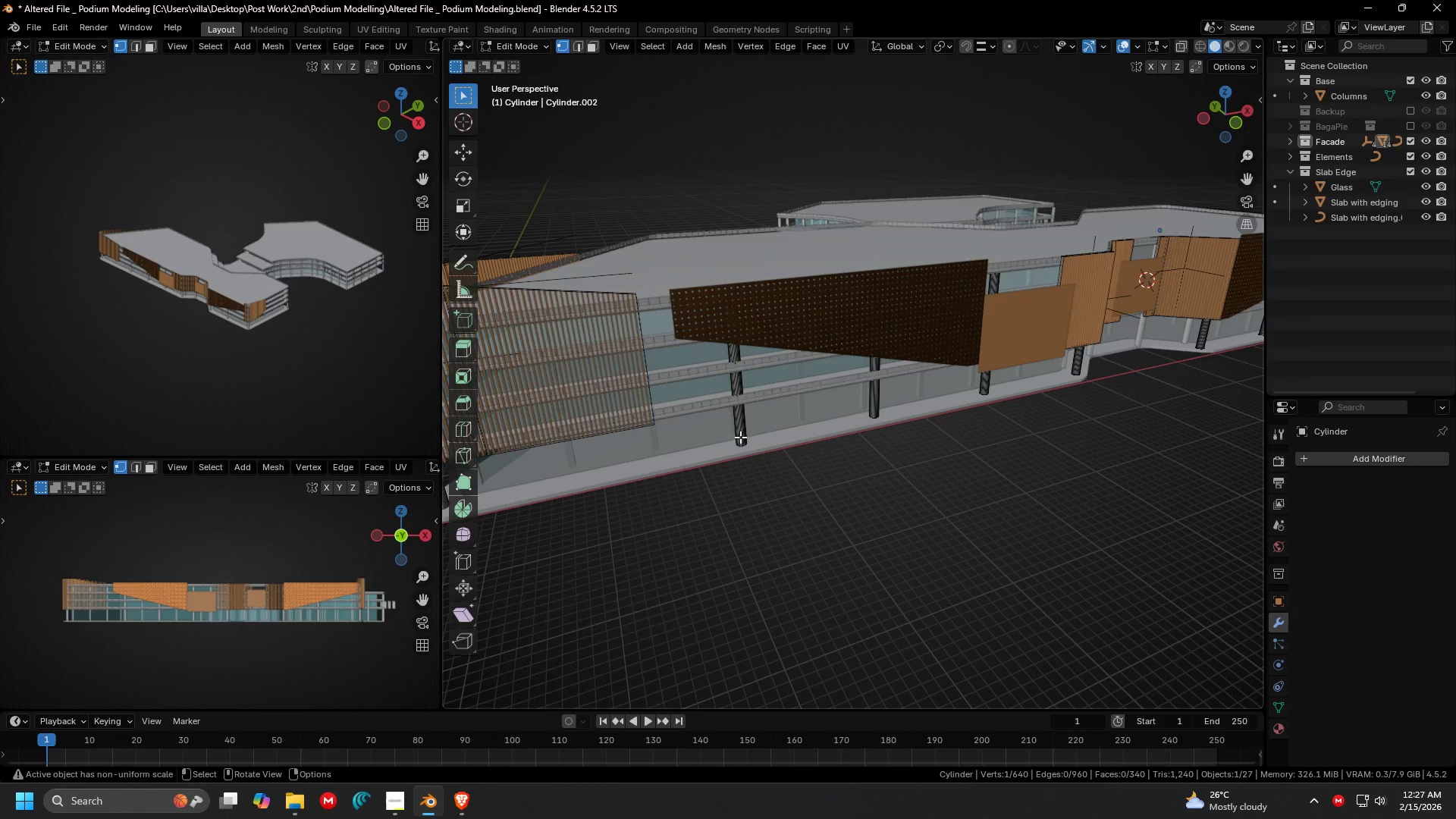 
type(ll7)
 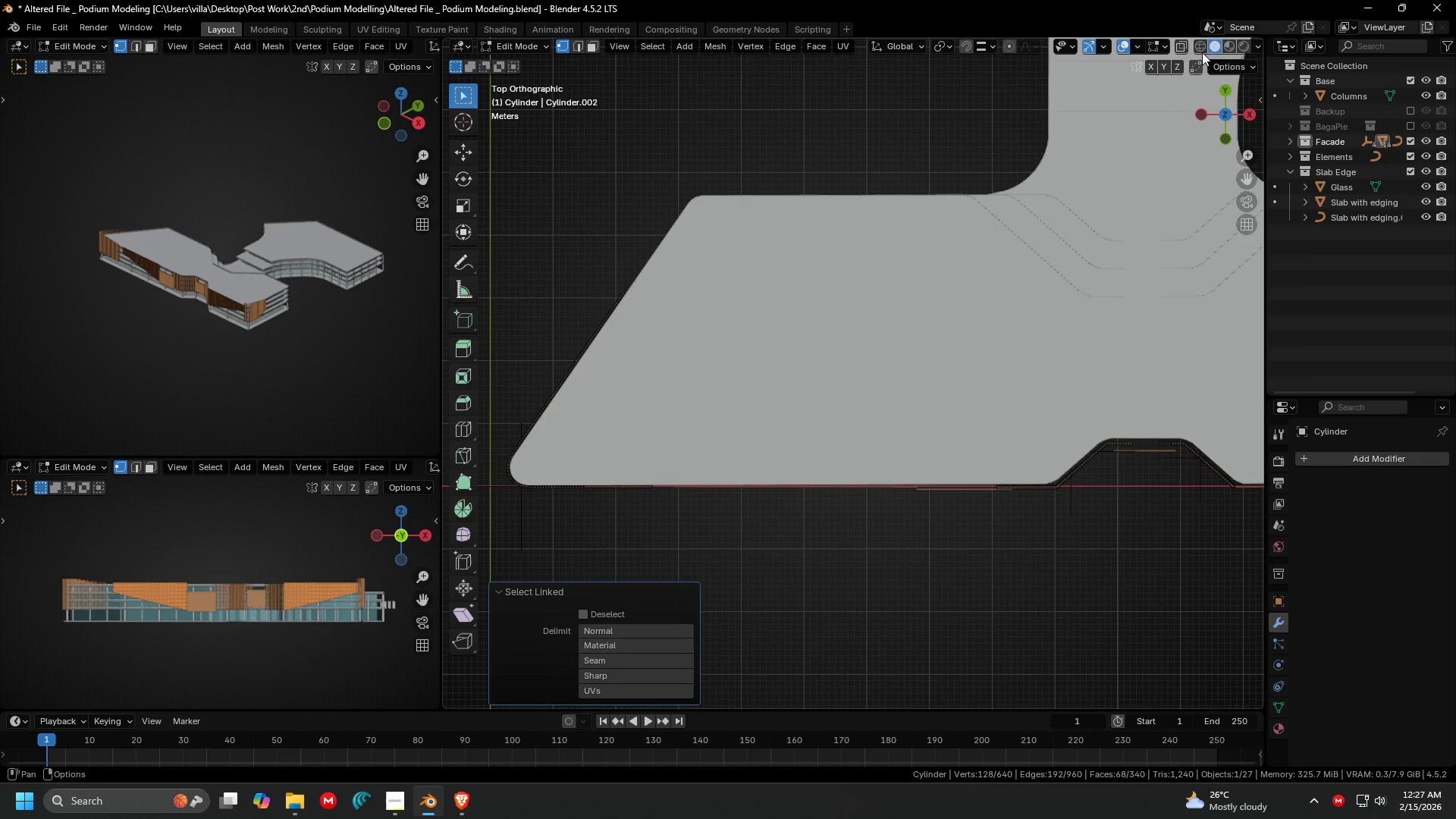 
left_click([1180, 43])
 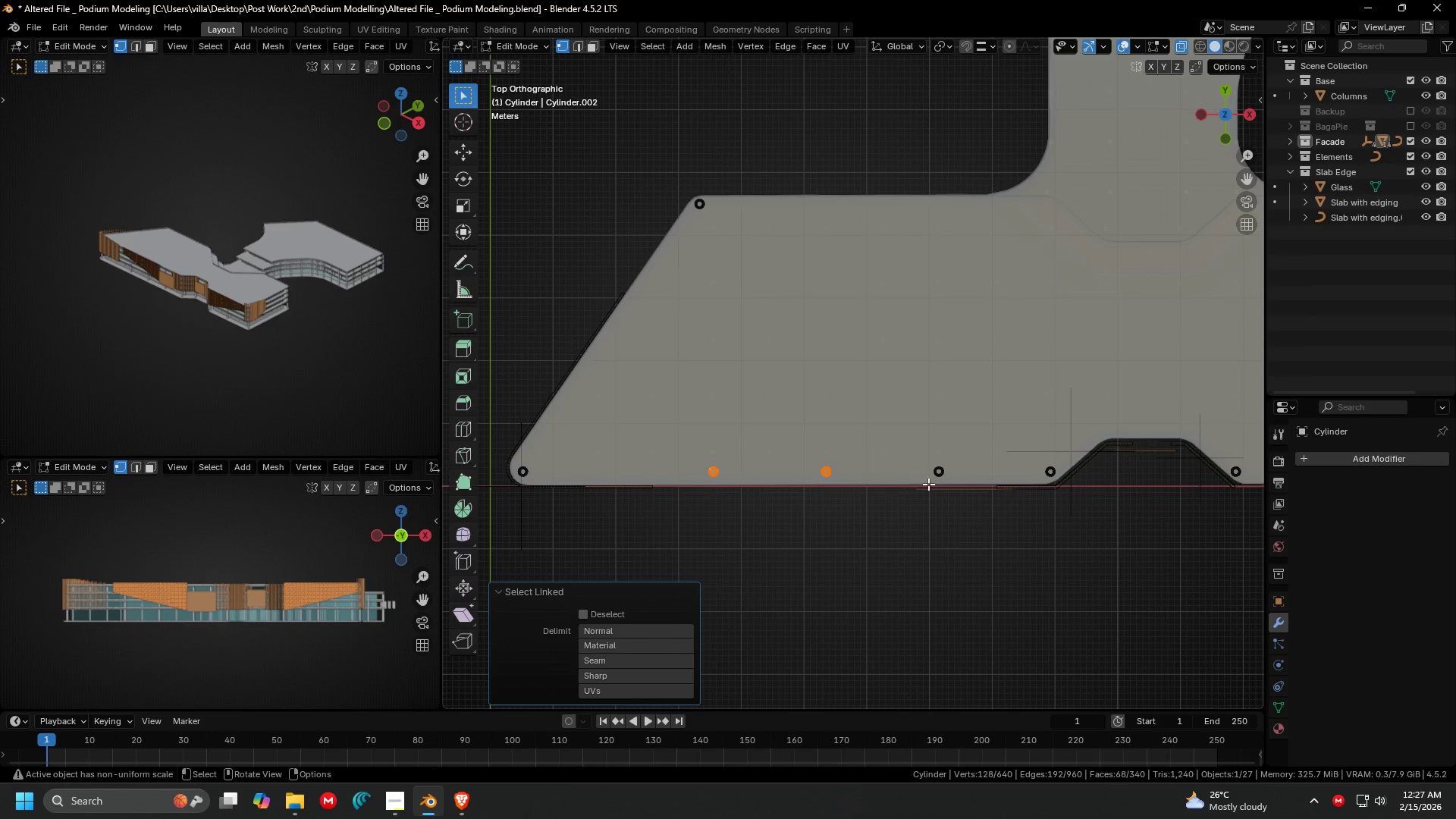 
type(llk)
key(Escape)
type(llD)
 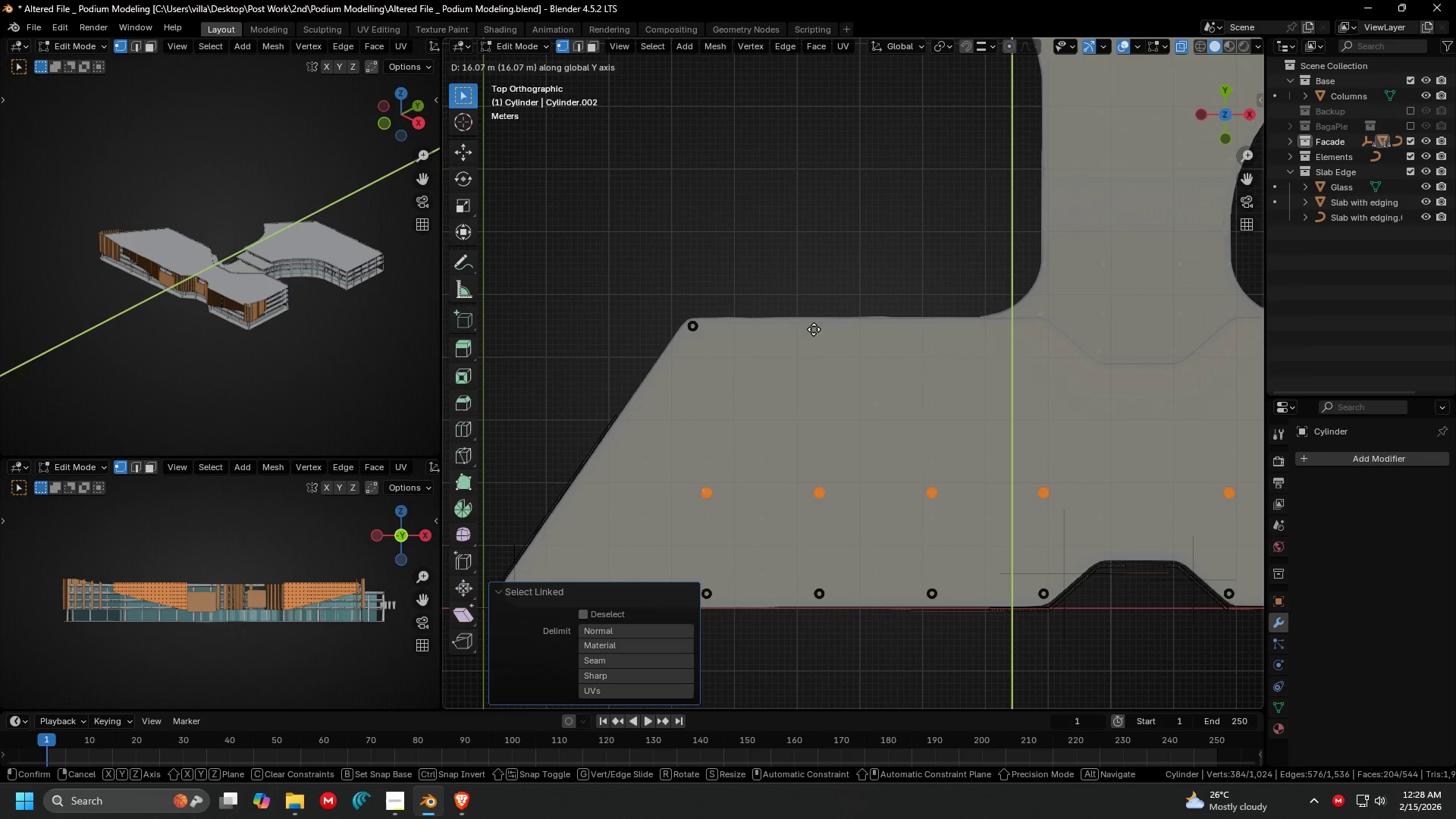 
left_click([775, 196])
 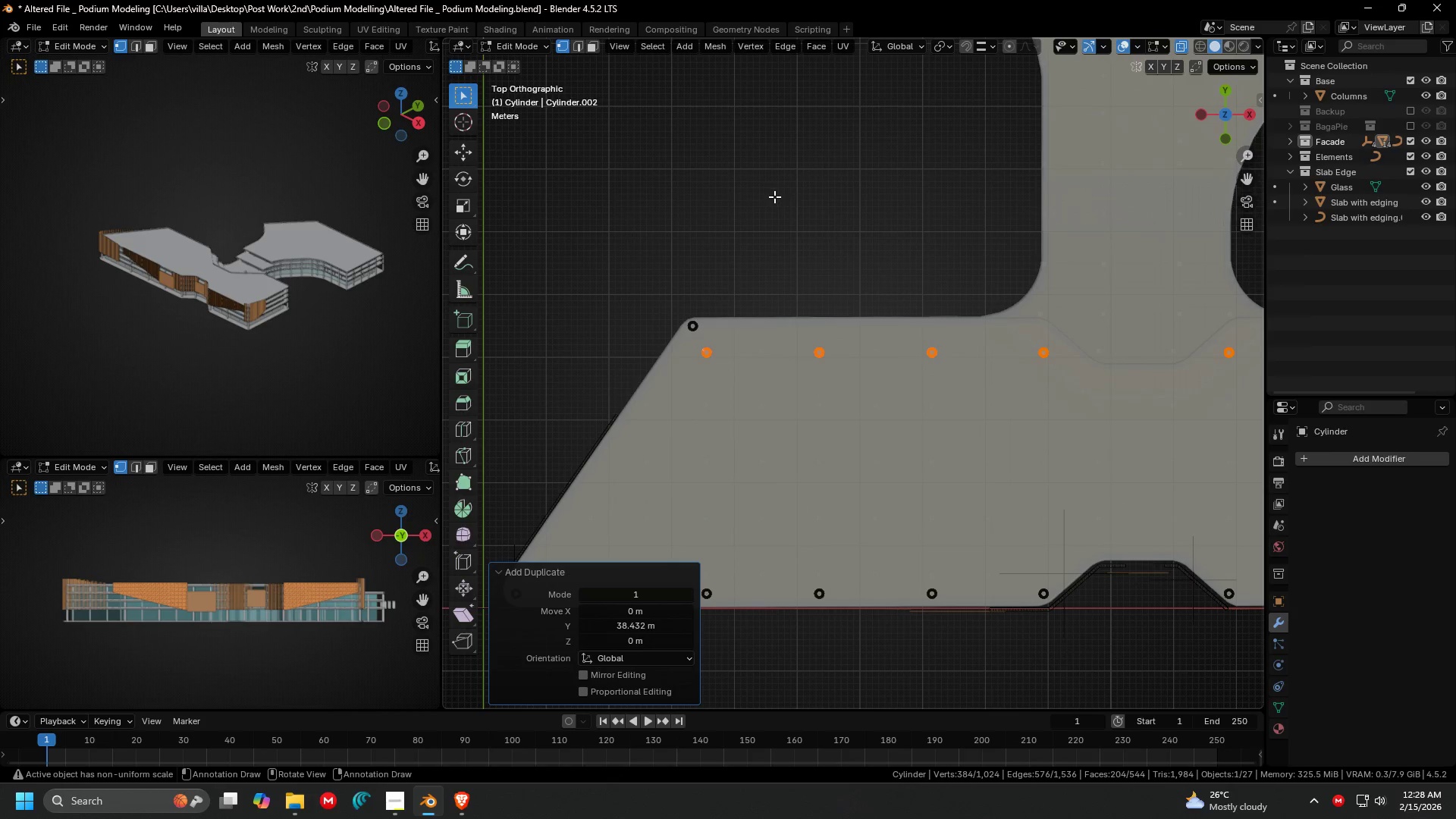 
key(Control+ControlLeft)
 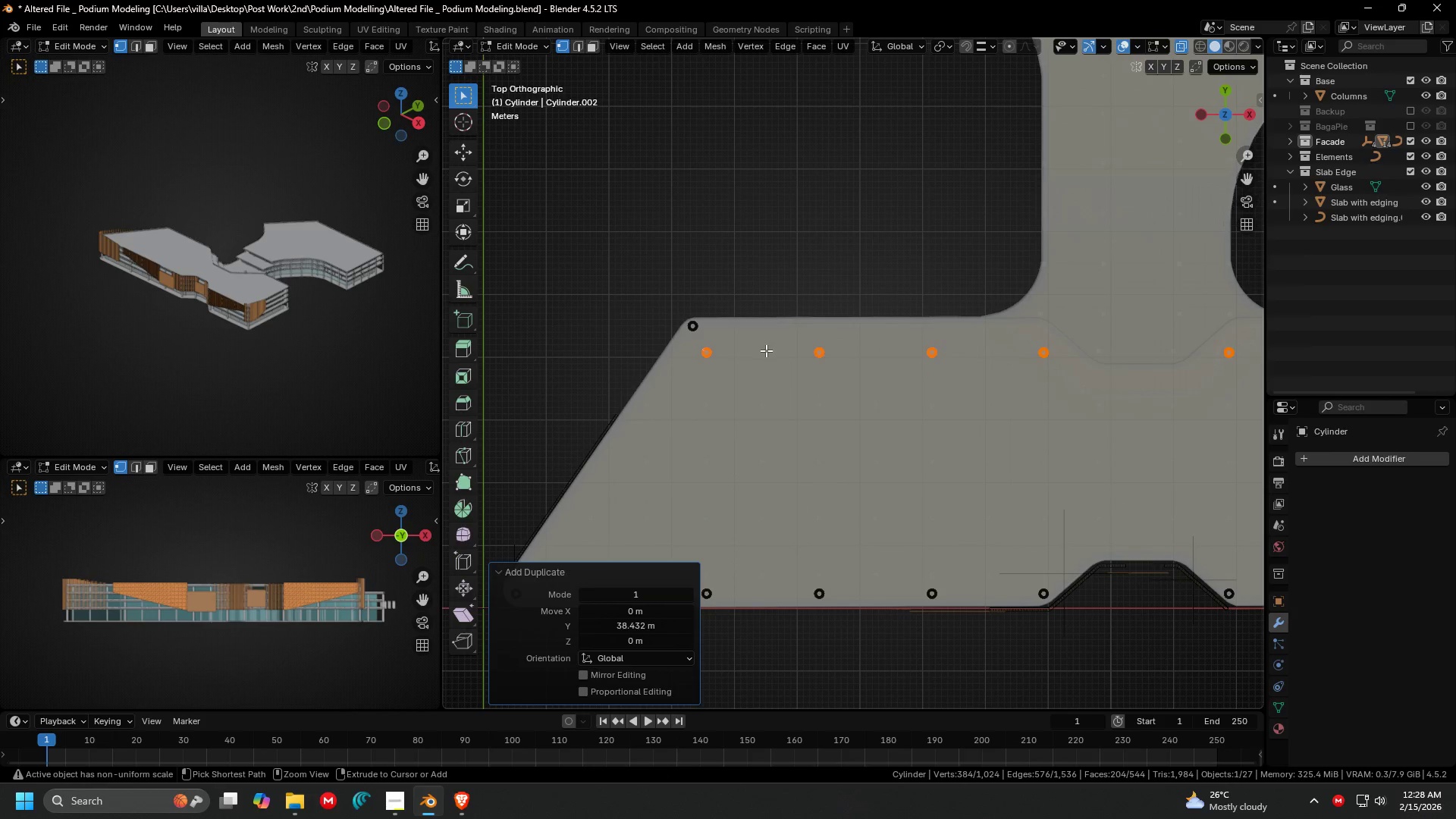 
key(Control+Z)
 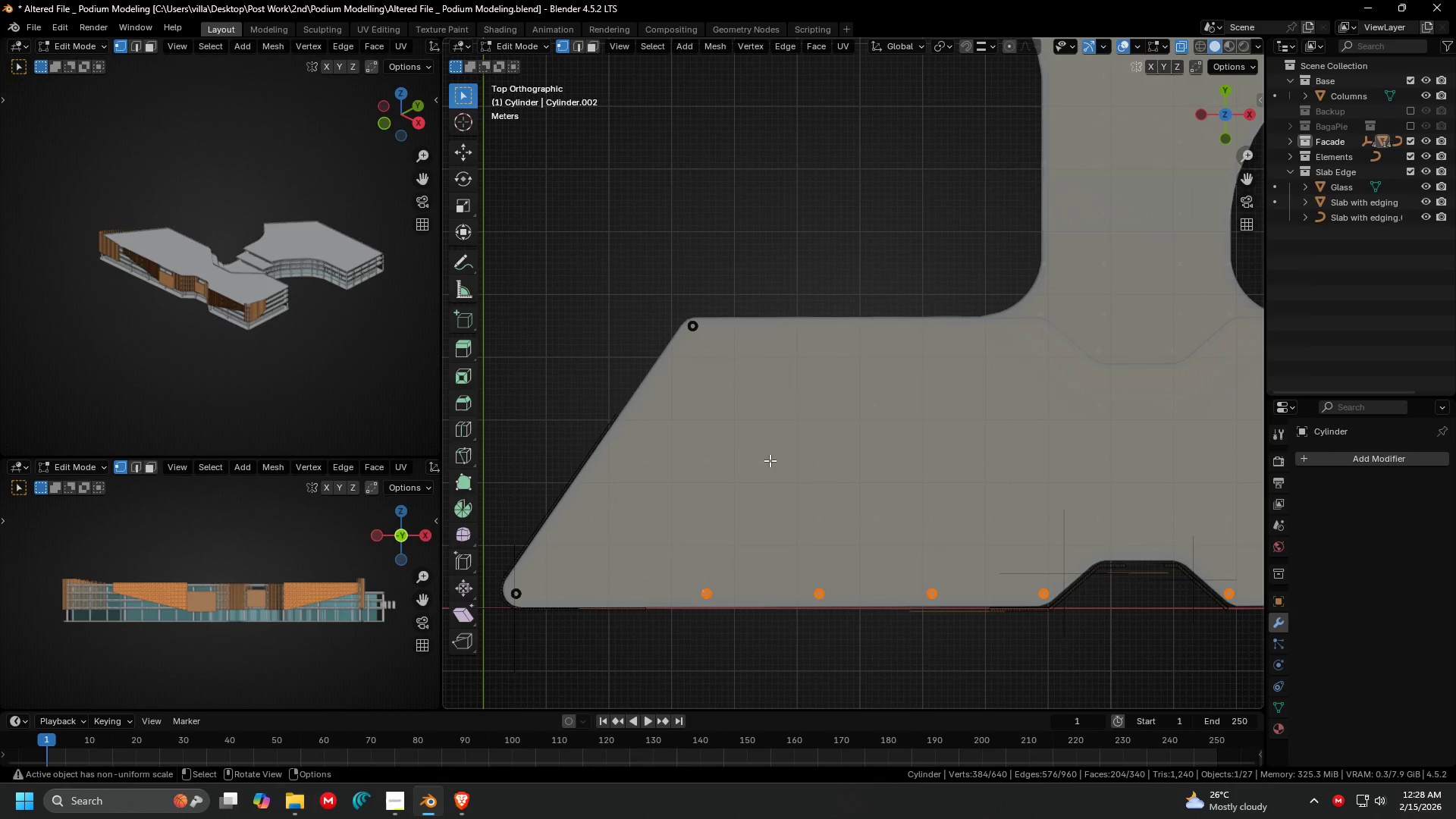 
key(Shift+ShiftLeft)
 